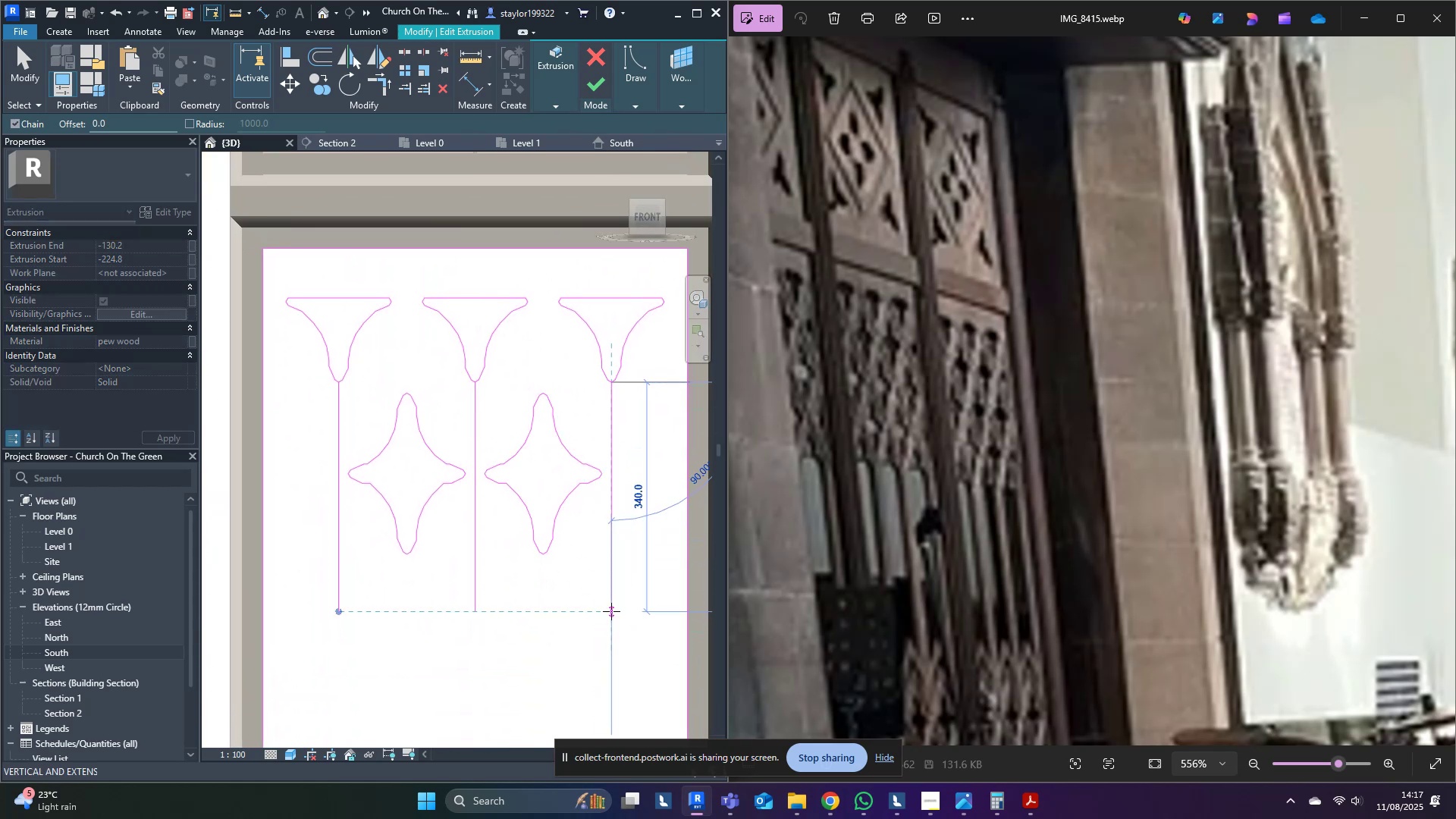 
left_click([611, 611])
 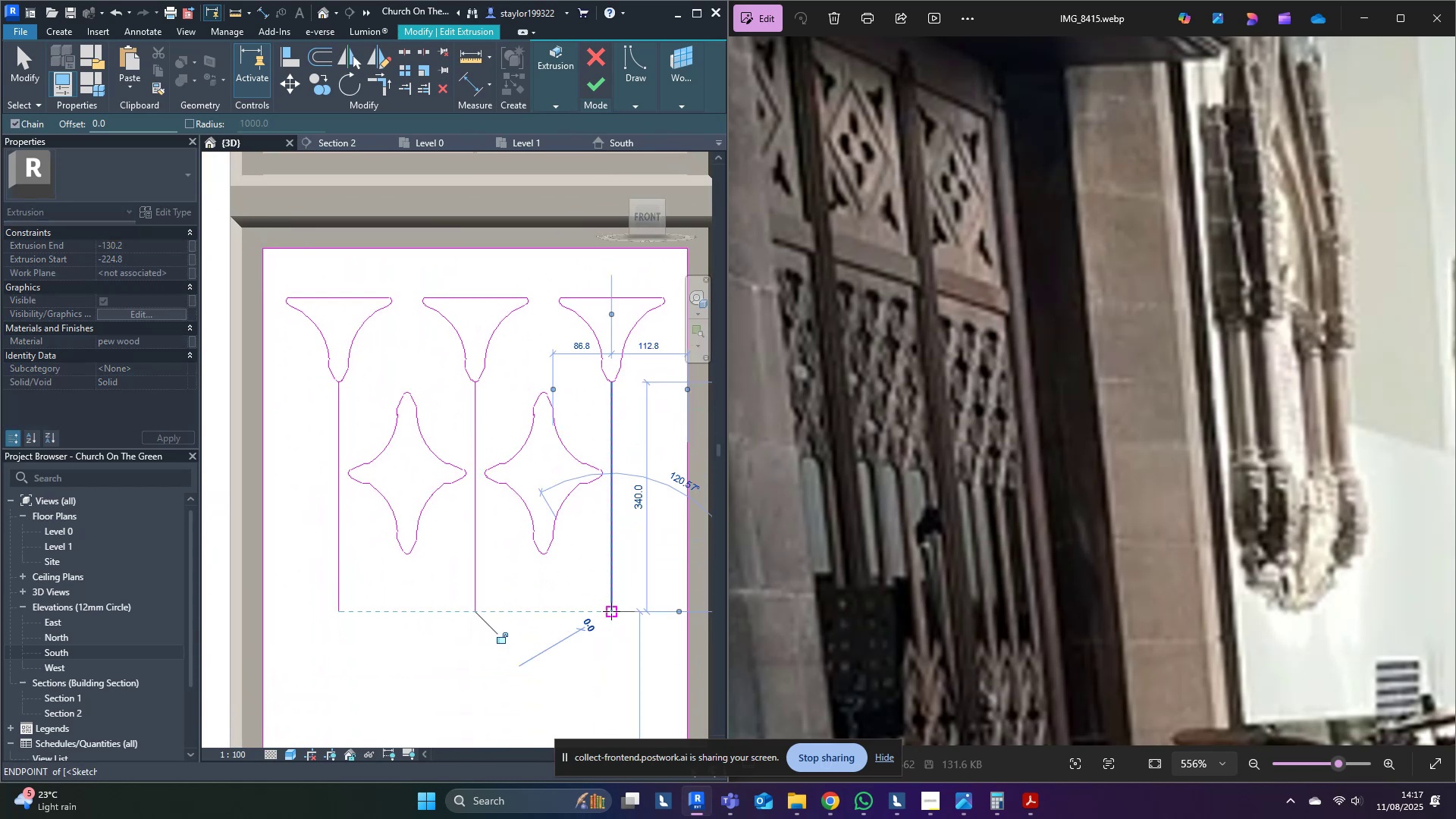 
key(Escape)
 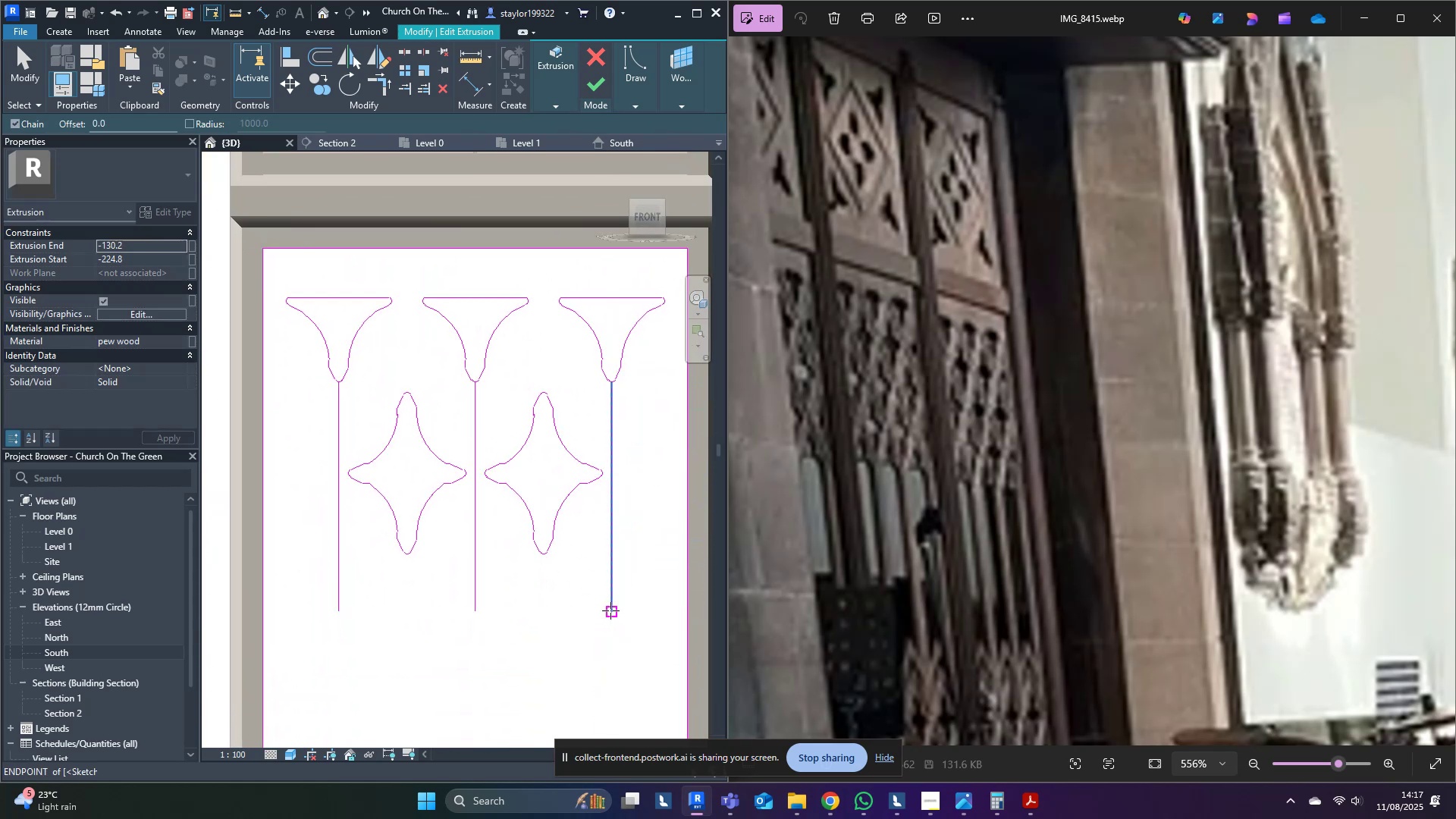 
middle_click([610, 610])
 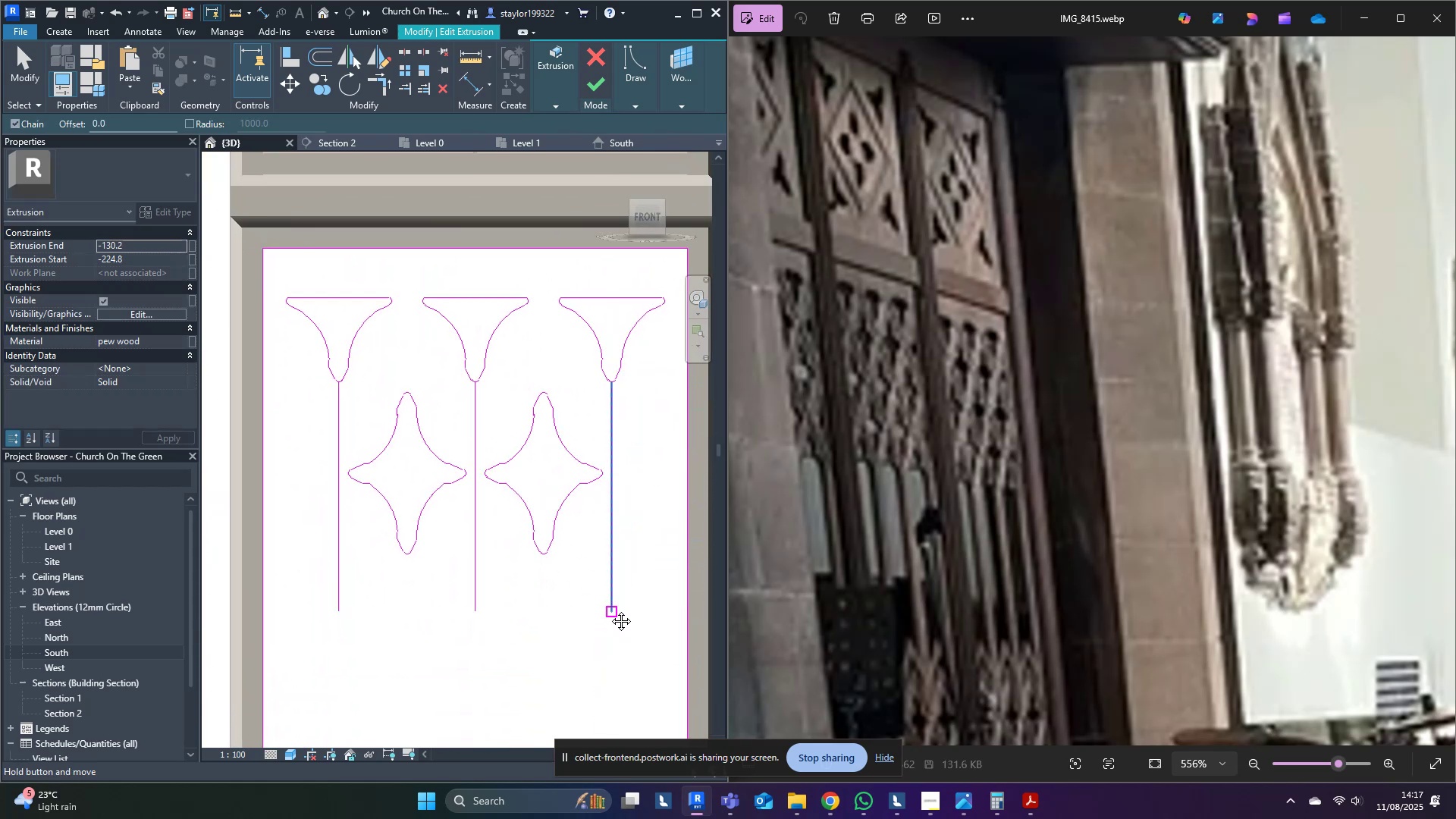 
type(md)
key(Tab)
 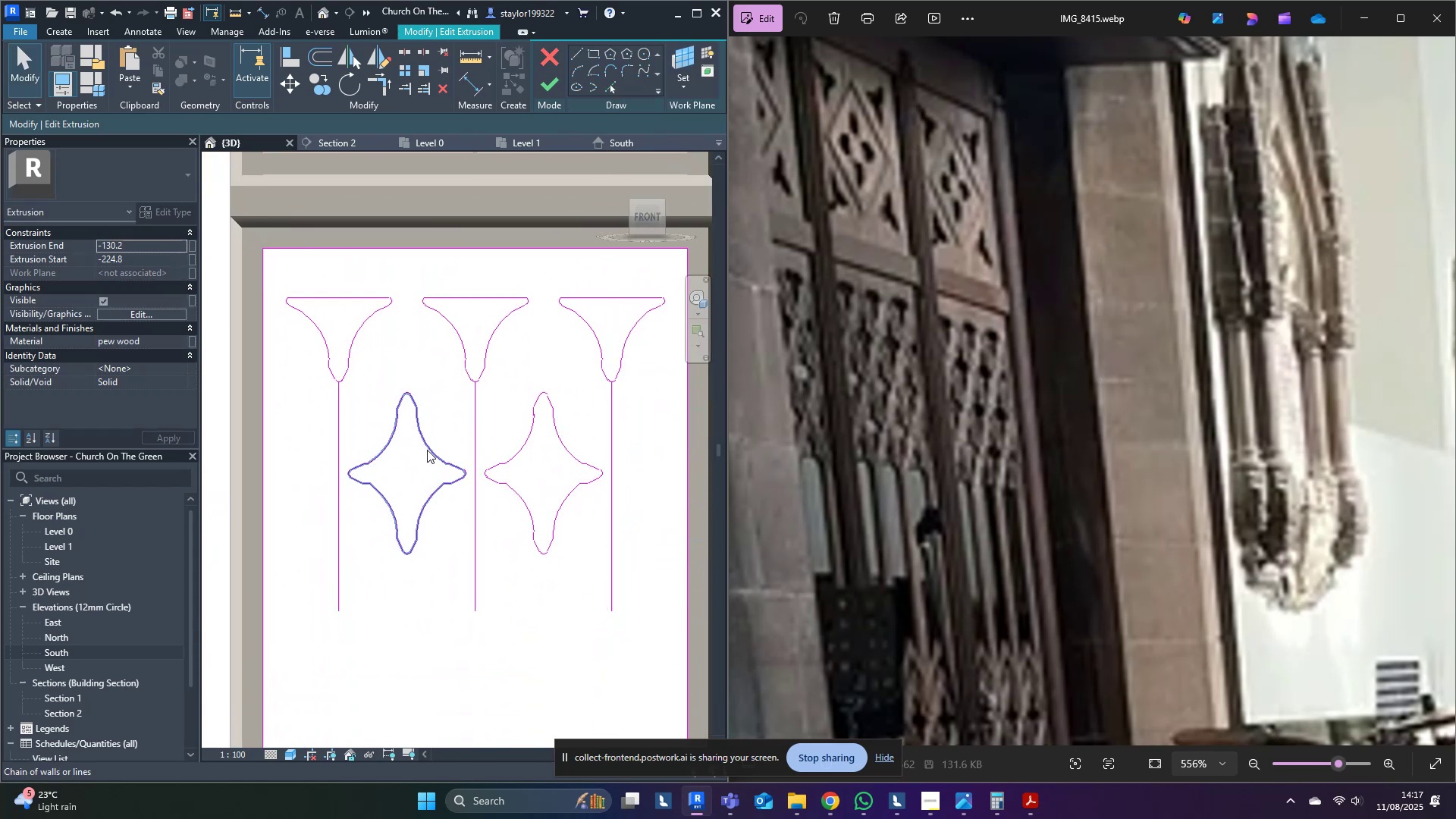 
left_click([427, 450])
 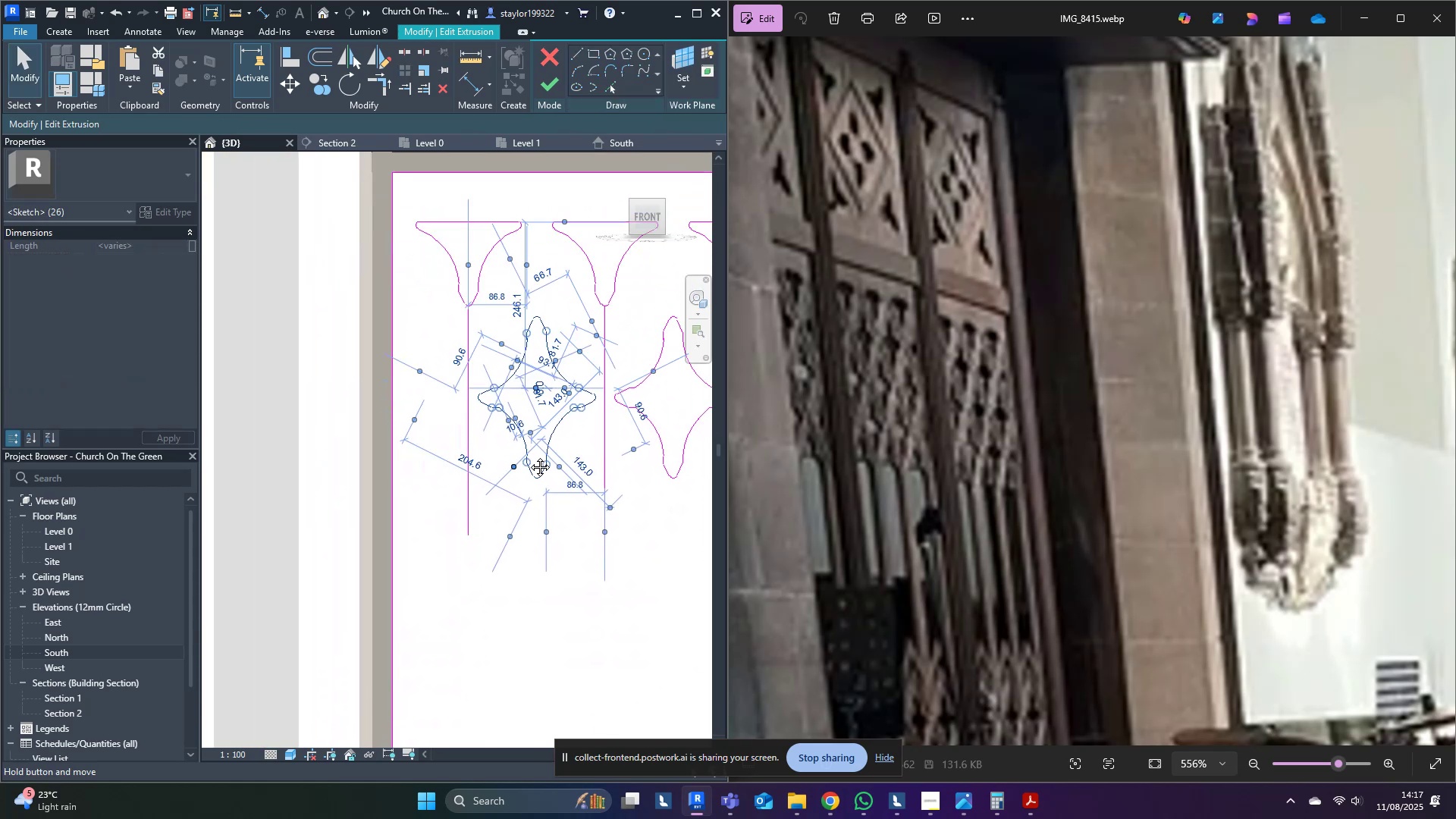 
key(M)
 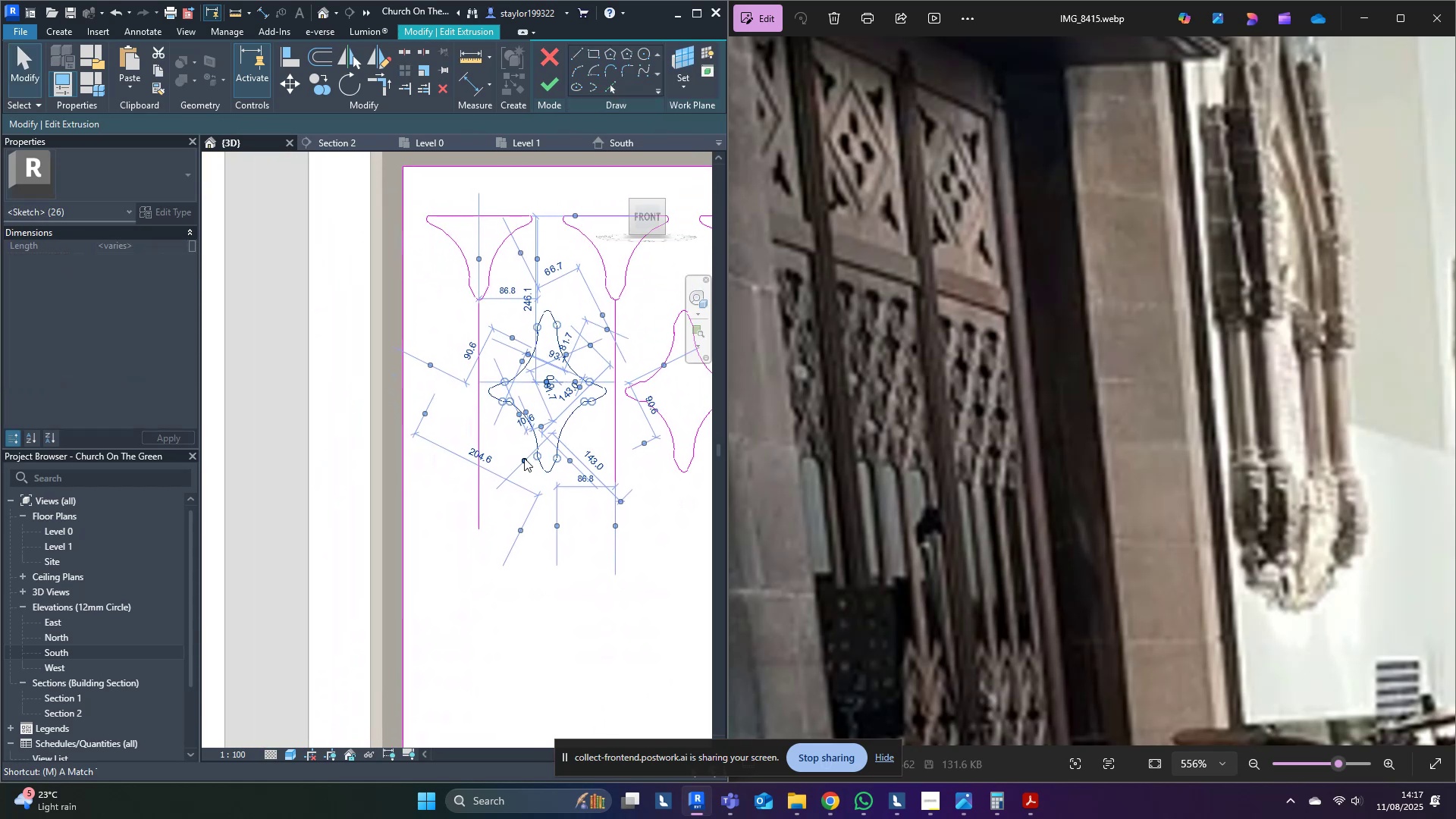 
hold_key(key=V, duration=4.01)
 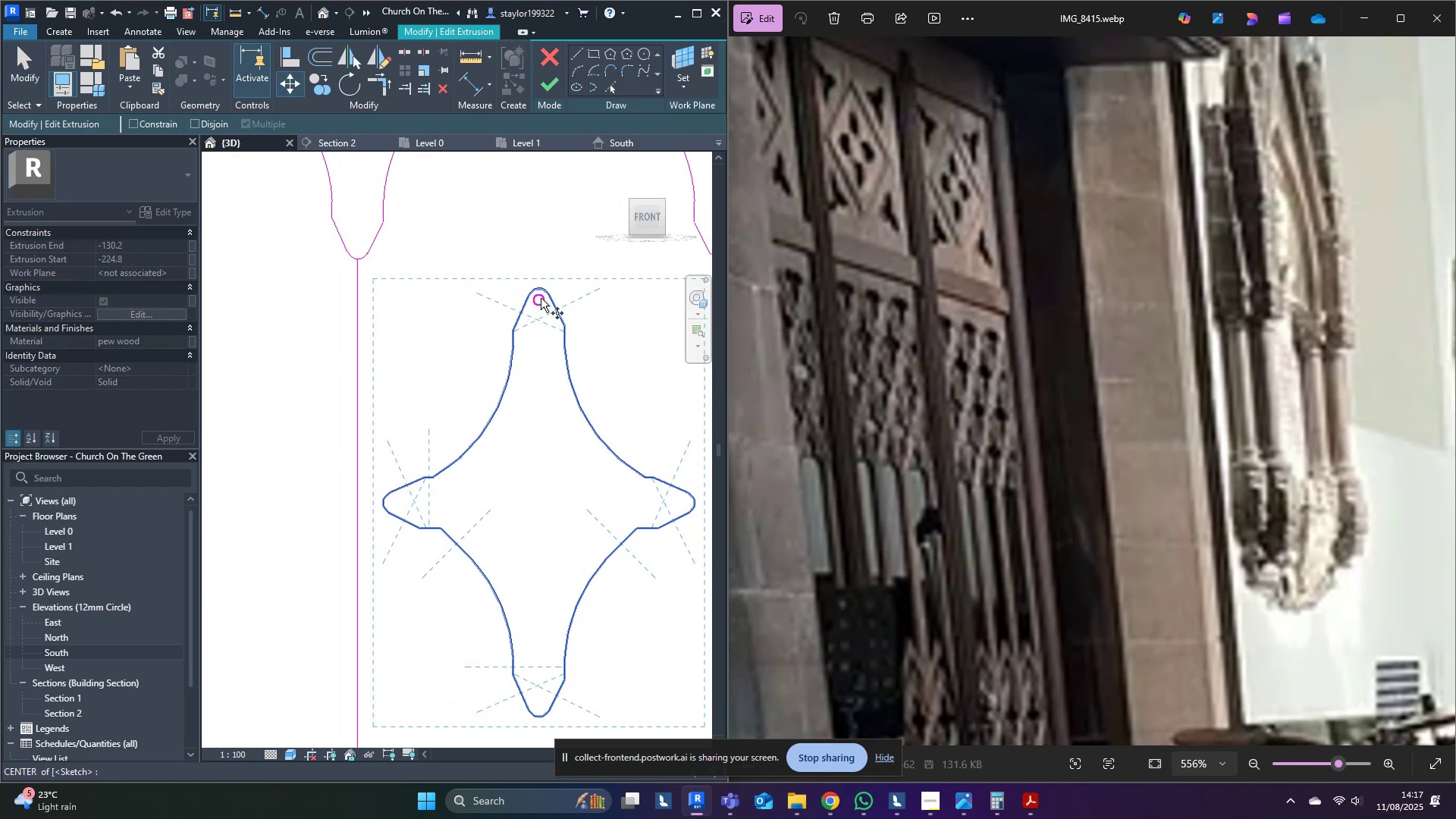 
left_click([581, 57])
 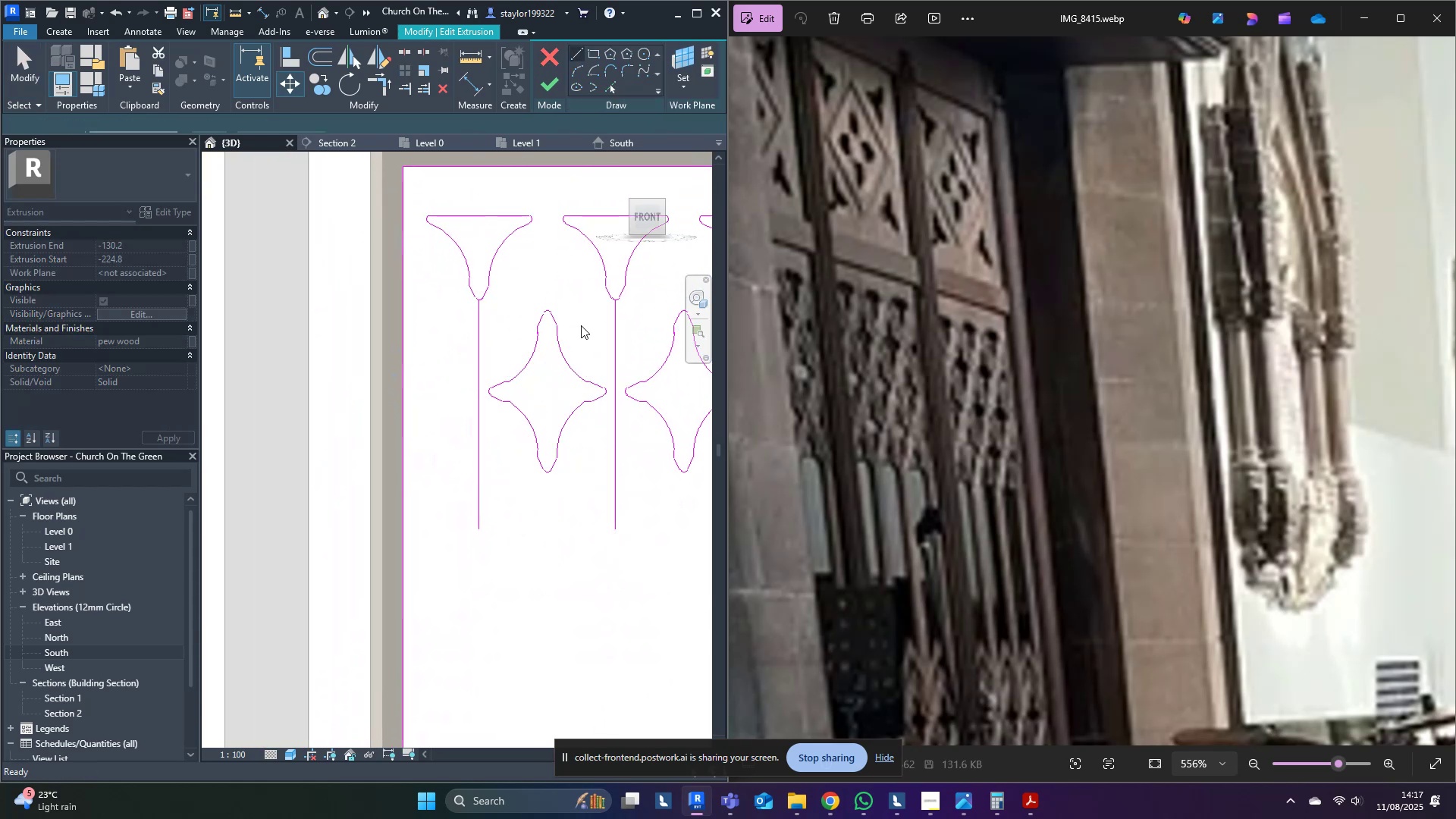 
scroll: coordinate [556, 348], scroll_direction: up, amount: 3.0
 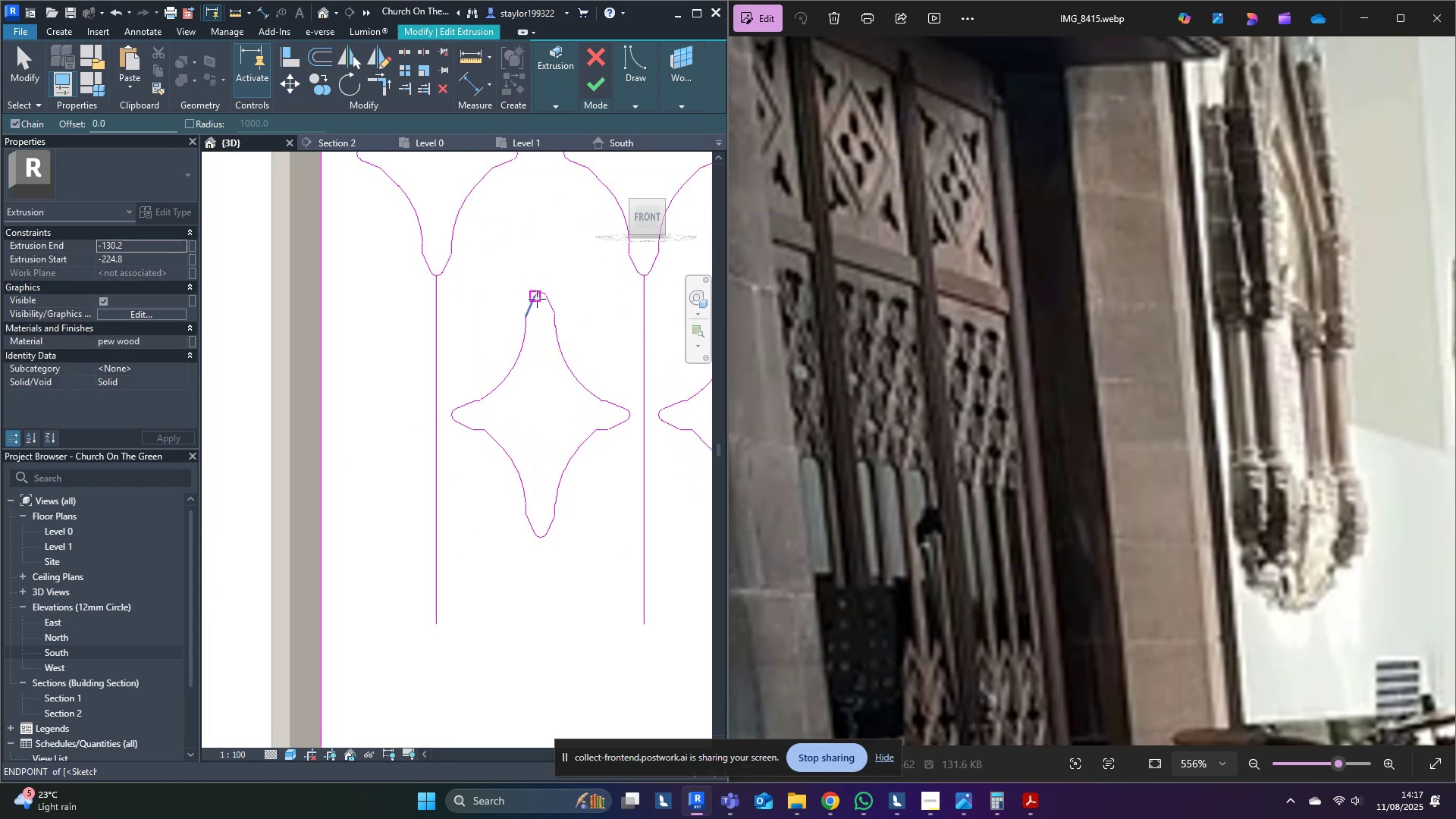 
key(Escape)
 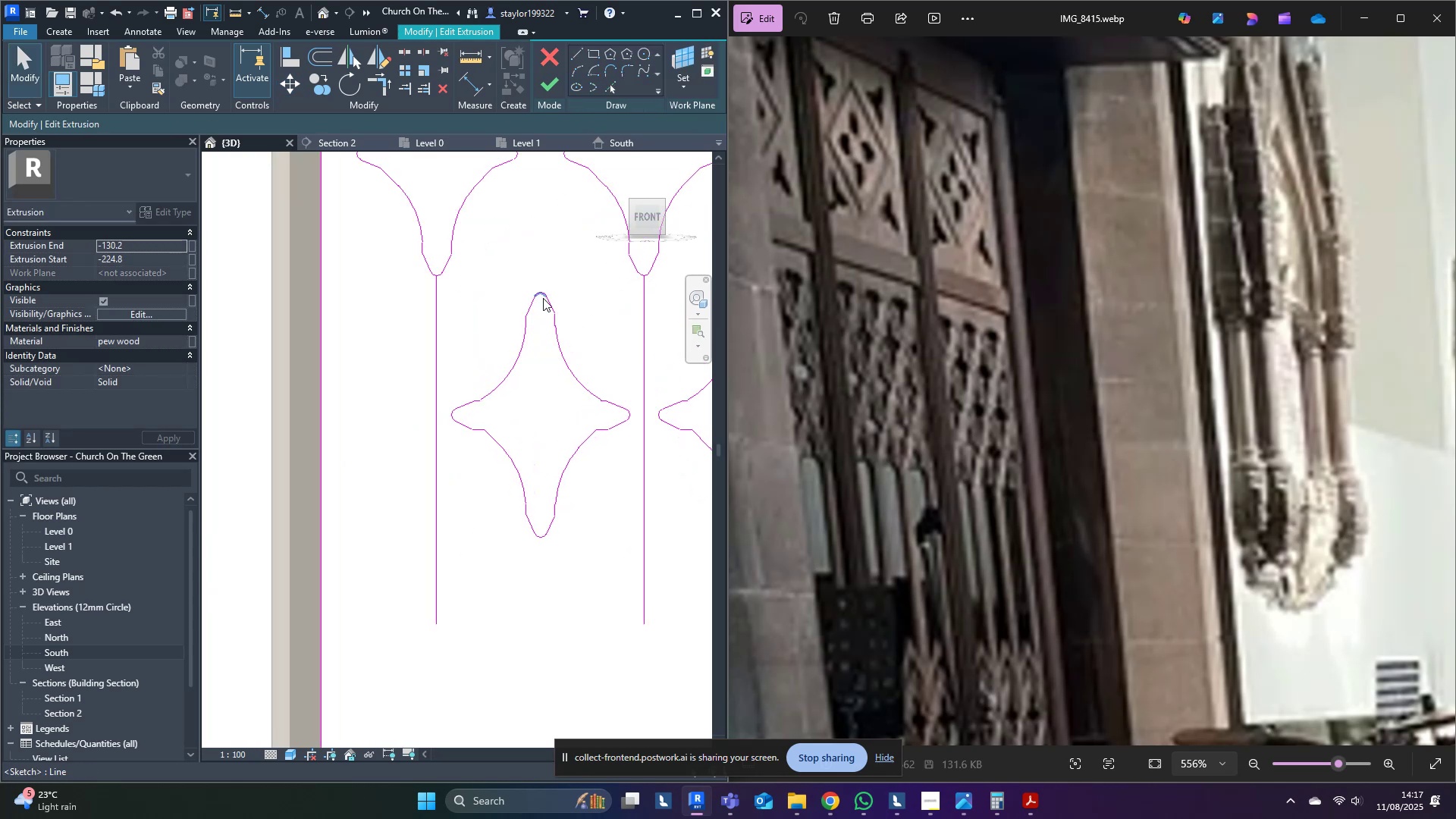 
key(Tab)
 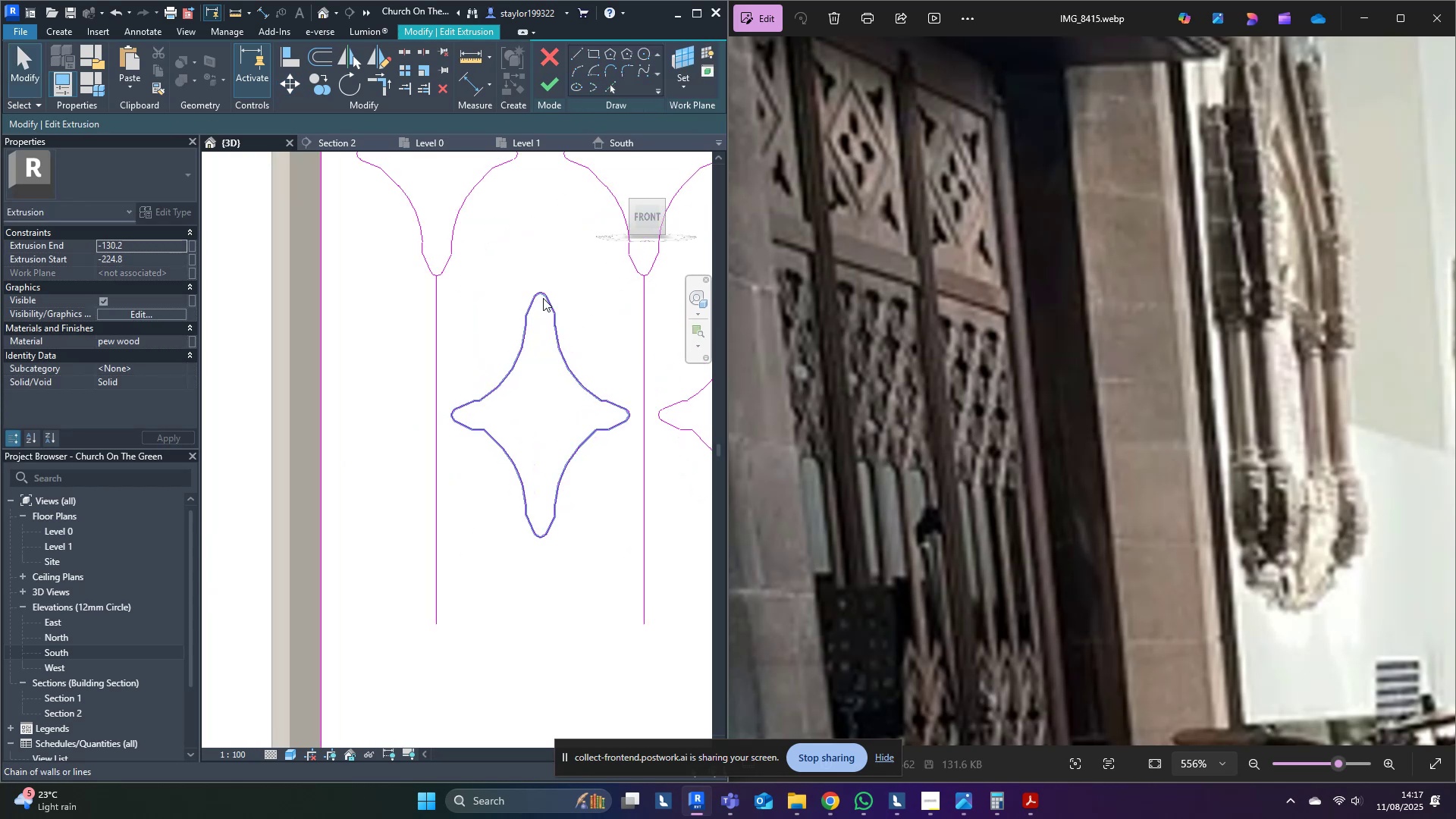 
left_click([543, 298])
 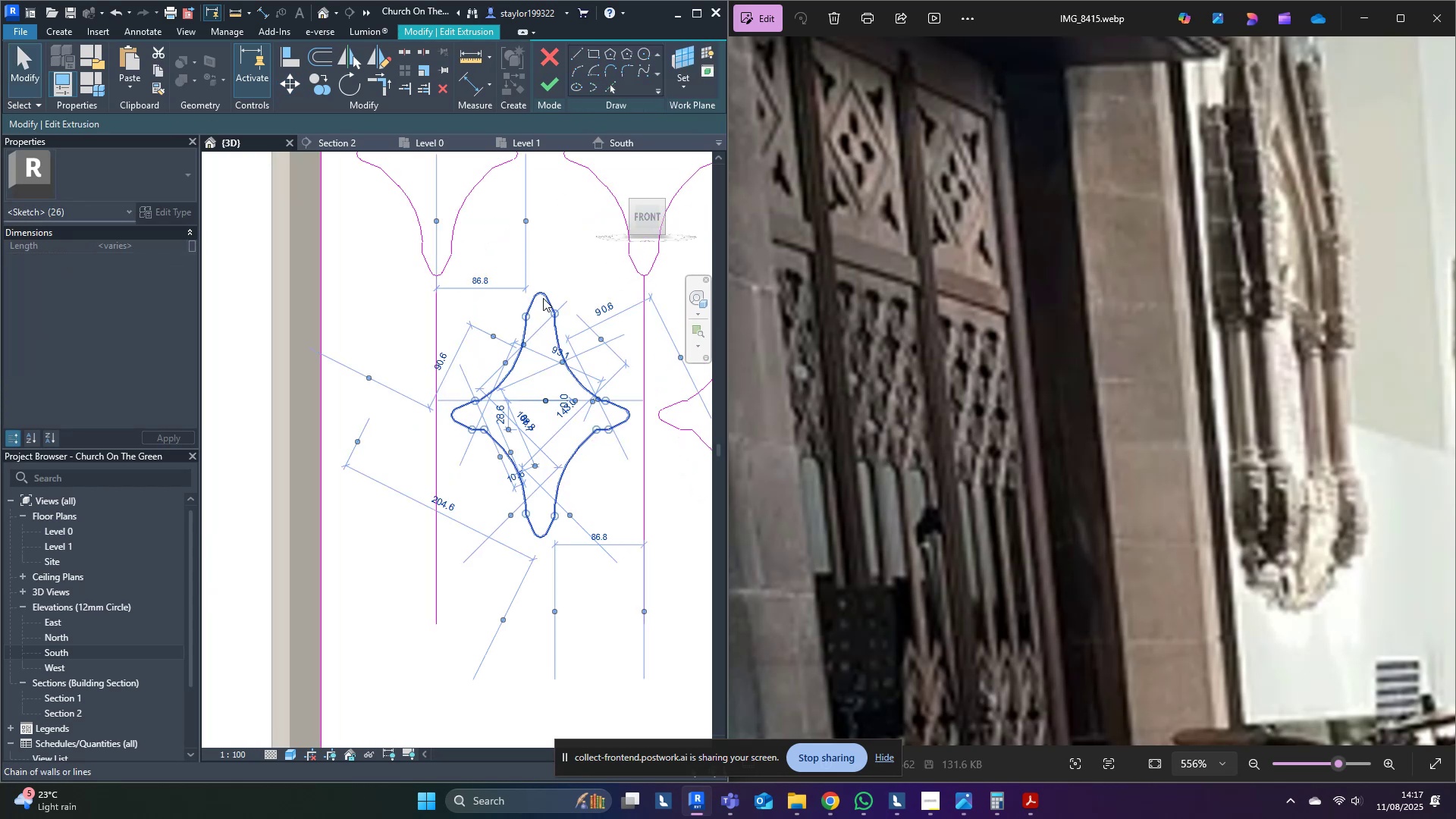 
key(M)
 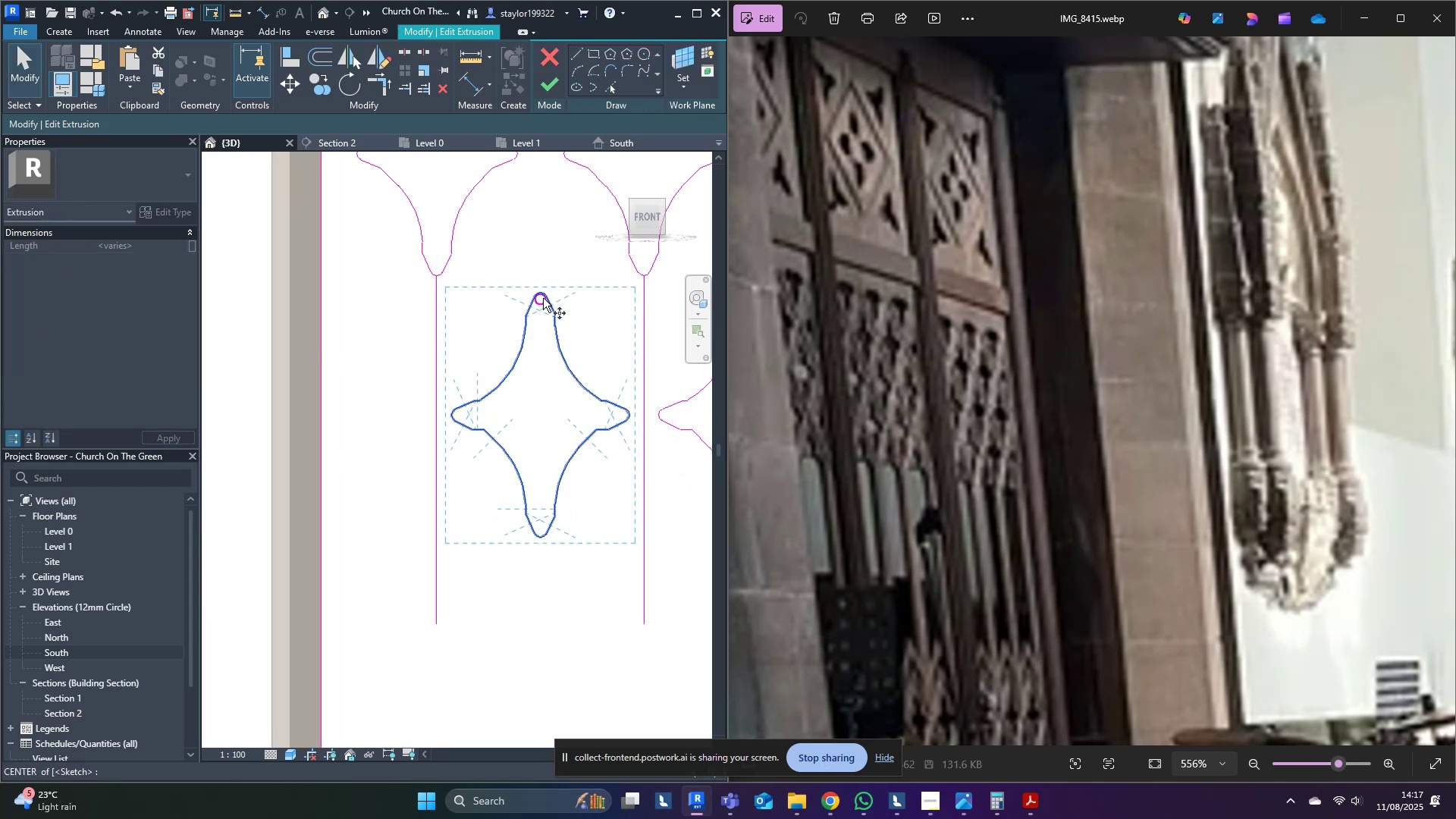 
scroll: coordinate [542, 298], scroll_direction: up, amount: 4.0
 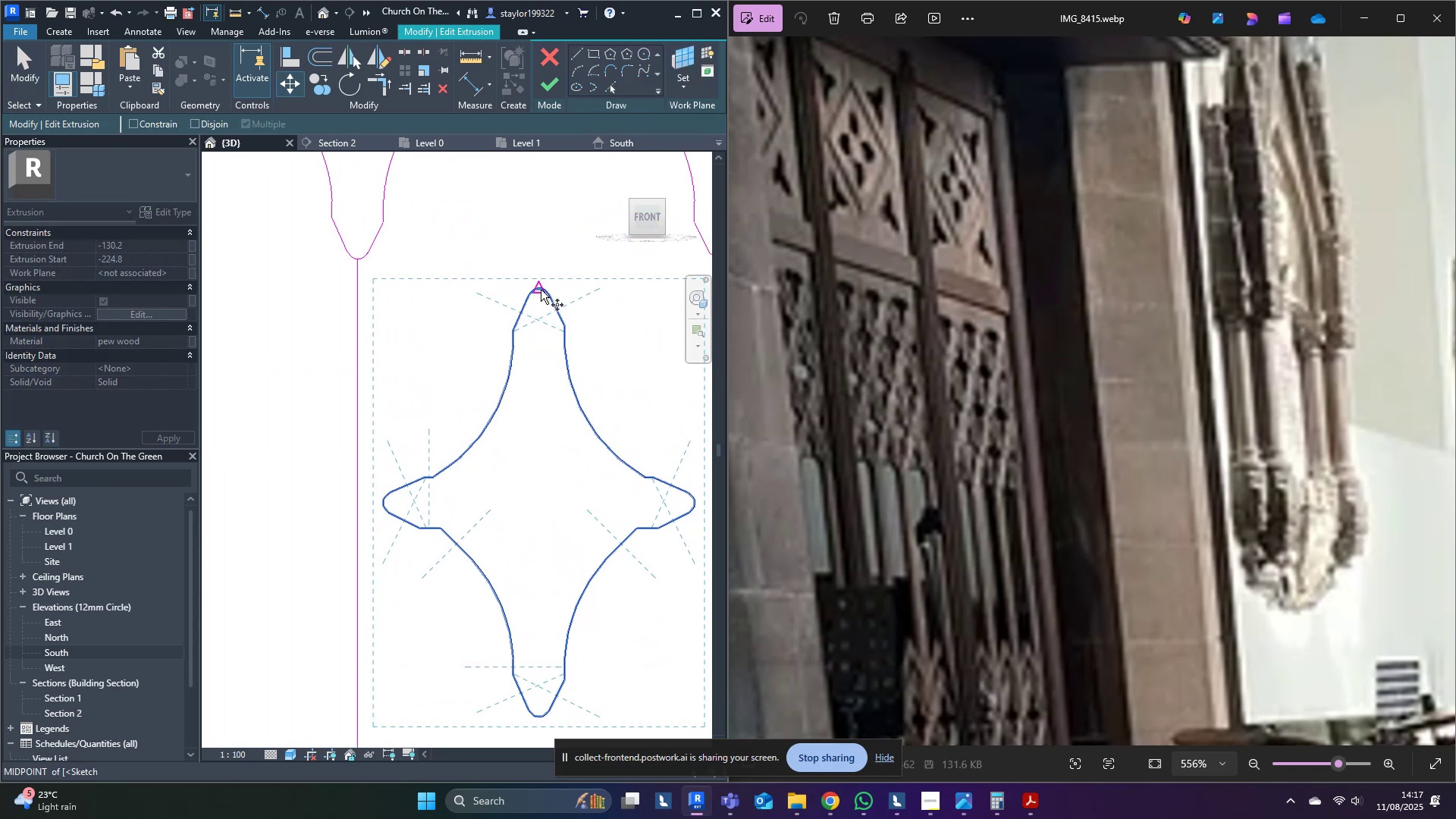 
left_click([540, 289])
 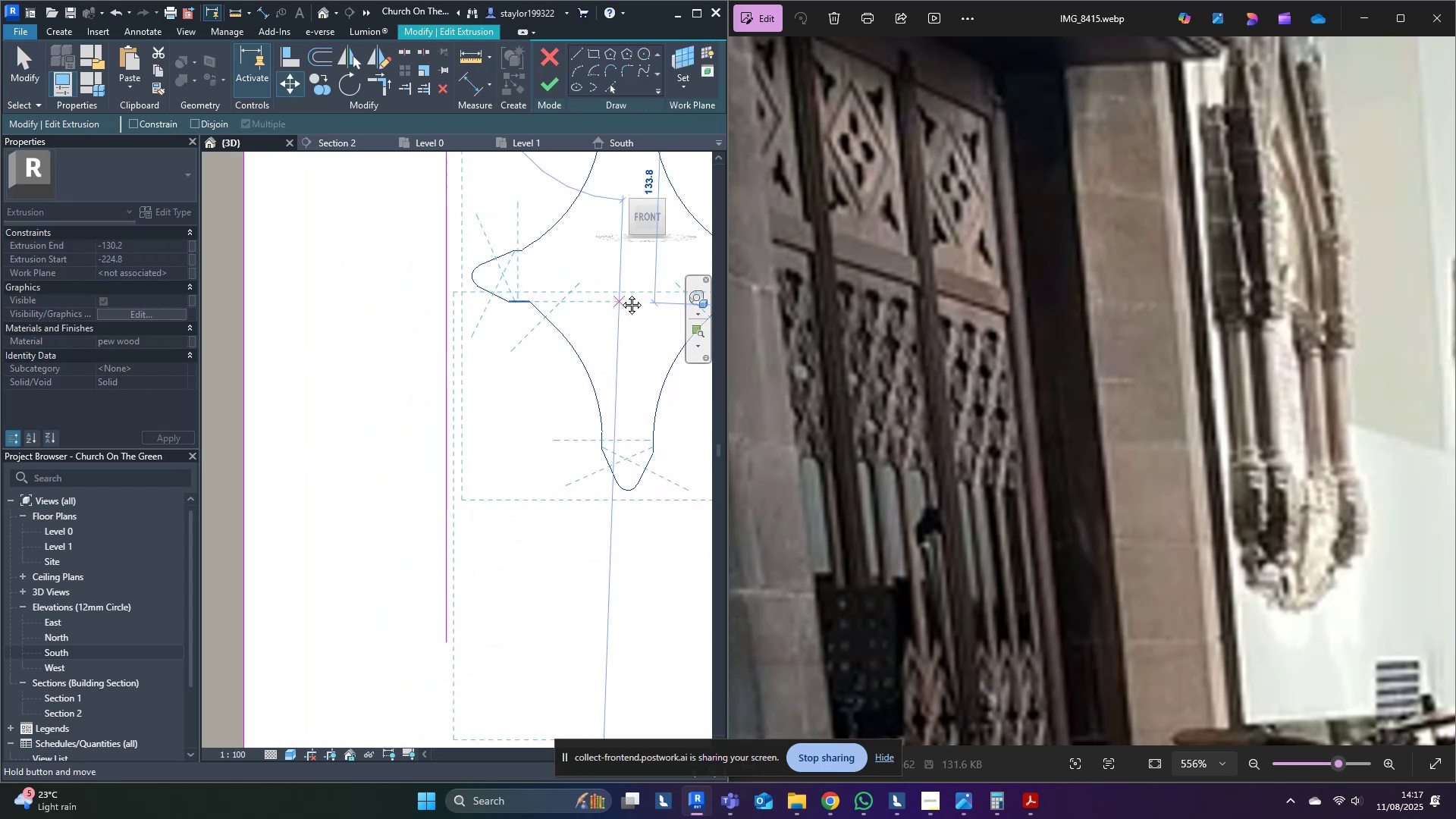 
hold_key(key=ControlLeft, duration=1.24)
left_click([454, 480])
 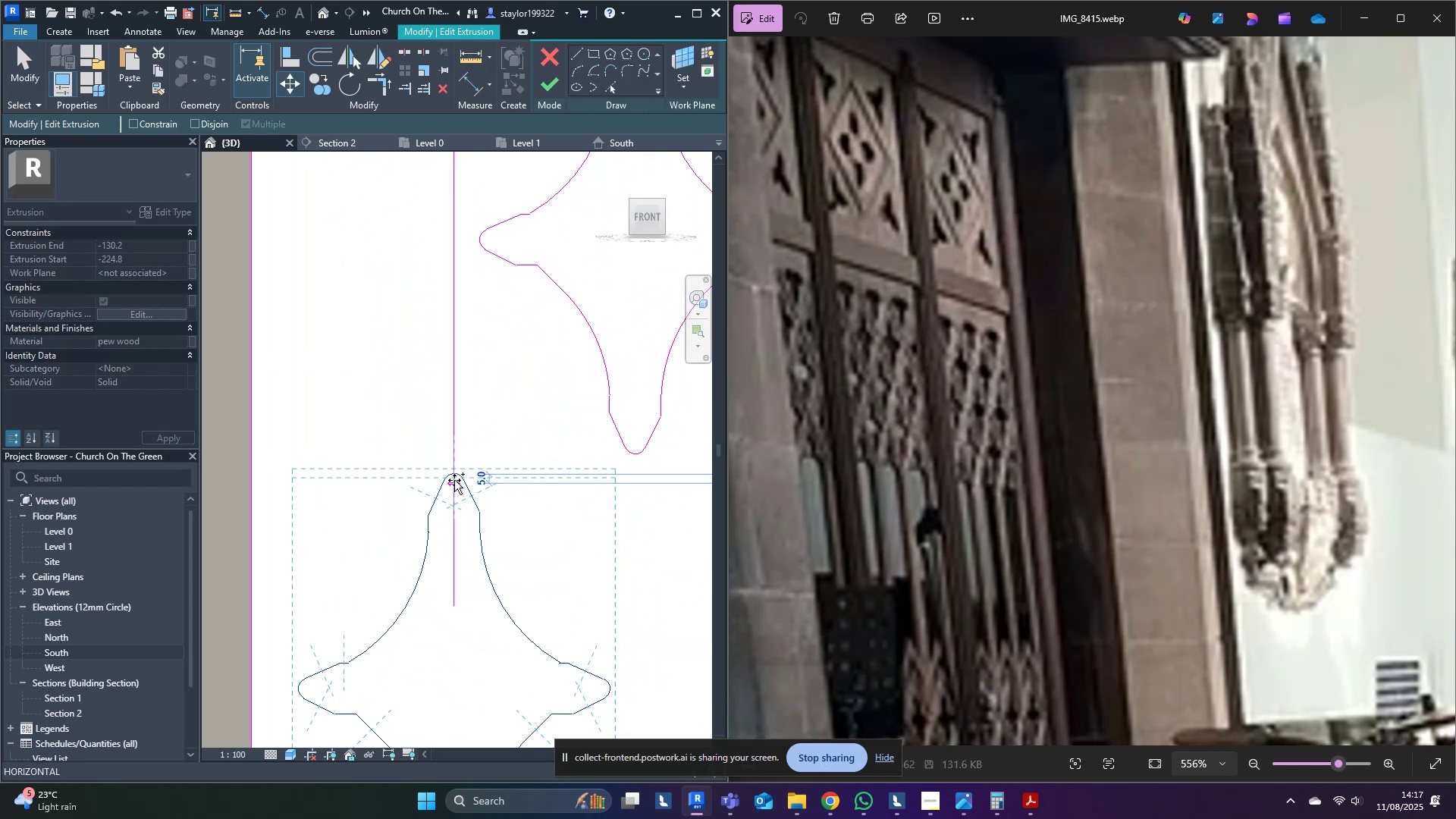 
key(Escape)
 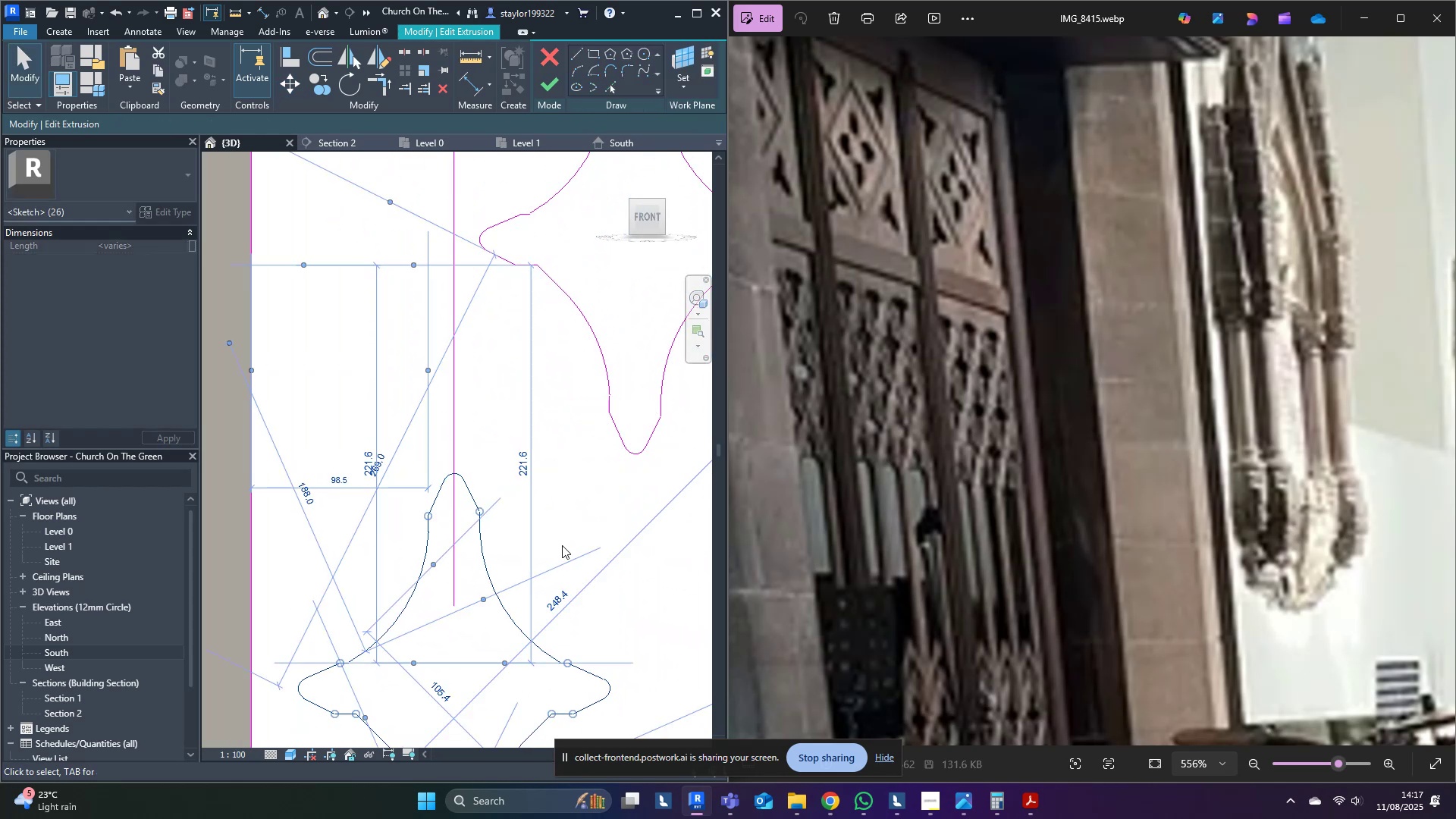 
key(ArrowUp)
 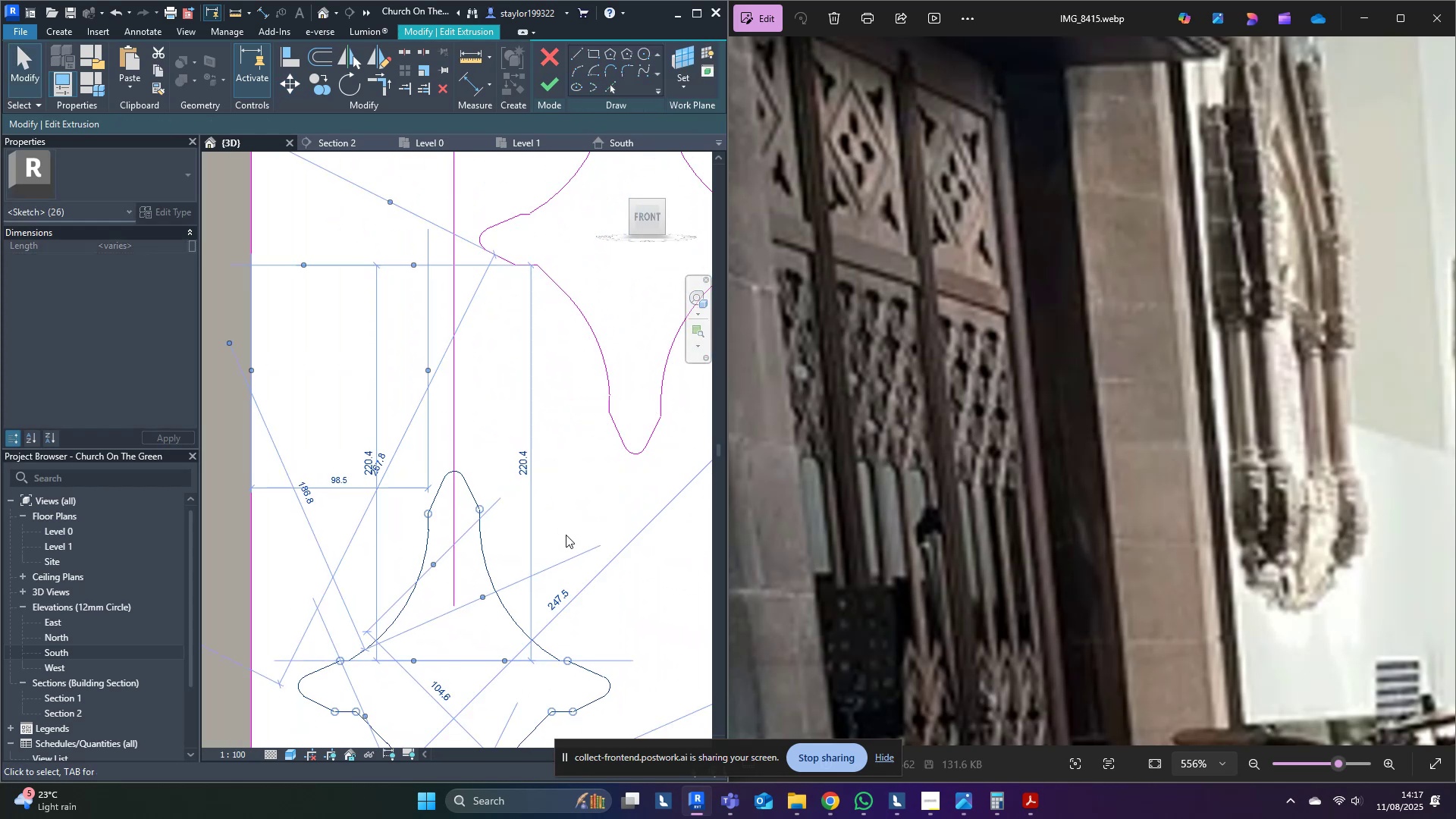 
key(ArrowDown)
 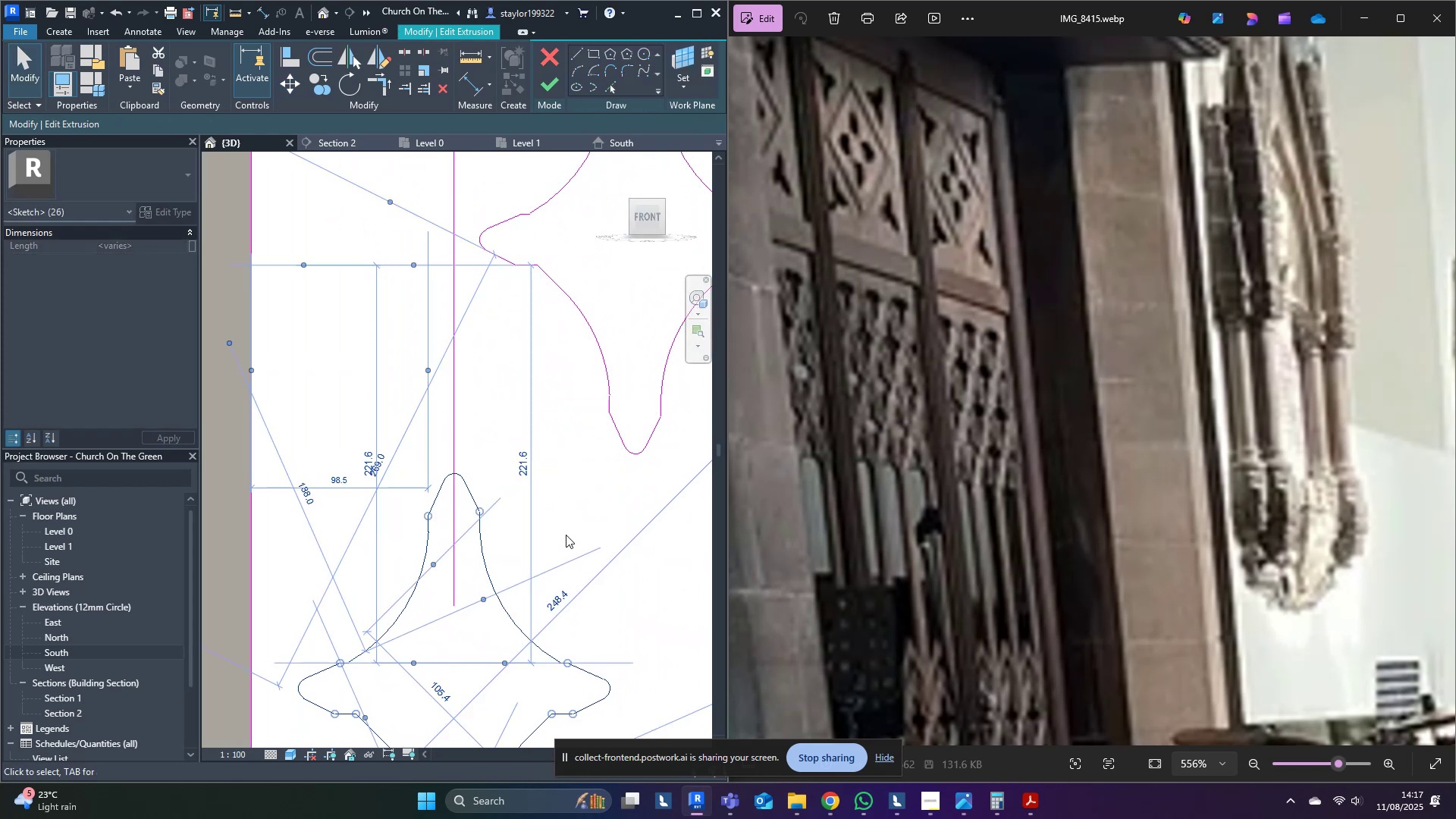 
key(ArrowDown)
 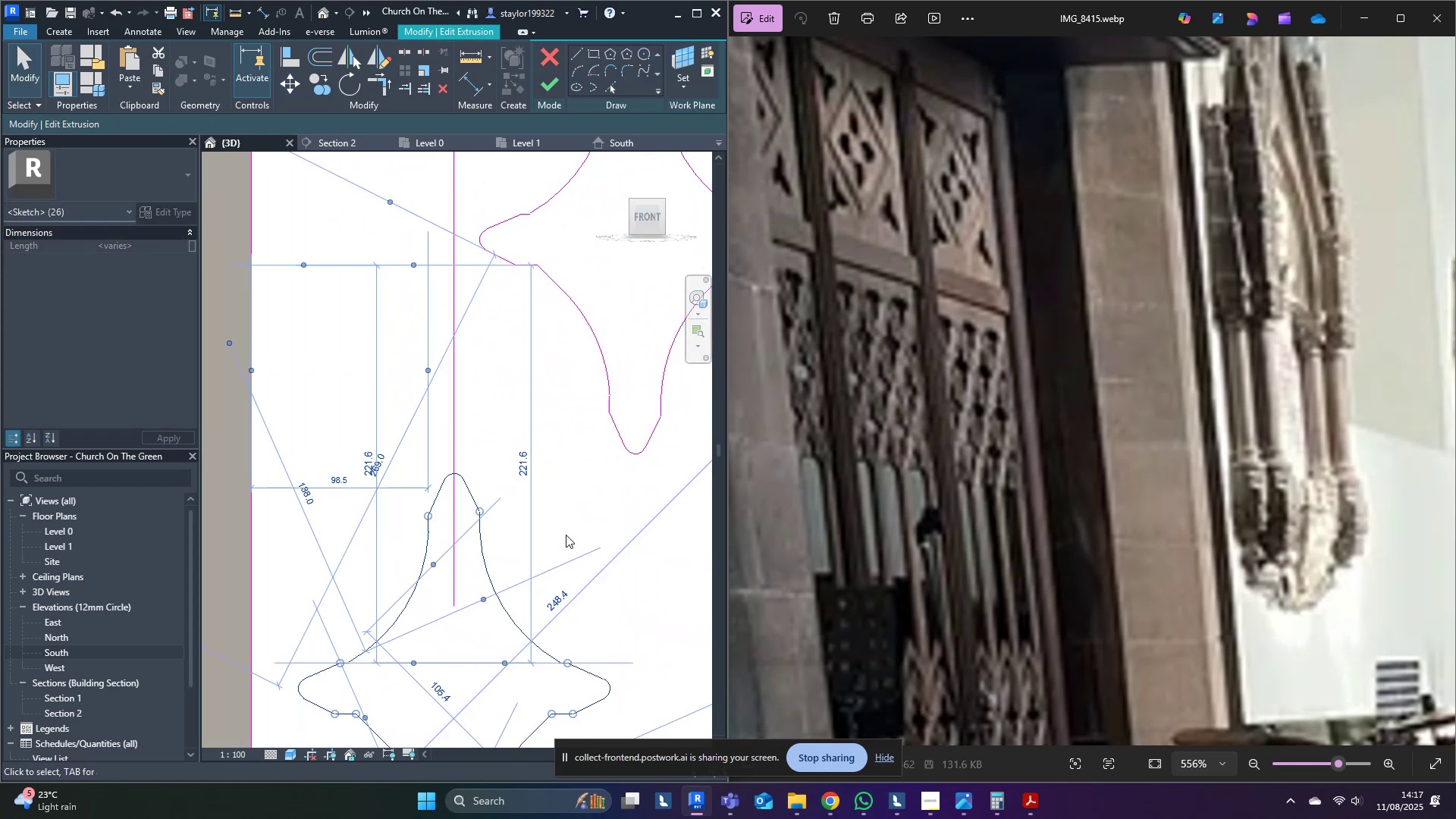 
scroll: coordinate [590, 521], scroll_direction: down, amount: 8.0
 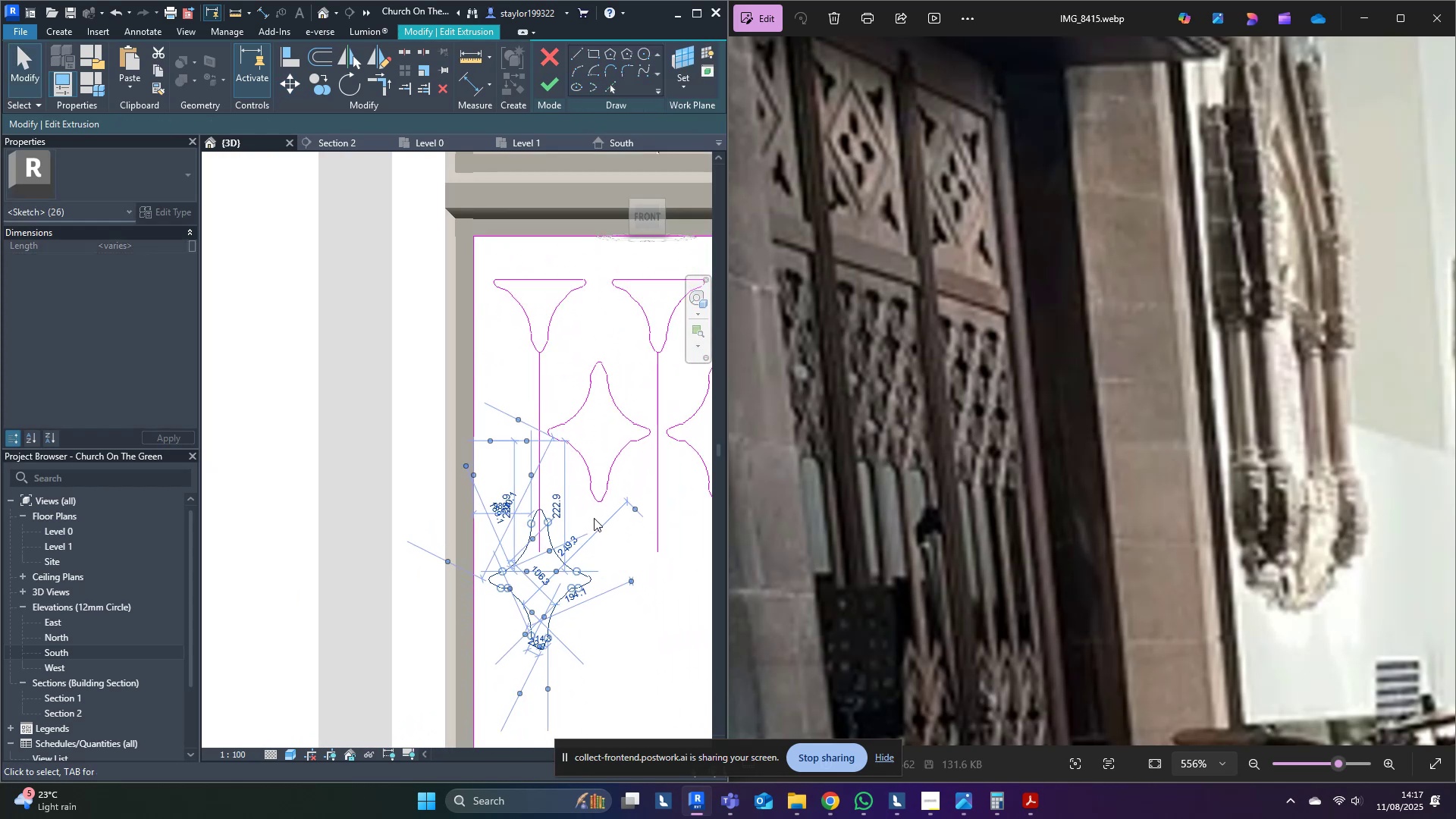 
left_click([594, 518])
 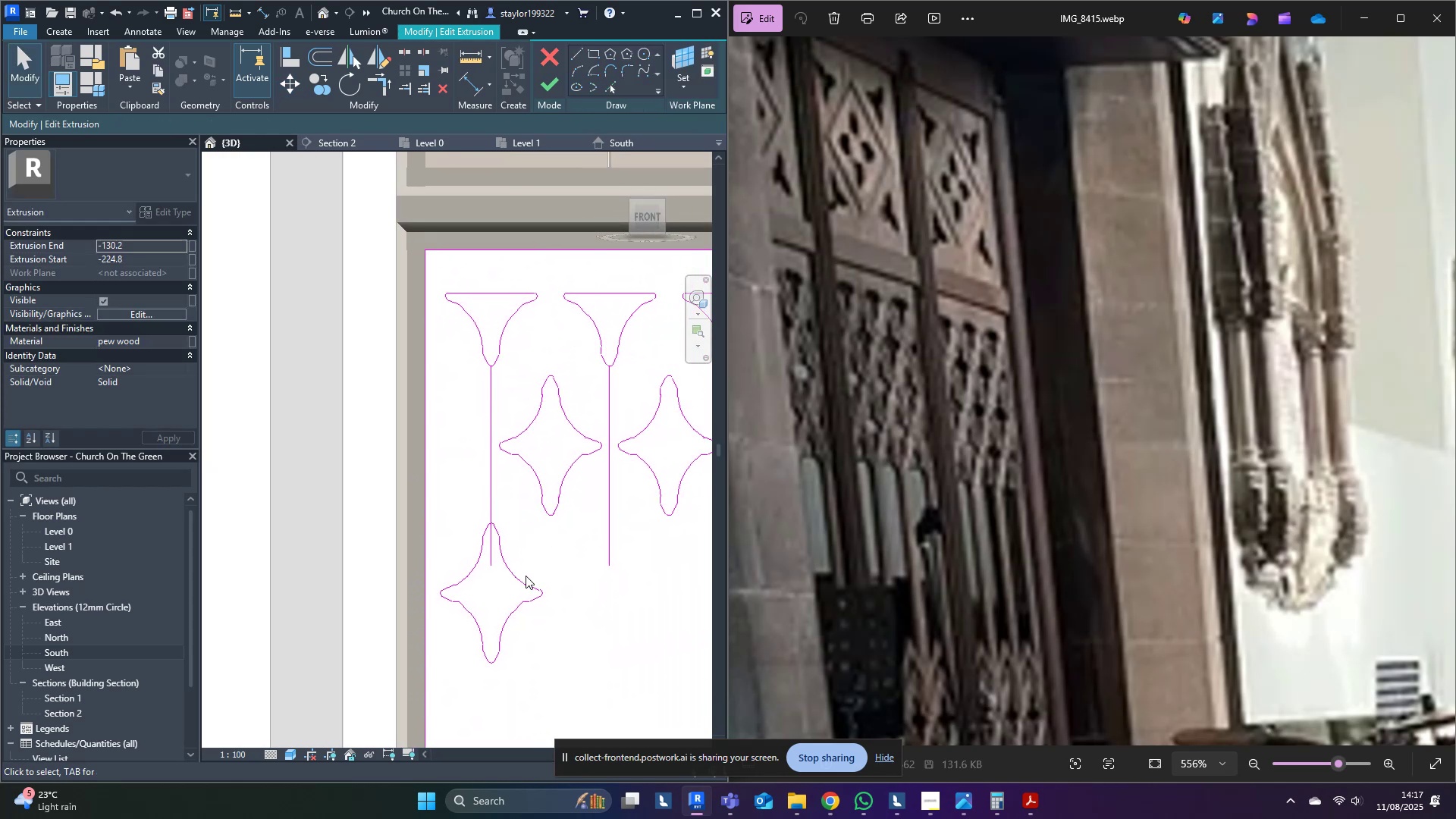 
key(Tab)
 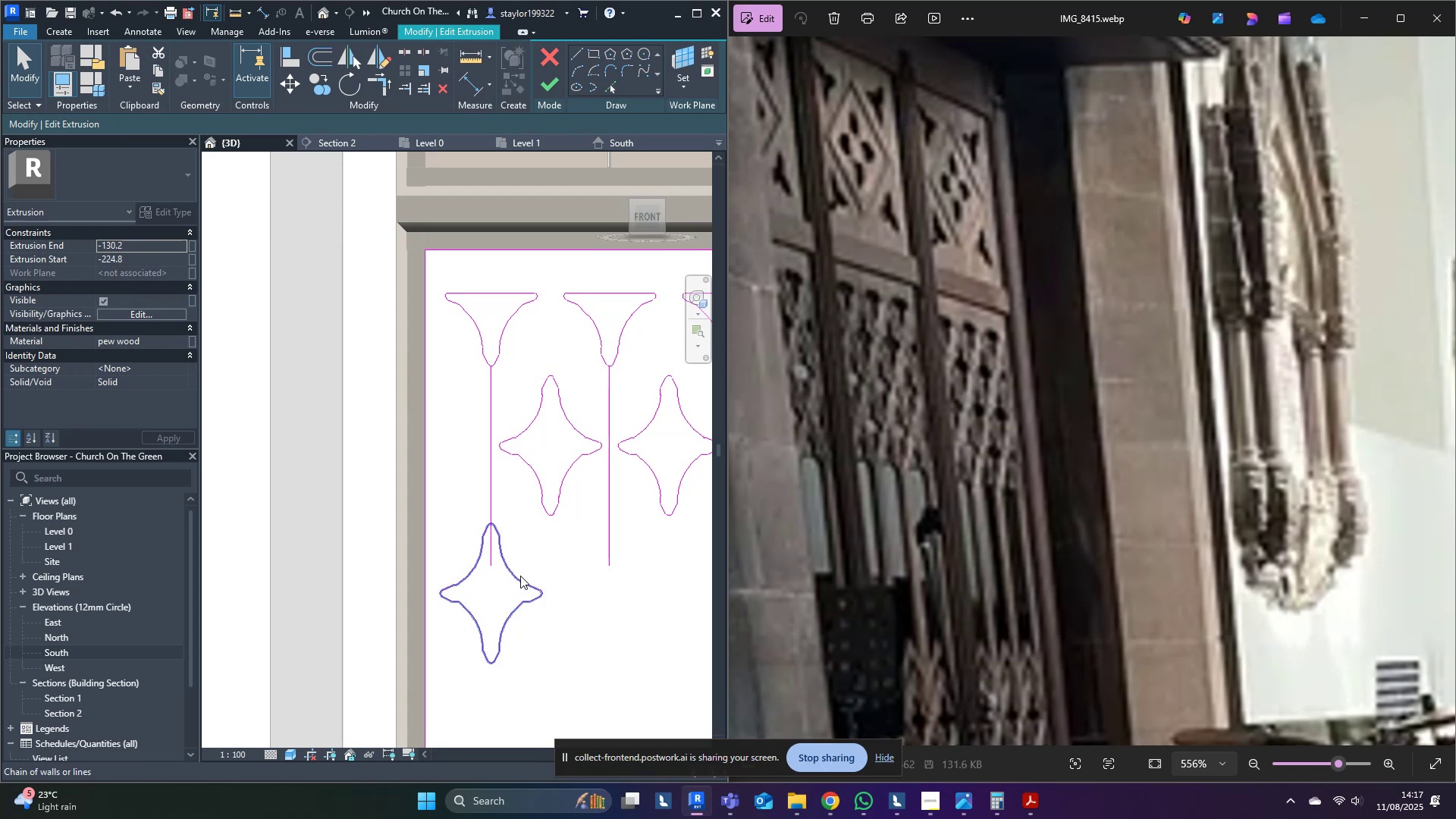 
left_click([520, 576])
 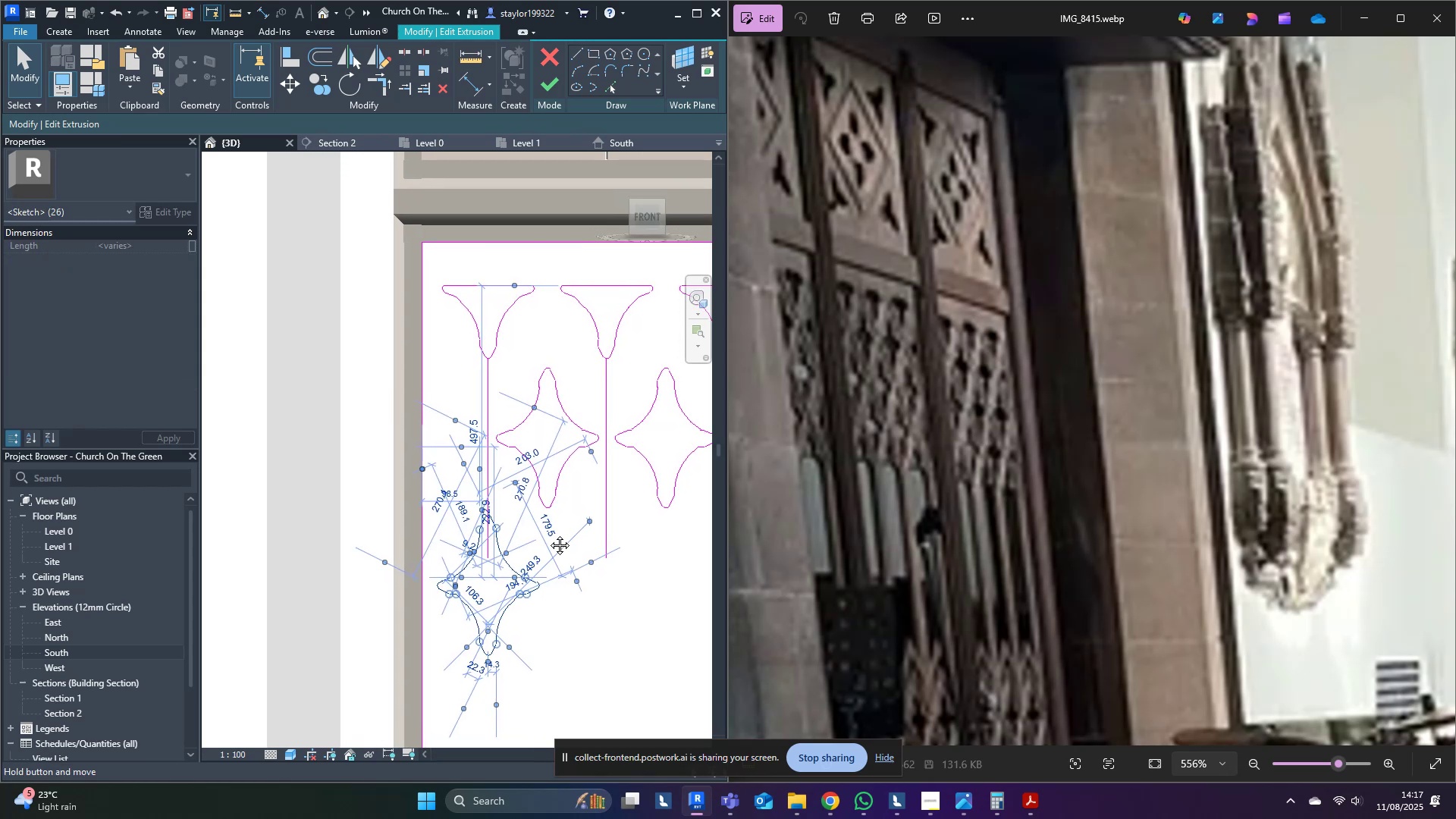 
type(mv)
 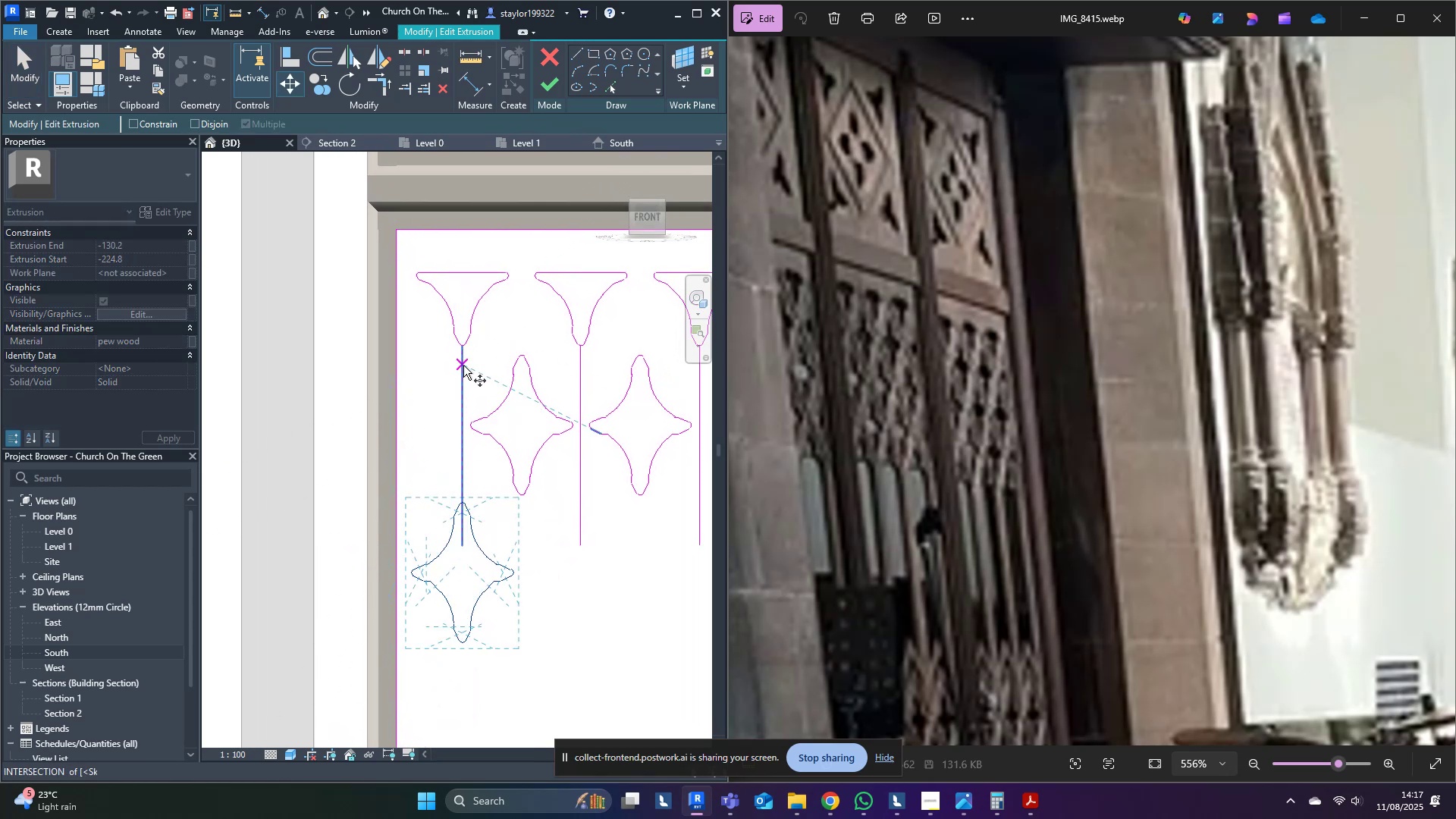 
left_click([463, 366])
 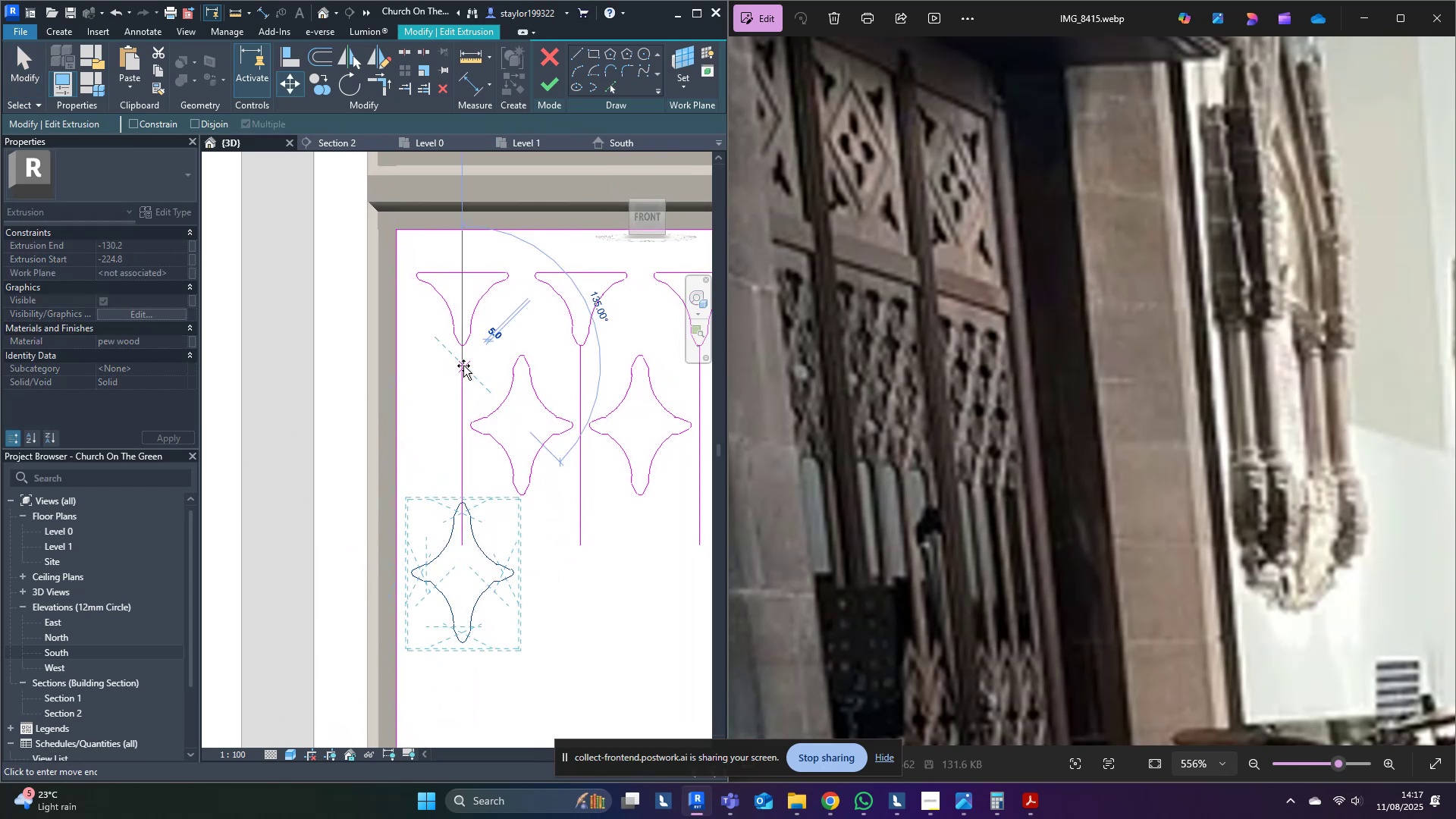 
hold_key(key=ControlLeft, duration=1.52)
left_click([582, 364])
 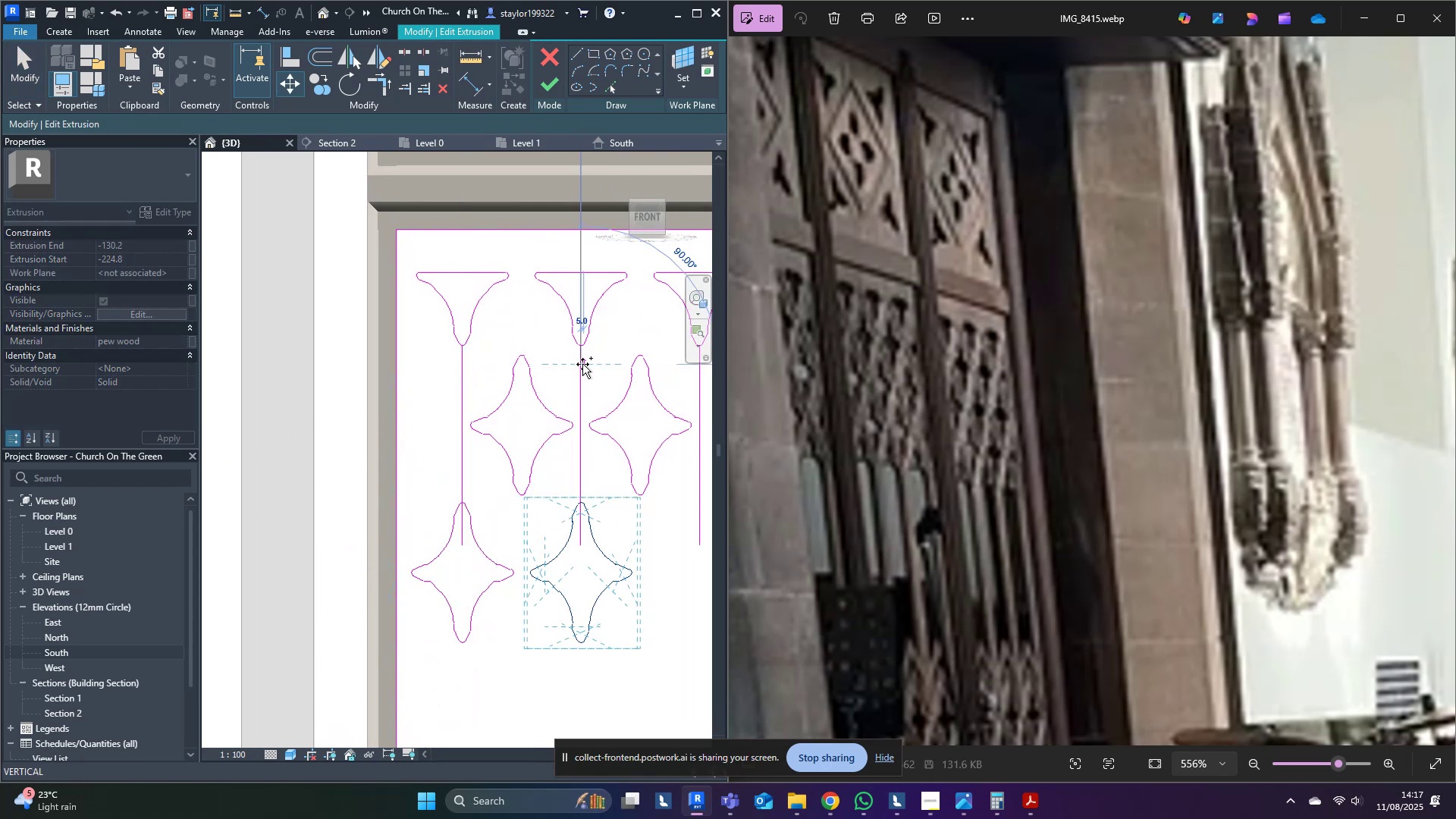 
key(Control+ControlLeft)
 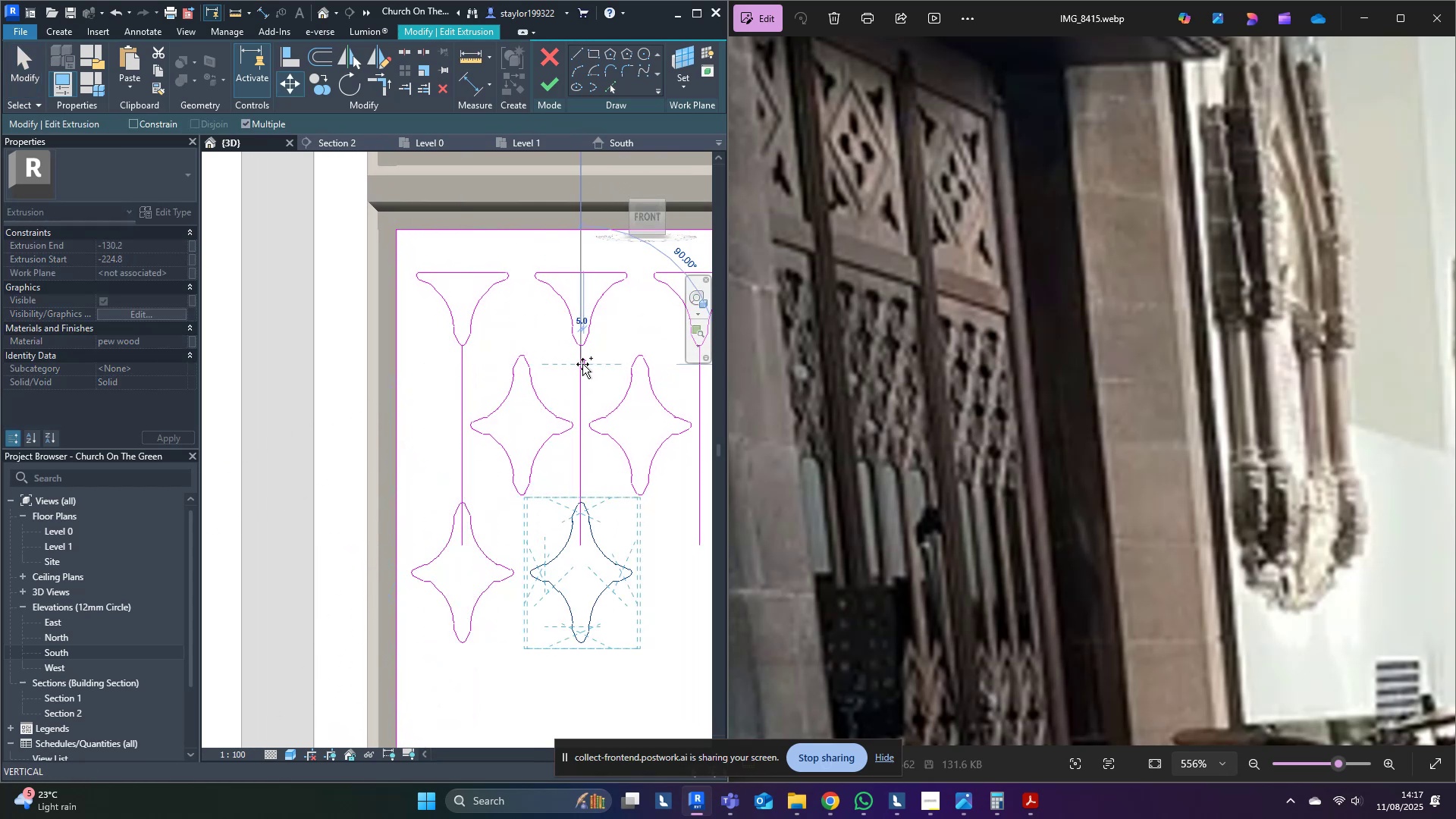 
key(Control+ControlLeft)
 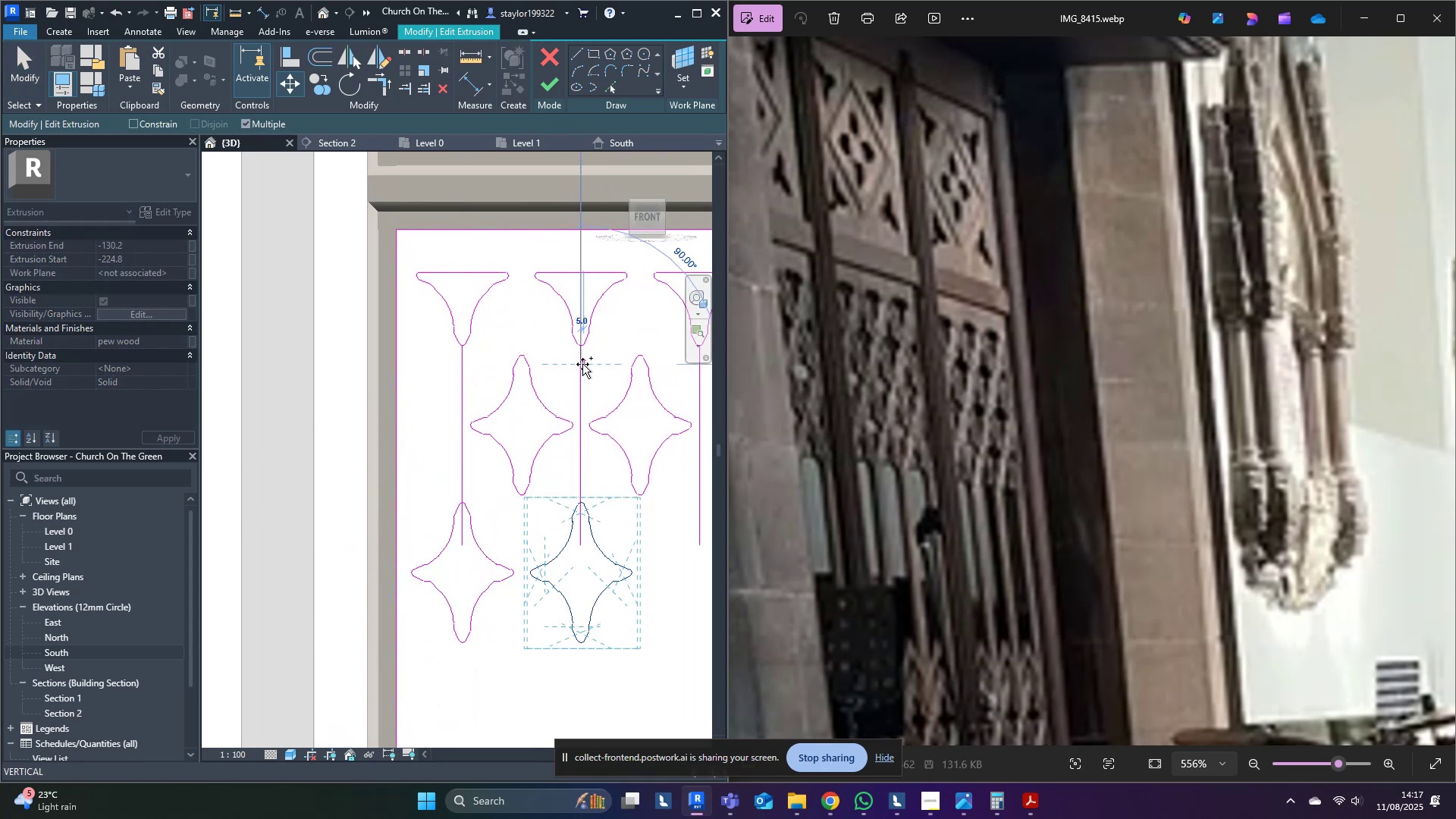 
key(Control+ControlLeft)
 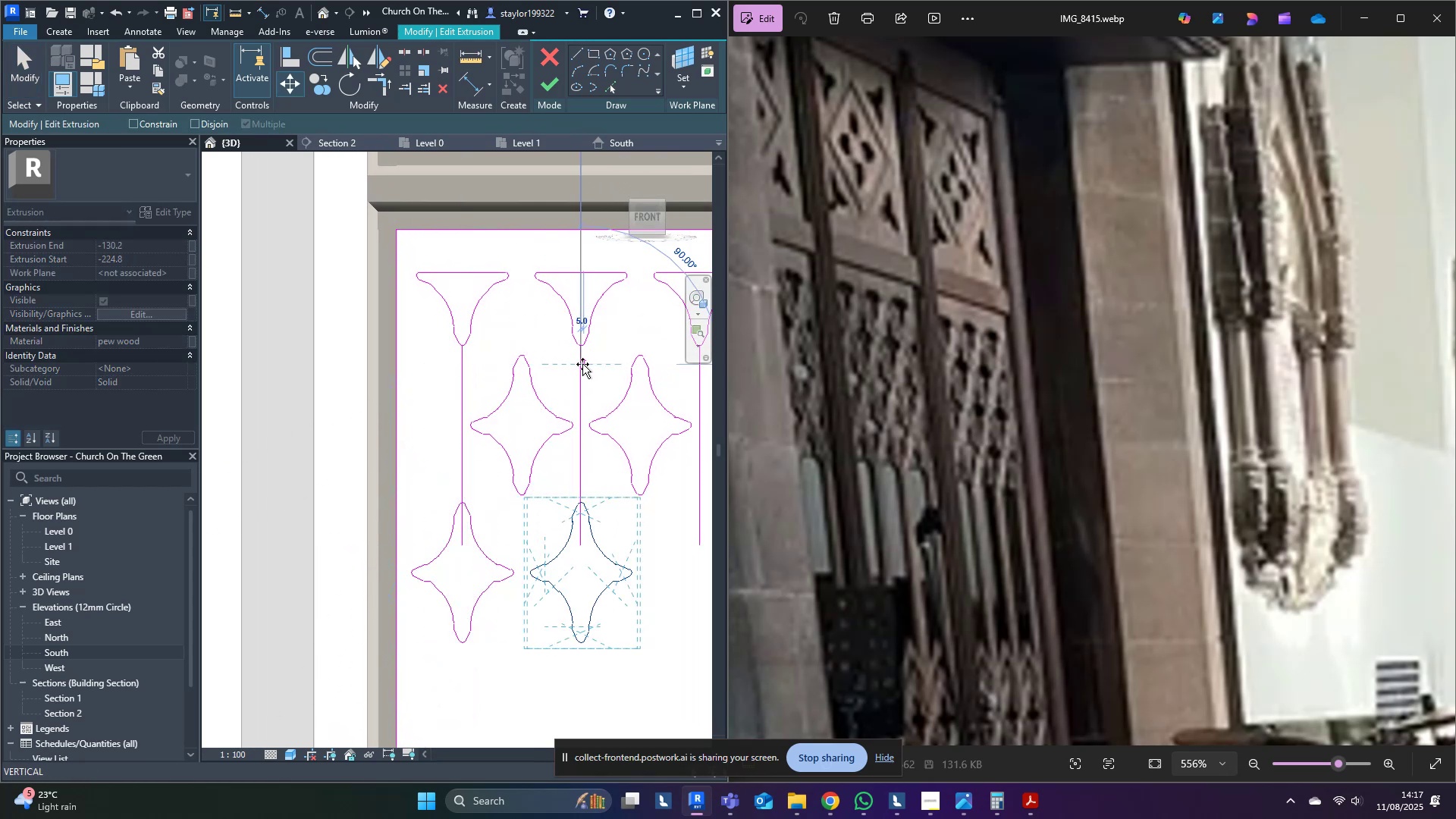 
key(Control+ControlLeft)
 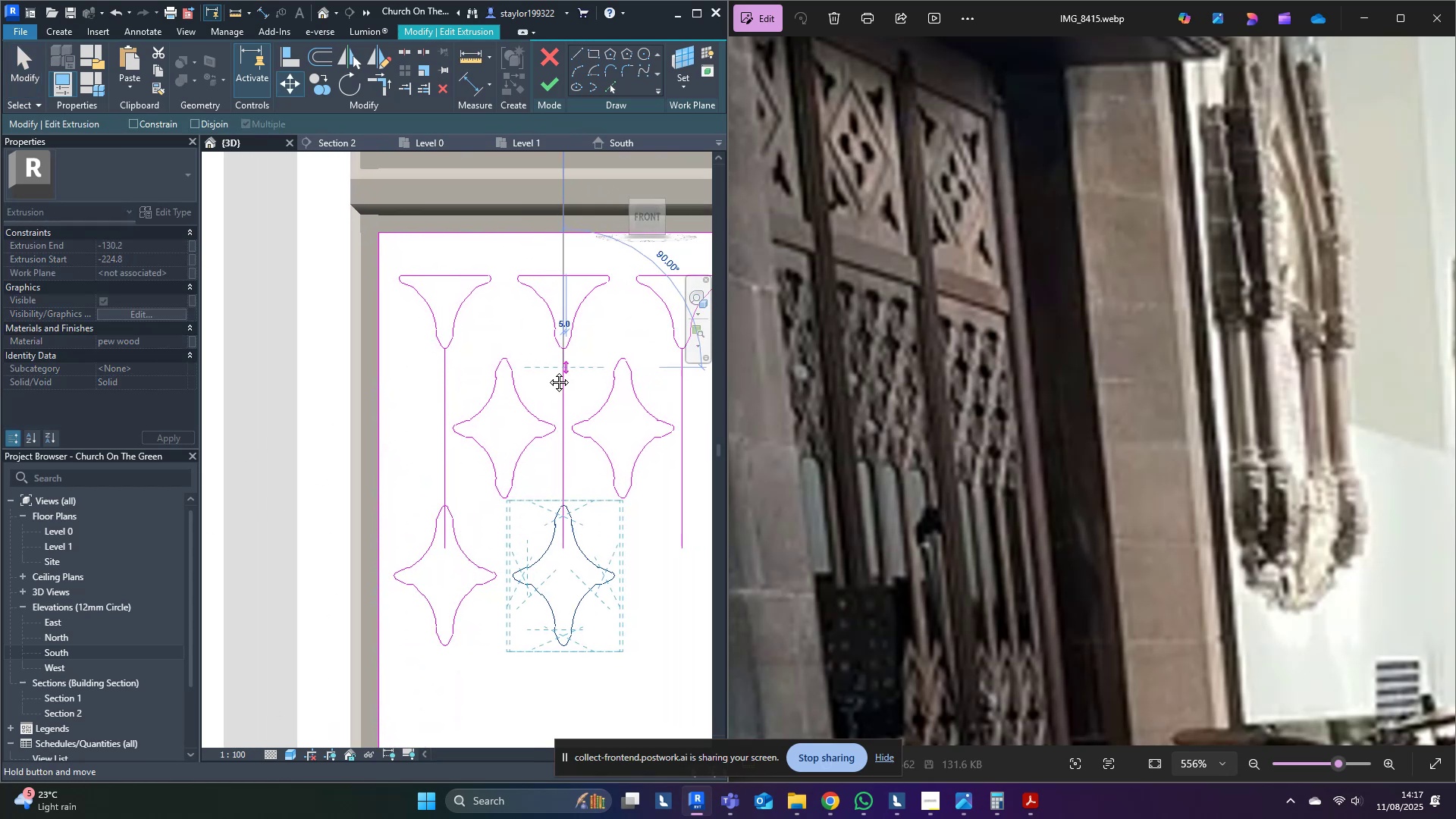 
hold_key(key=ControlLeft, duration=1.54)
 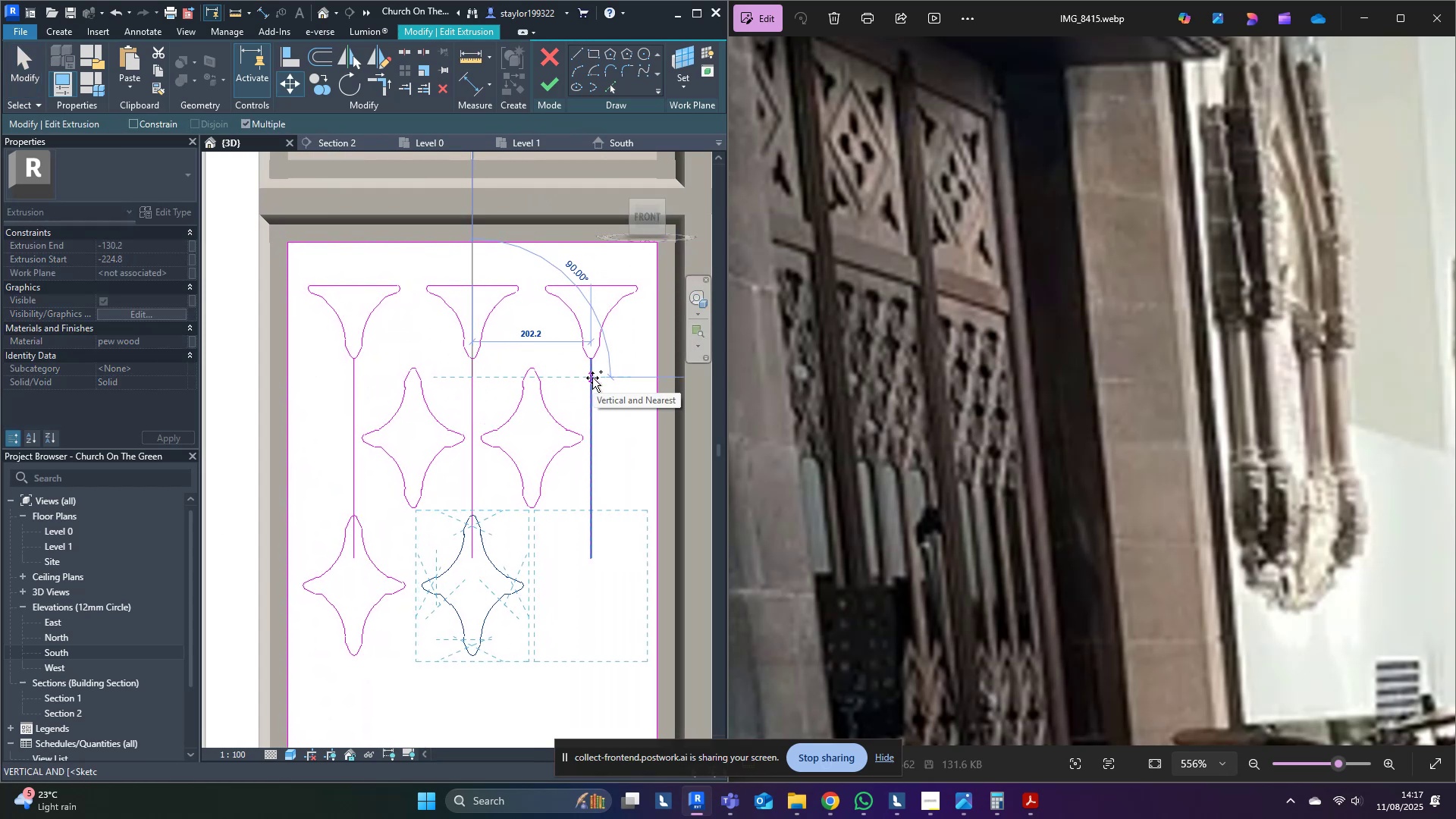 
hold_key(key=ControlLeft, duration=1.34)
left_click([592, 378])
 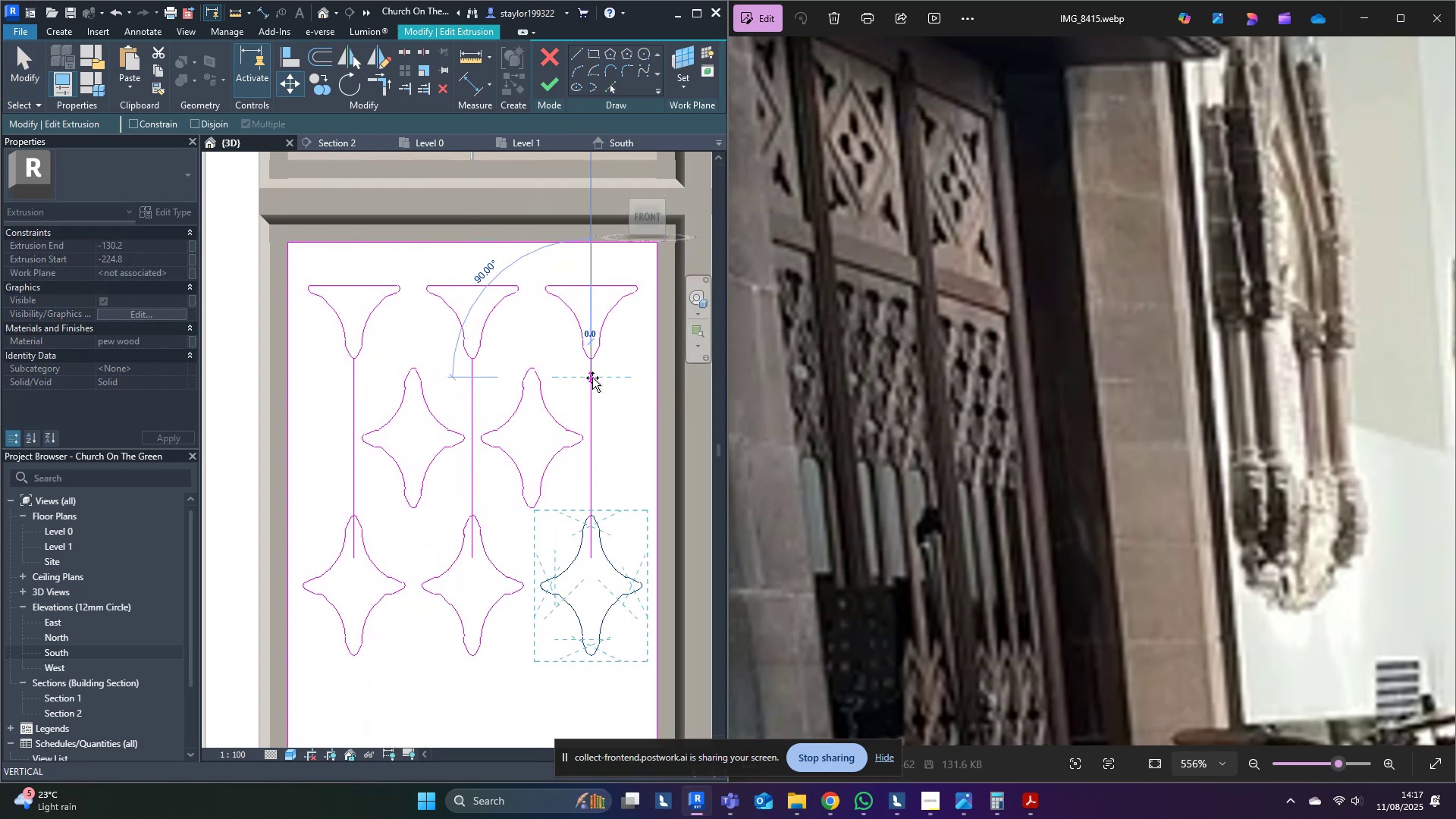 
hold_key(key=Escape, duration=0.37)
 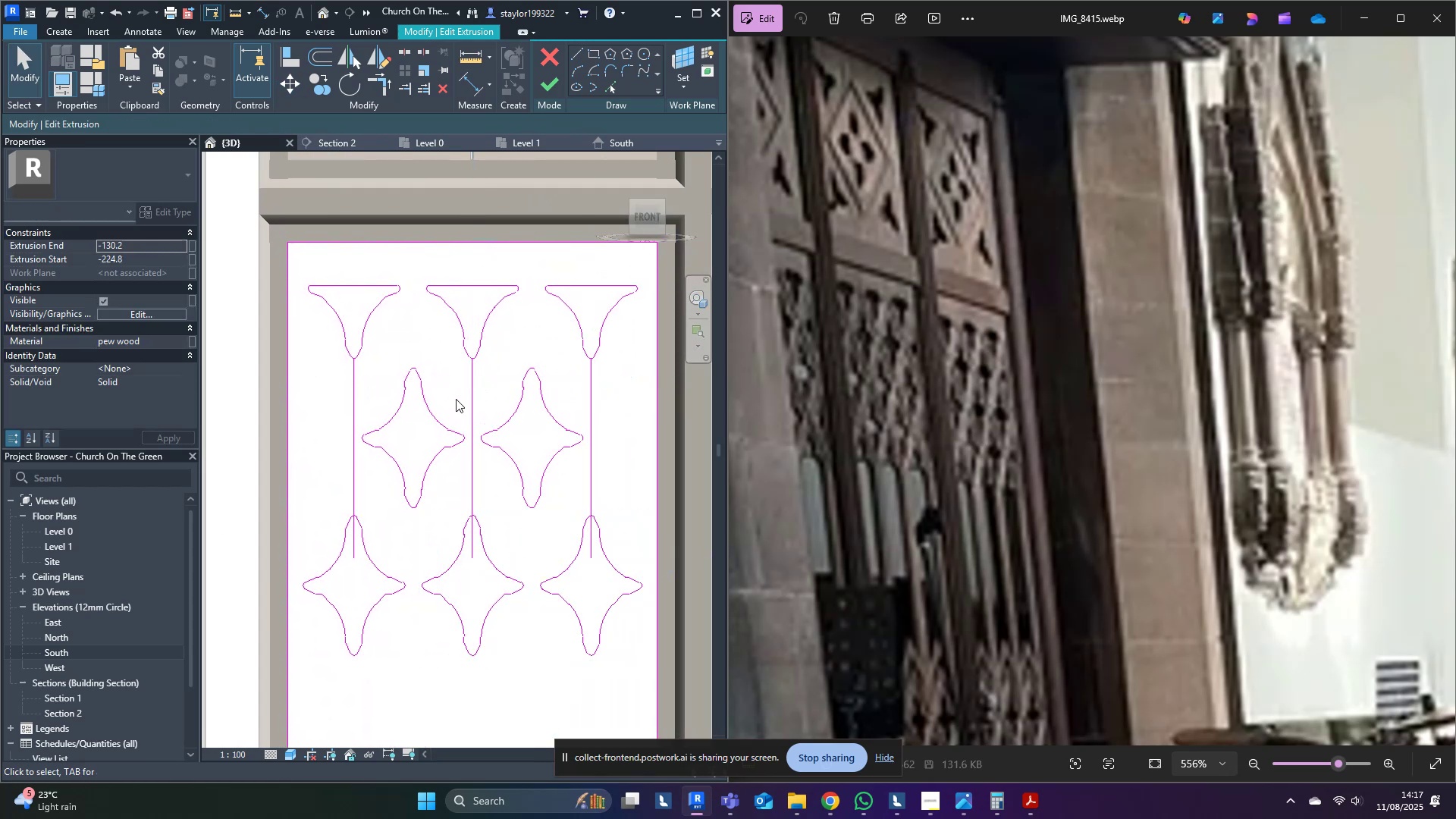 
hold_key(key=Escape, duration=11.47)
 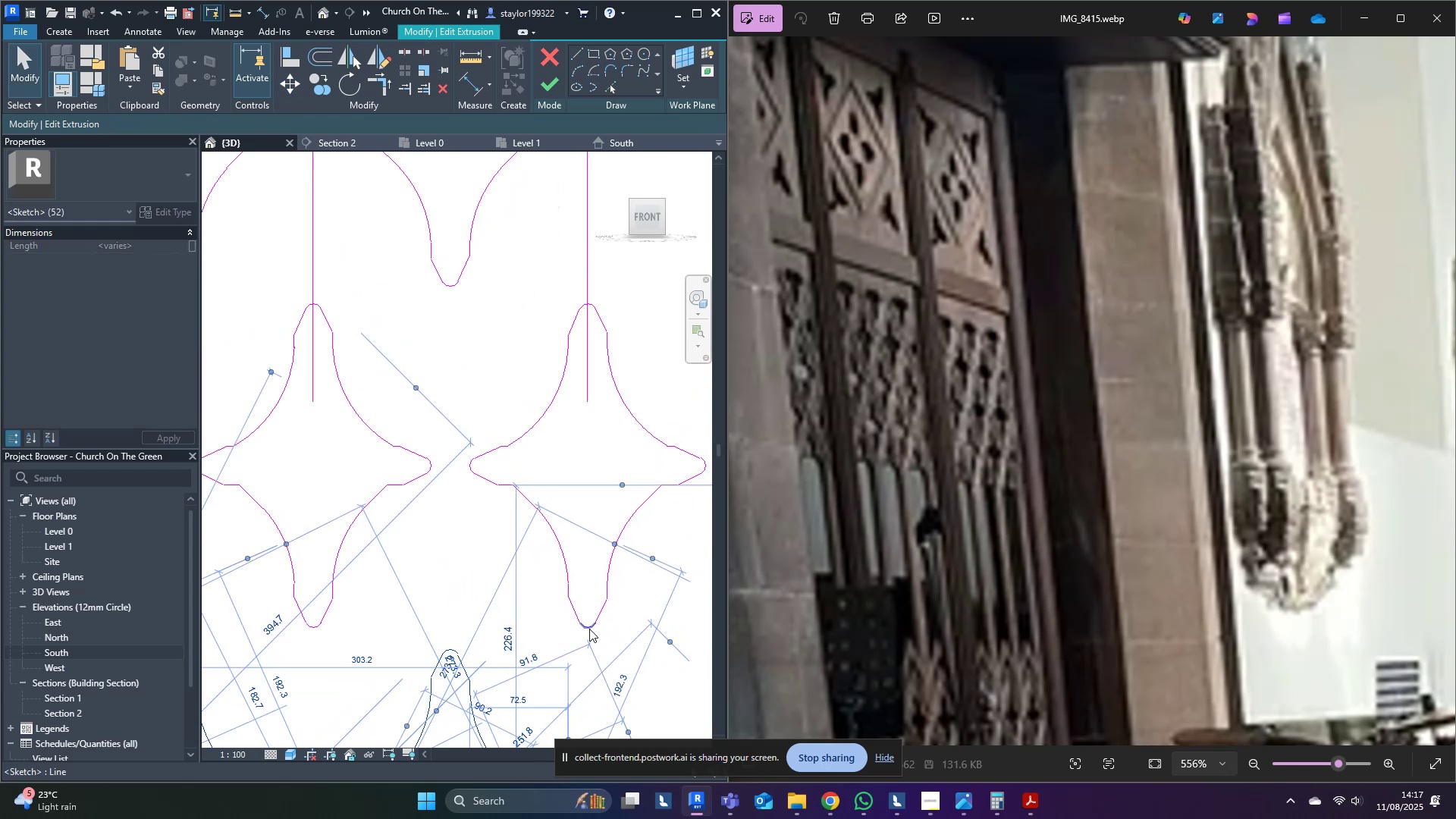 
key(Tab)
 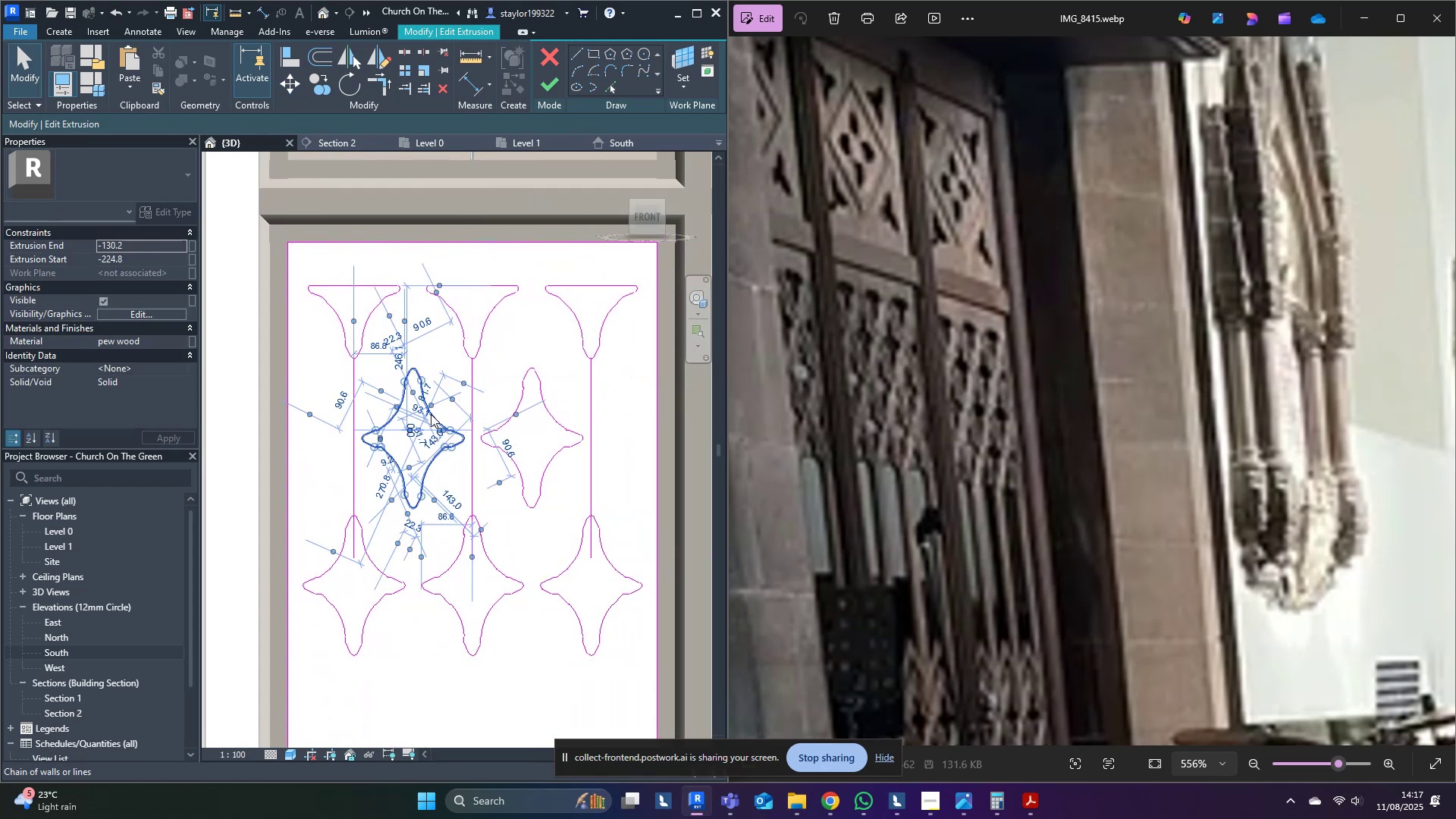 
left_click([431, 414])
 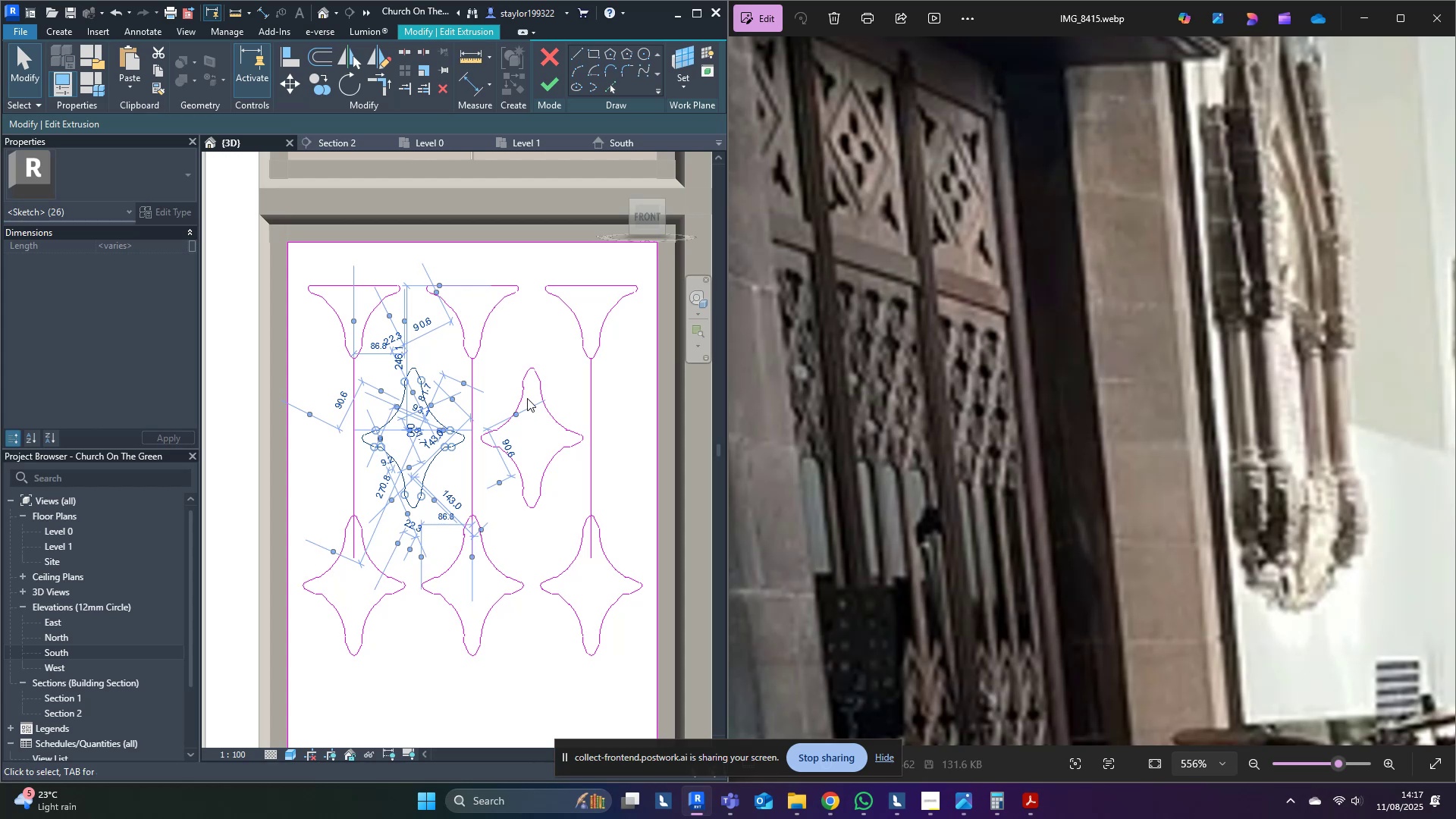 
key(Tab)
 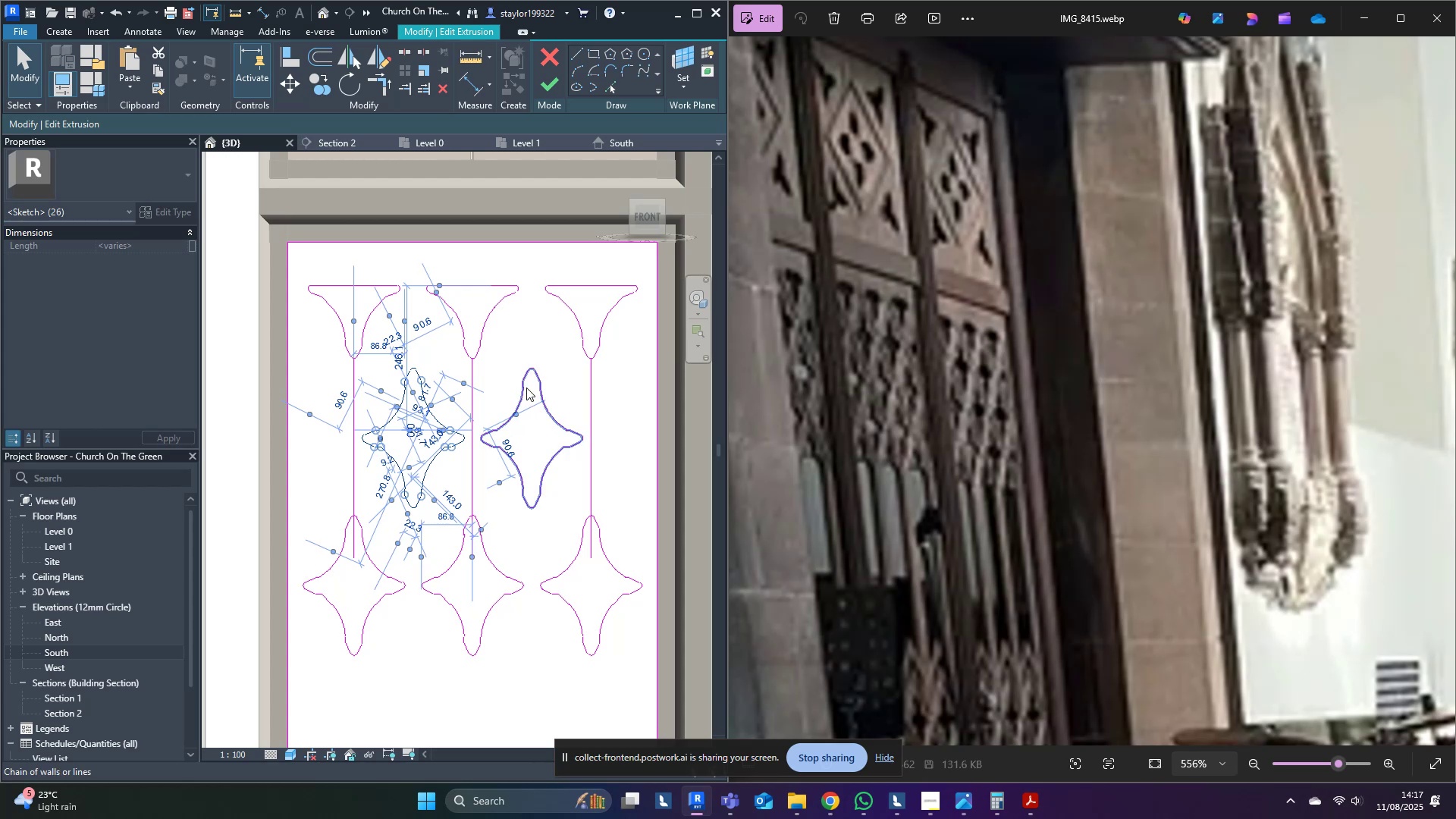 
hold_key(key=ControlLeft, duration=0.55)
left_click([526, 388])
 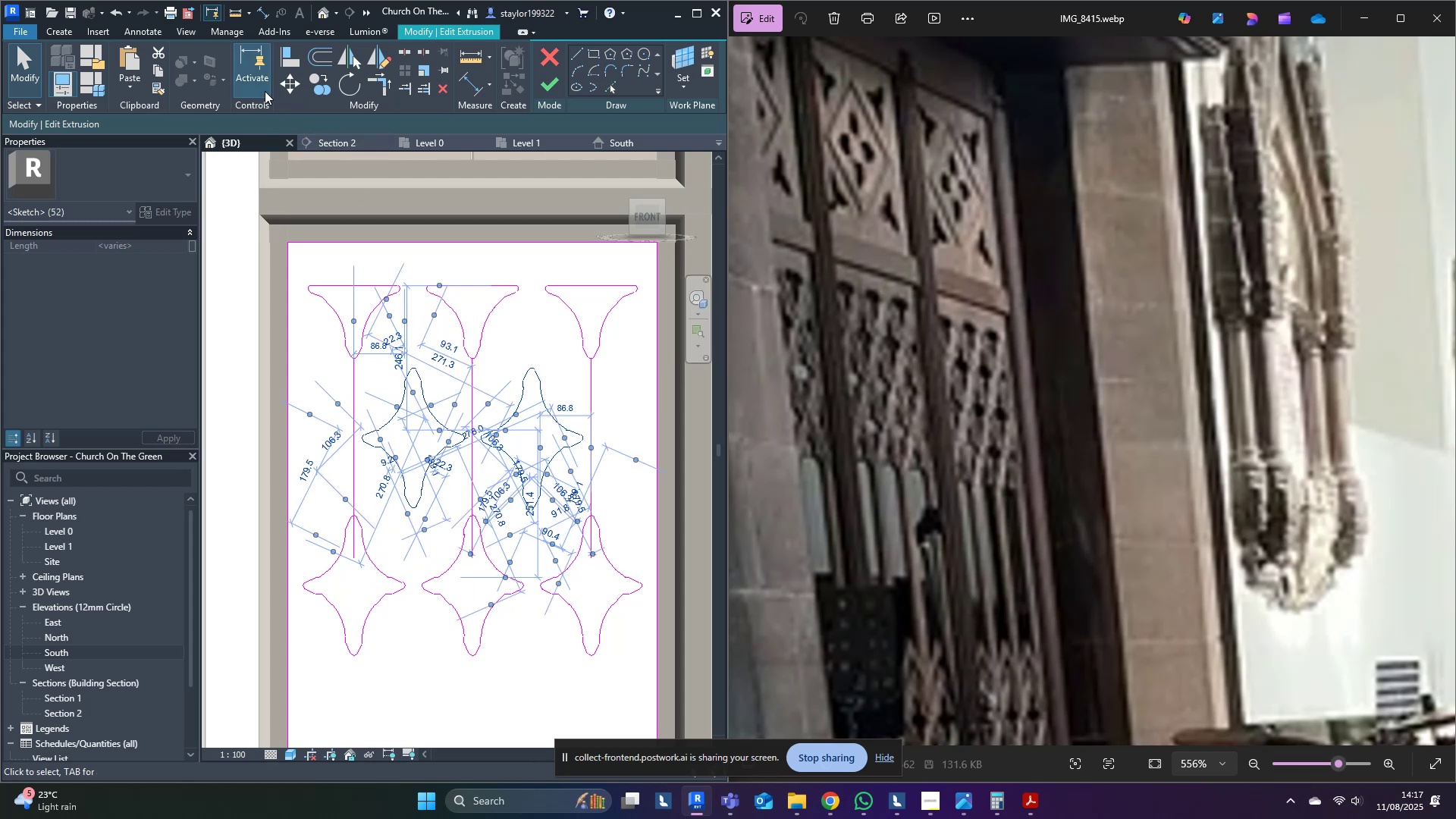 
left_click([286, 86])
 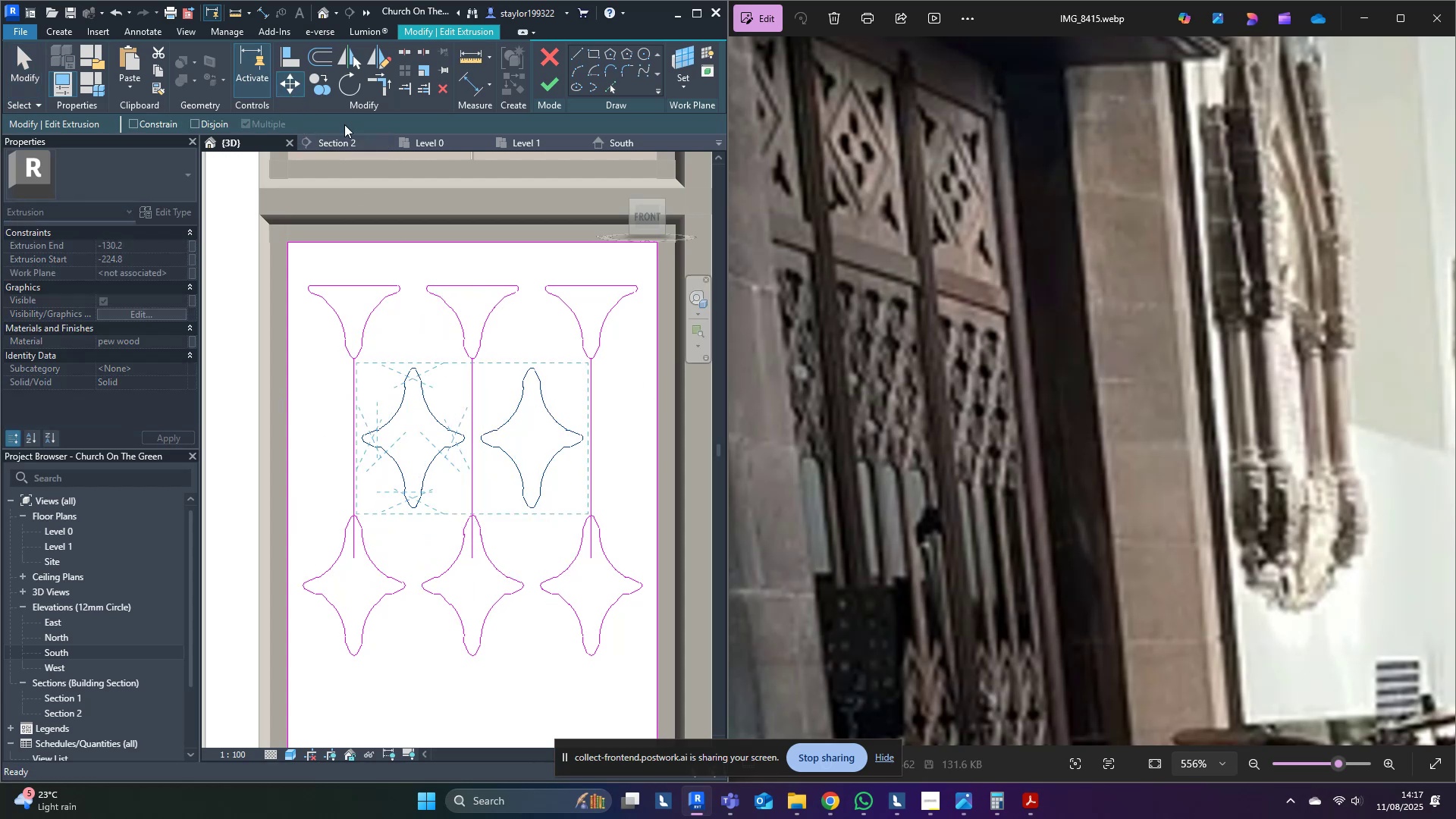 
scroll: coordinate [579, 276], scroll_direction: up, amount: 11.0
 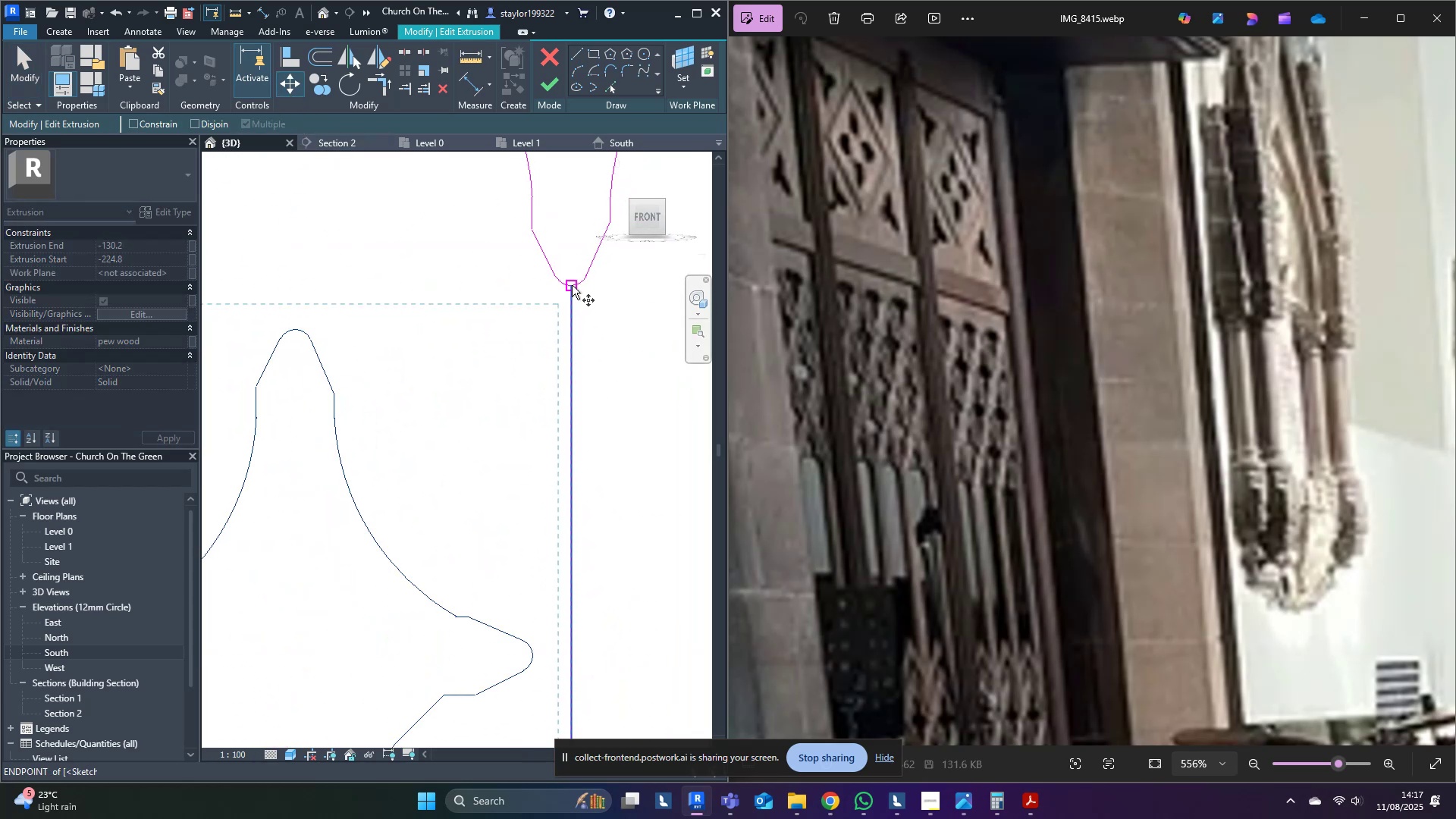 
left_click([572, 285])
 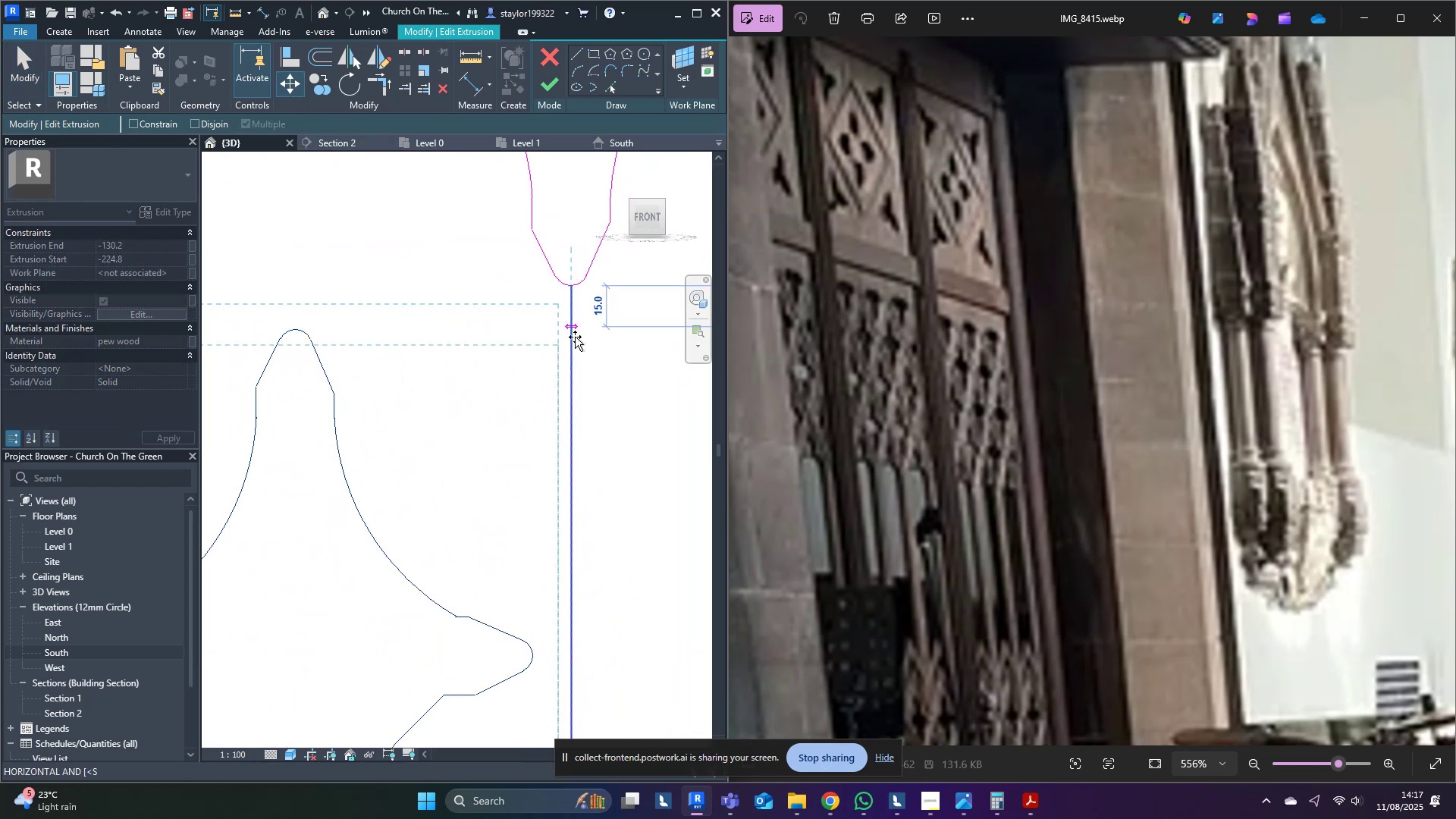 
scroll: coordinate [582, 473], scroll_direction: down, amount: 8.0
 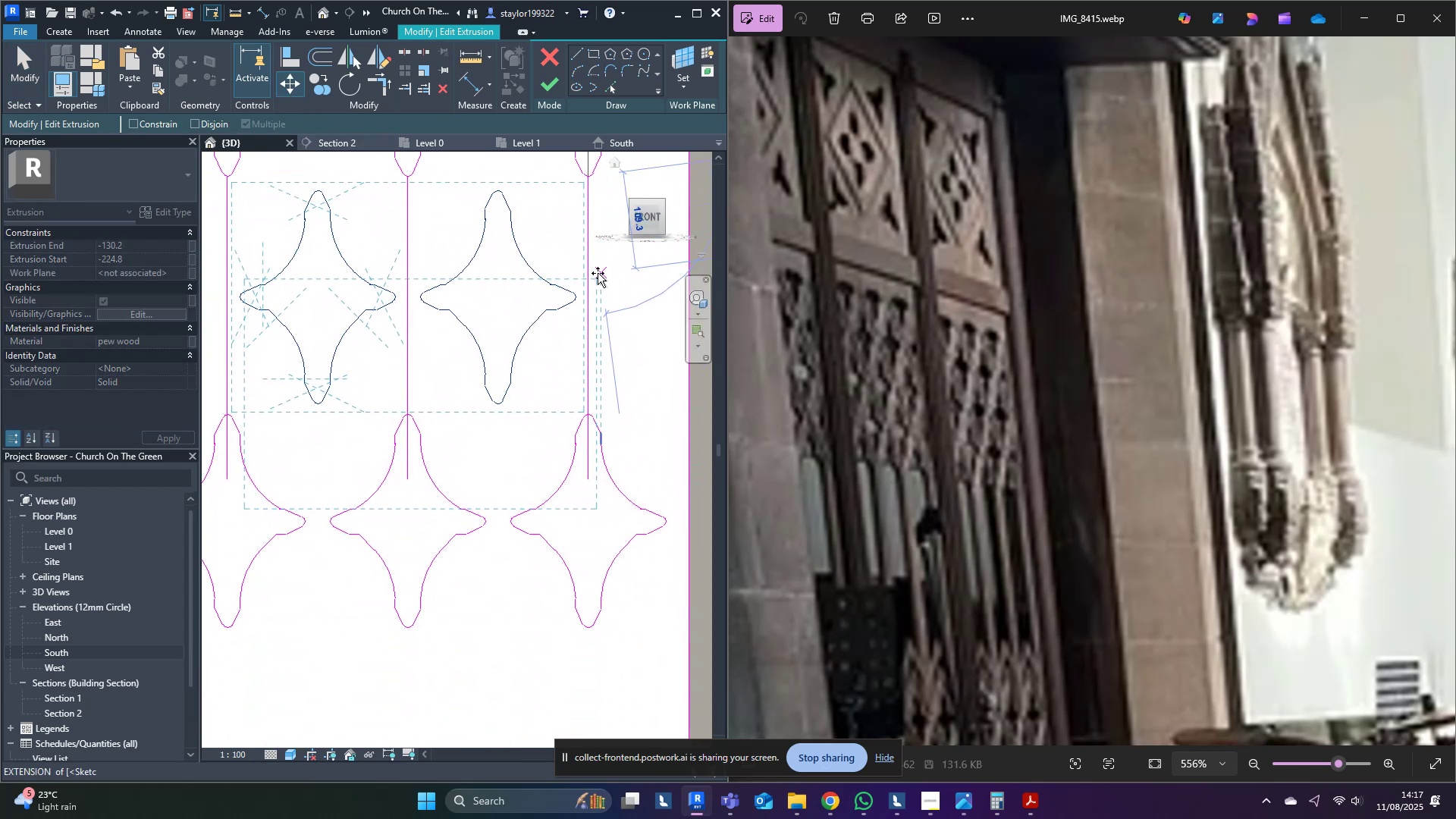 
hold_key(key=ControlLeft, duration=1.53)
 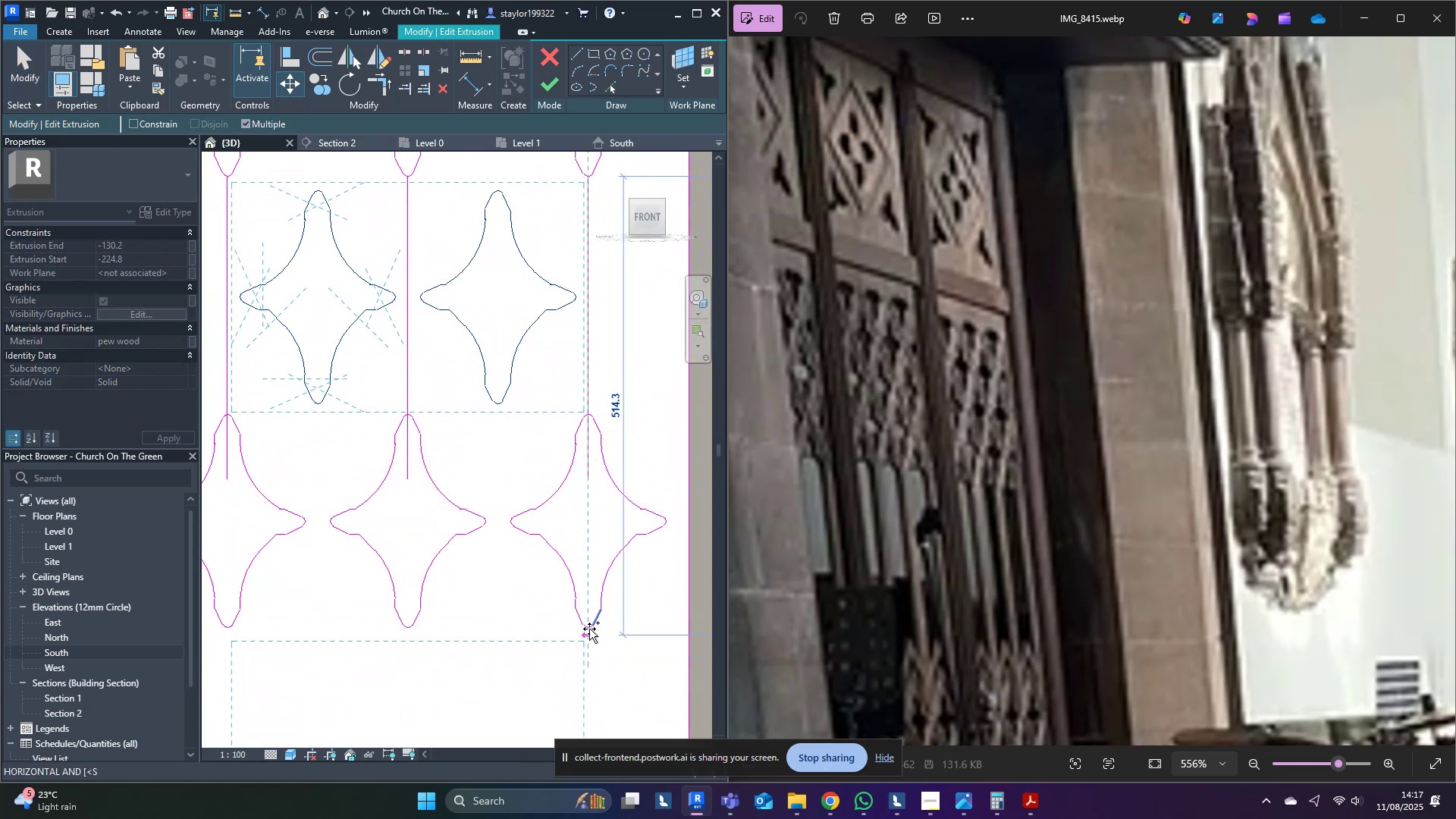 
hold_key(key=ControlLeft, duration=0.46)
 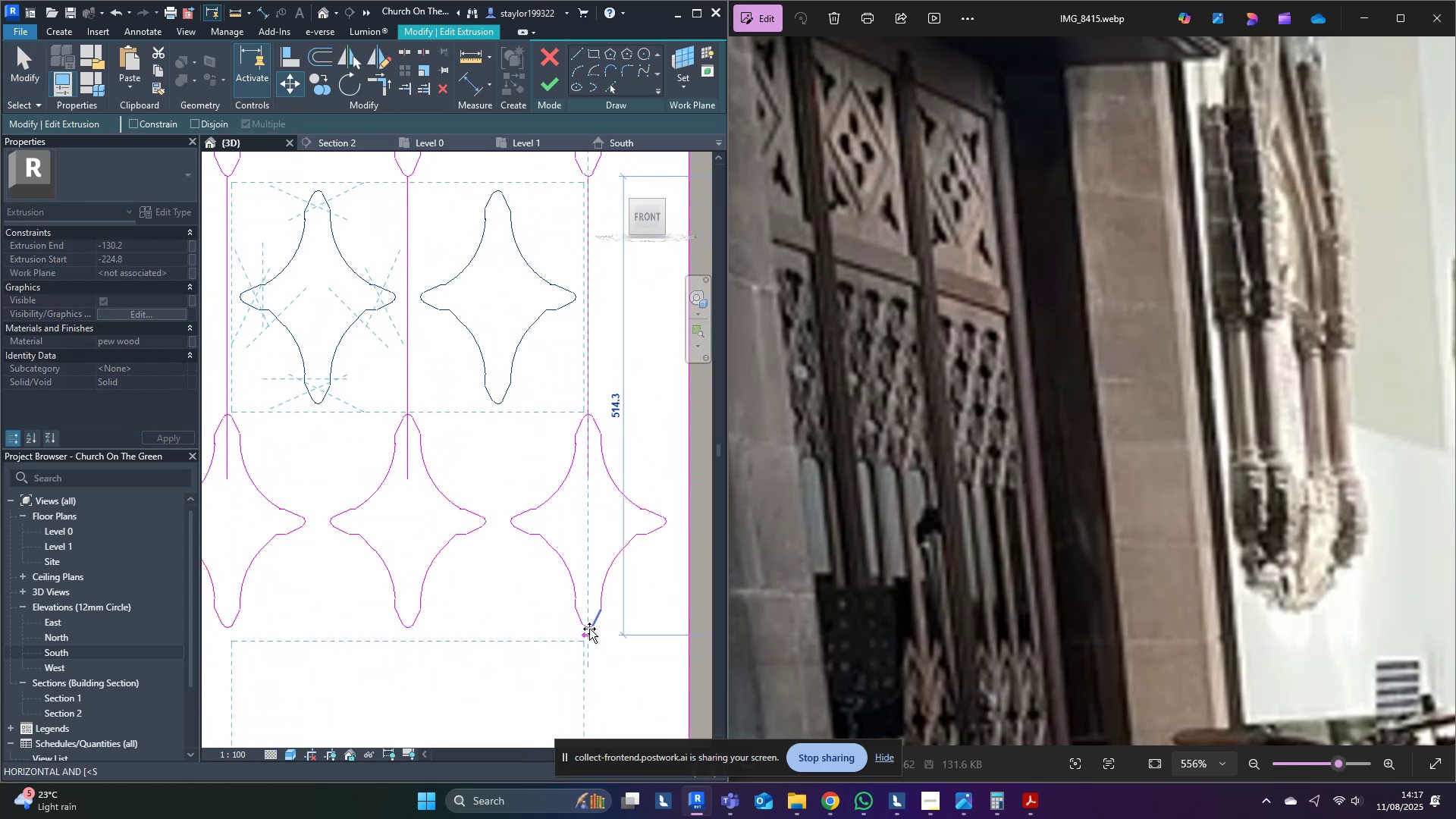 
scroll: coordinate [589, 629], scroll_direction: up, amount: 8.0
 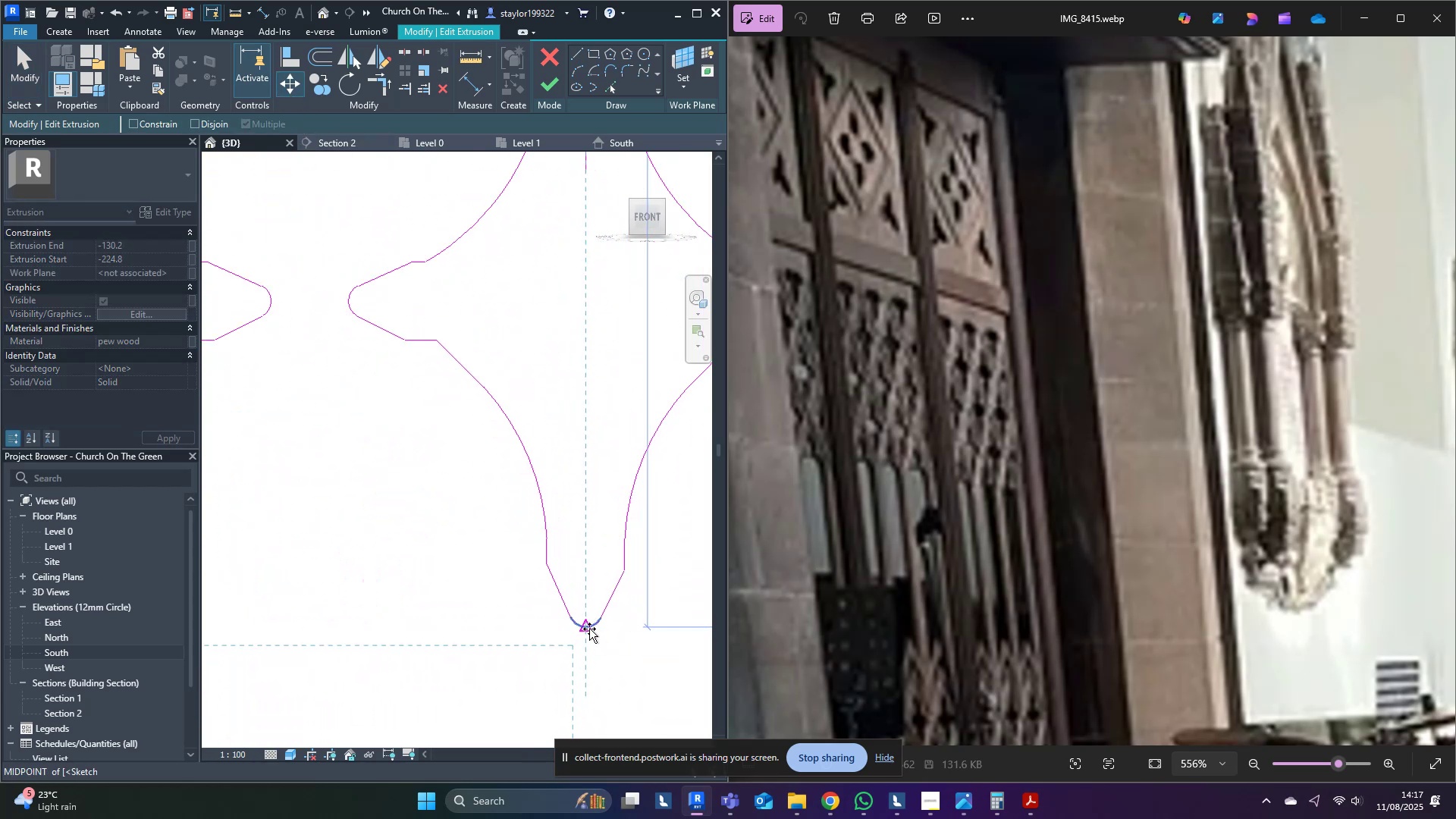 
hold_key(key=ControlLeft, duration=0.78)
left_click([589, 629])
 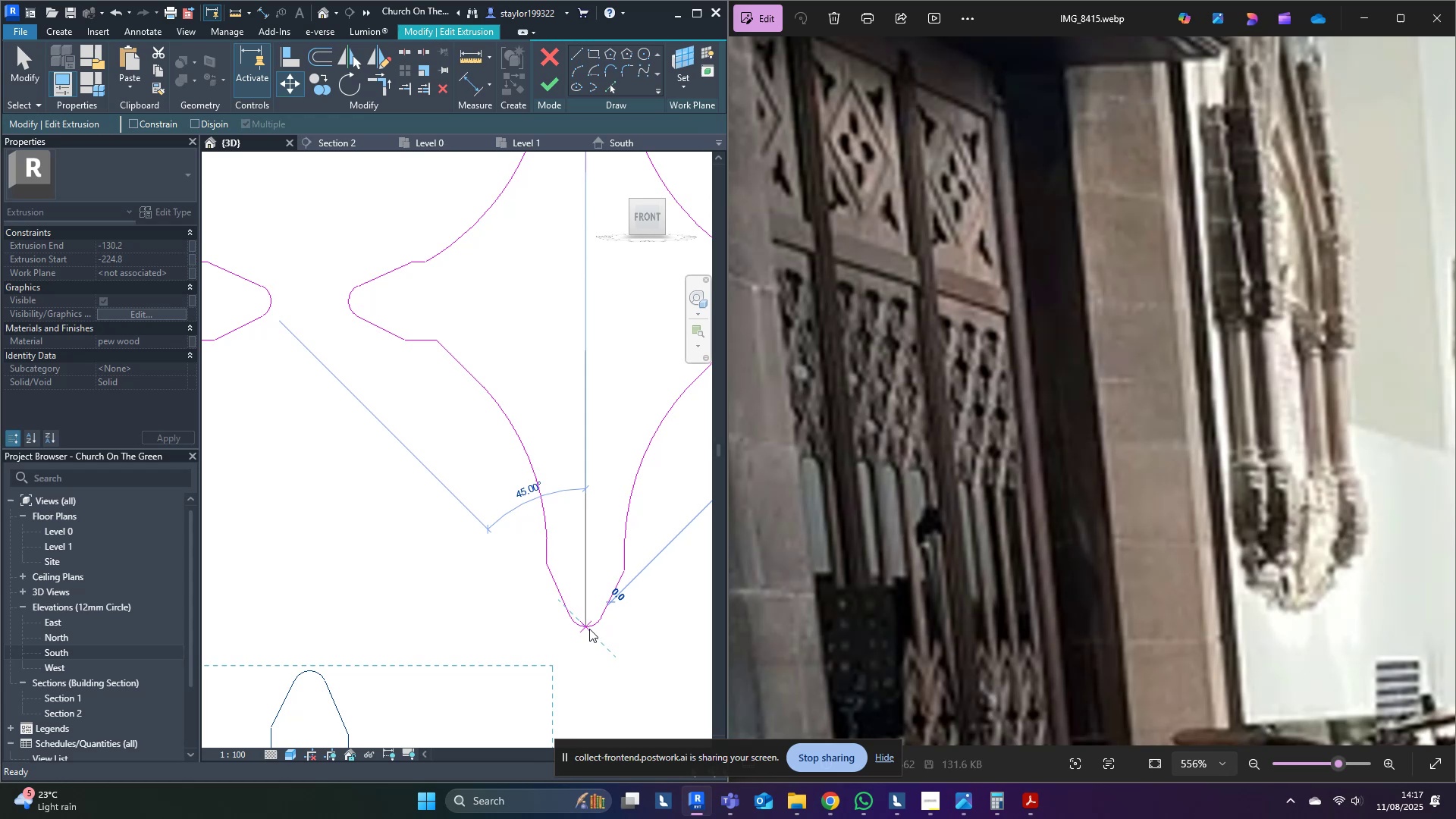 
scroll: coordinate [589, 629], scroll_direction: down, amount: 5.0
 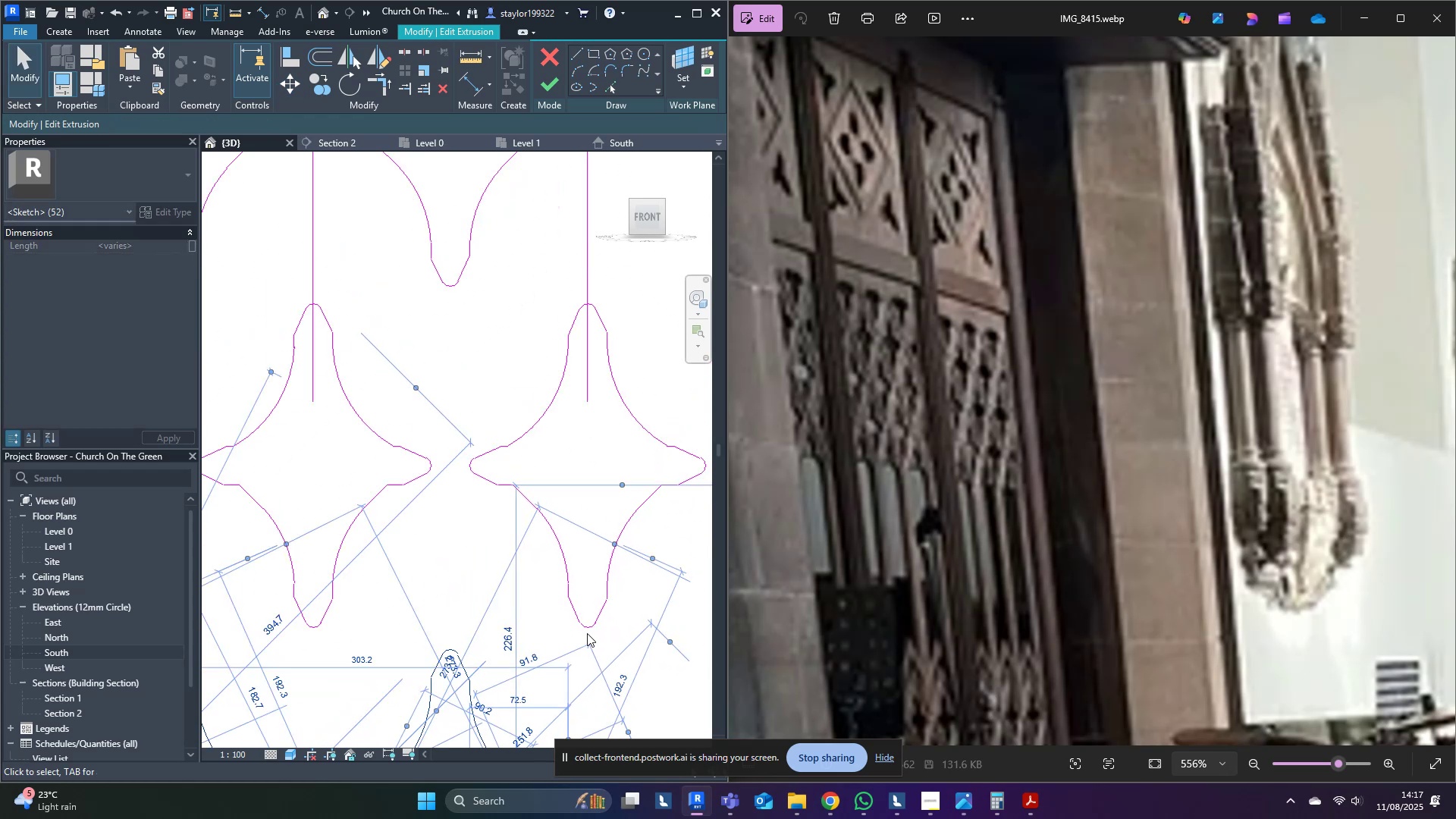 
key(Escape)
 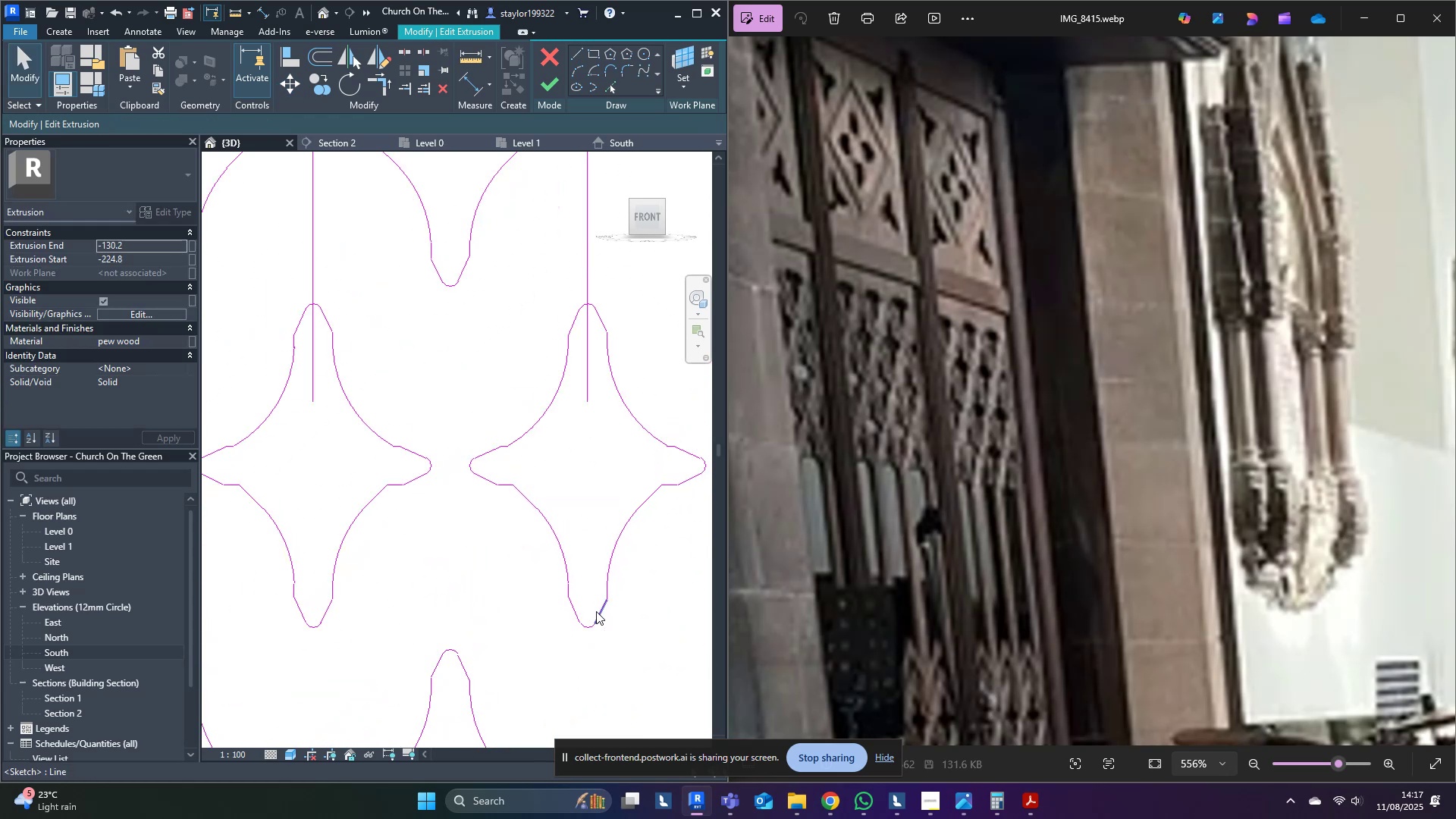 
scroll: coordinate [603, 599], scroll_direction: down, amount: 9.0
 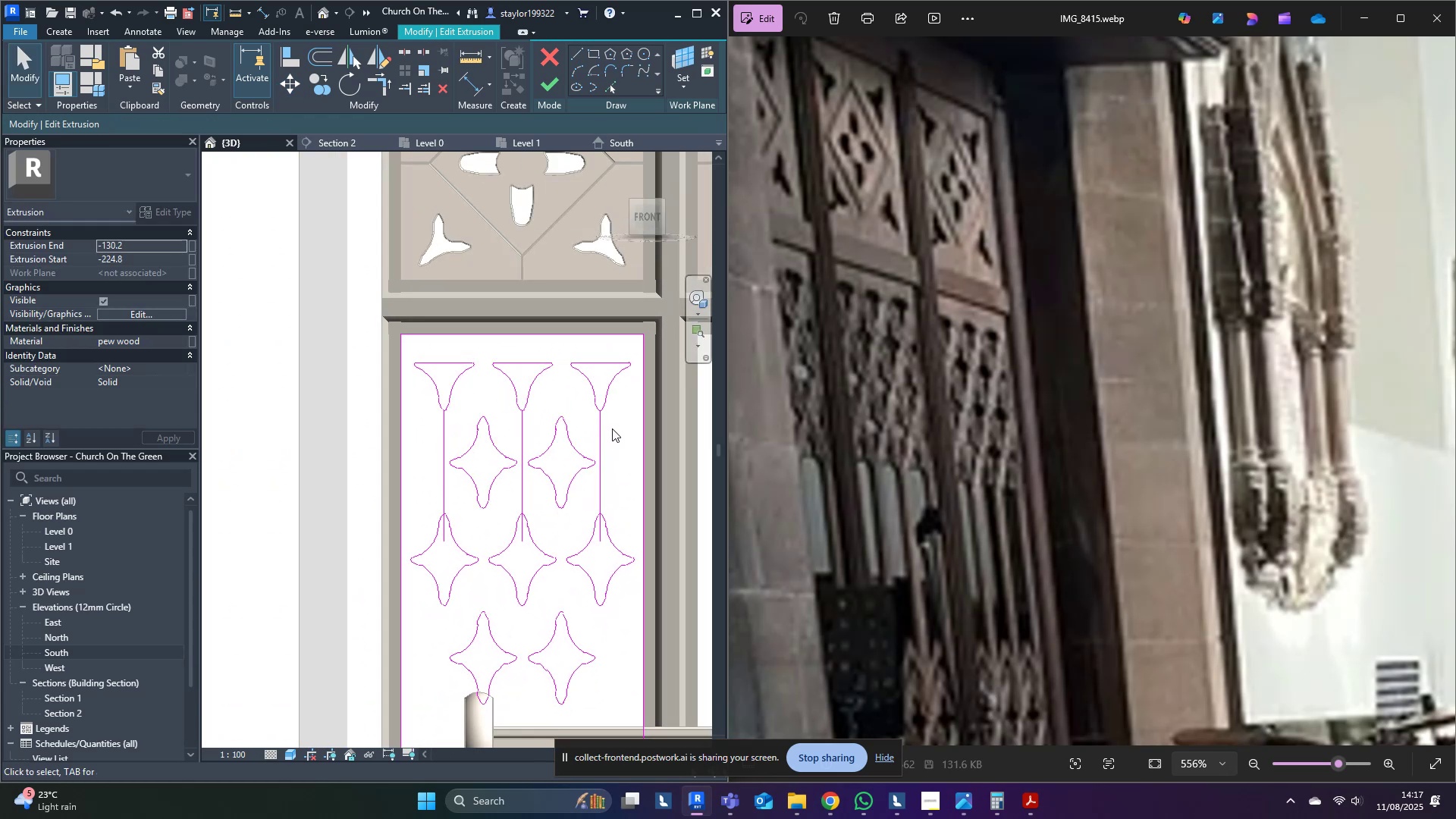 
scroll: coordinate [609, 435], scroll_direction: up, amount: 2.0
 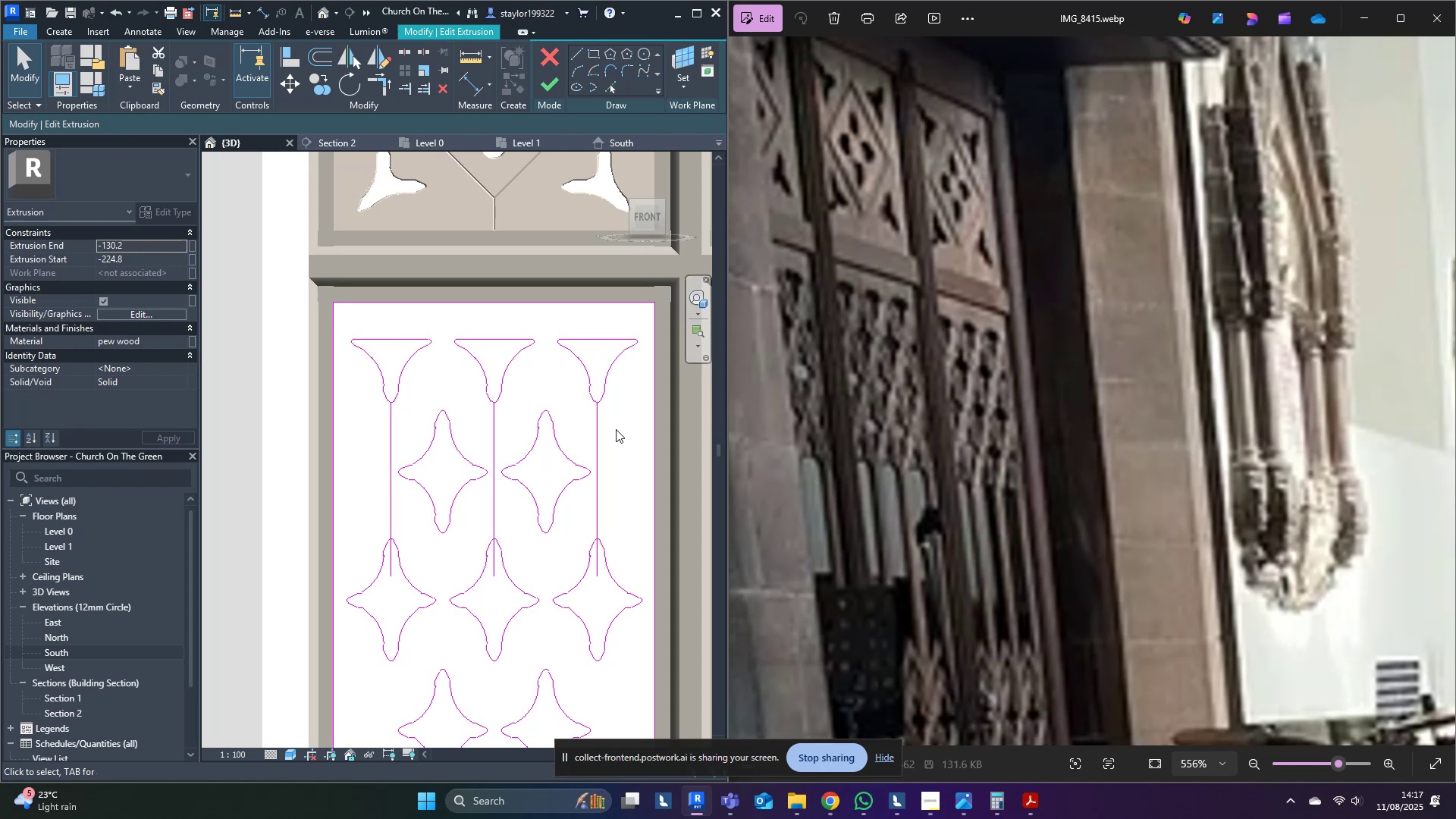 
left_click([616, 428])
 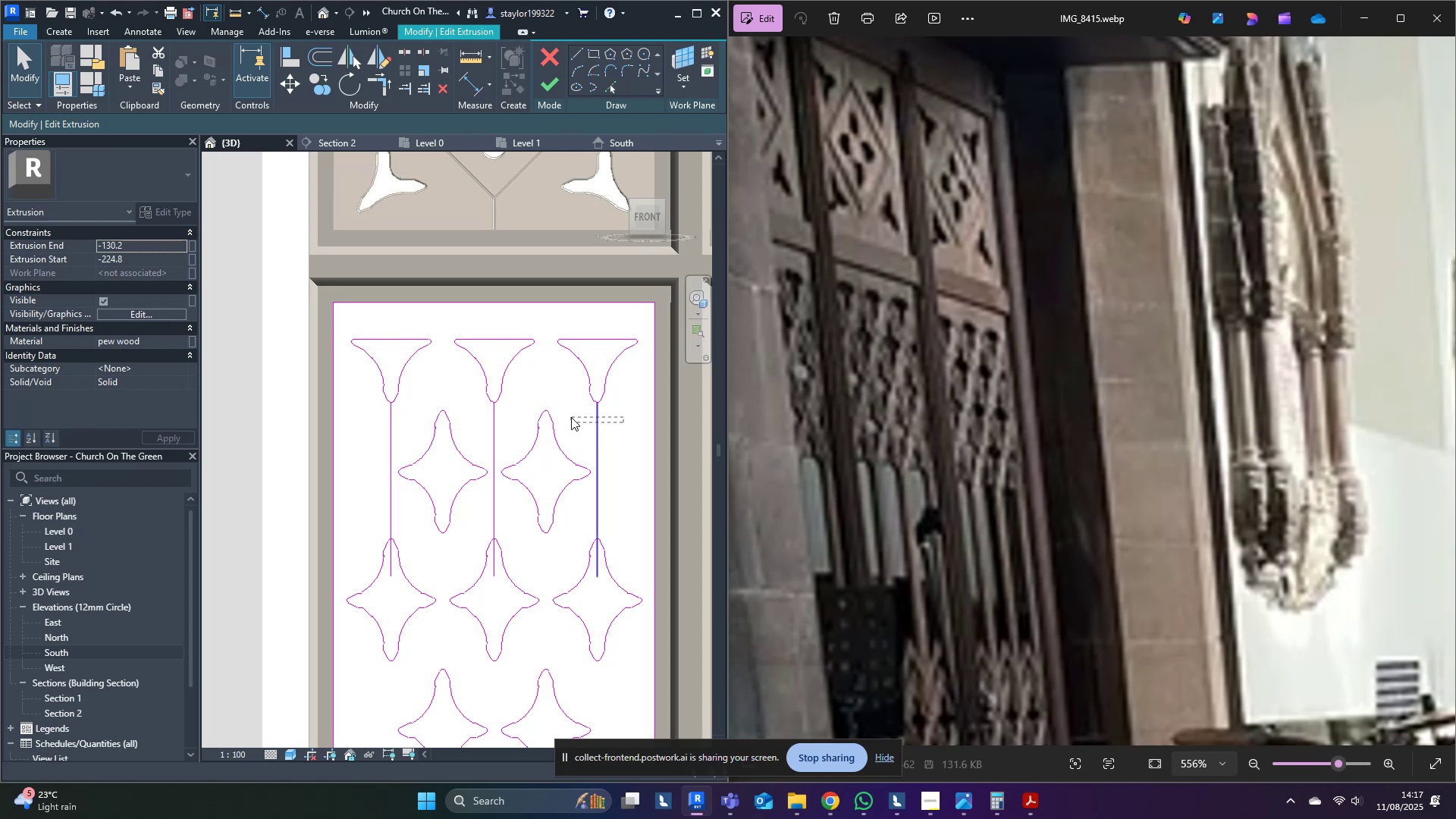 
key(Delete)
 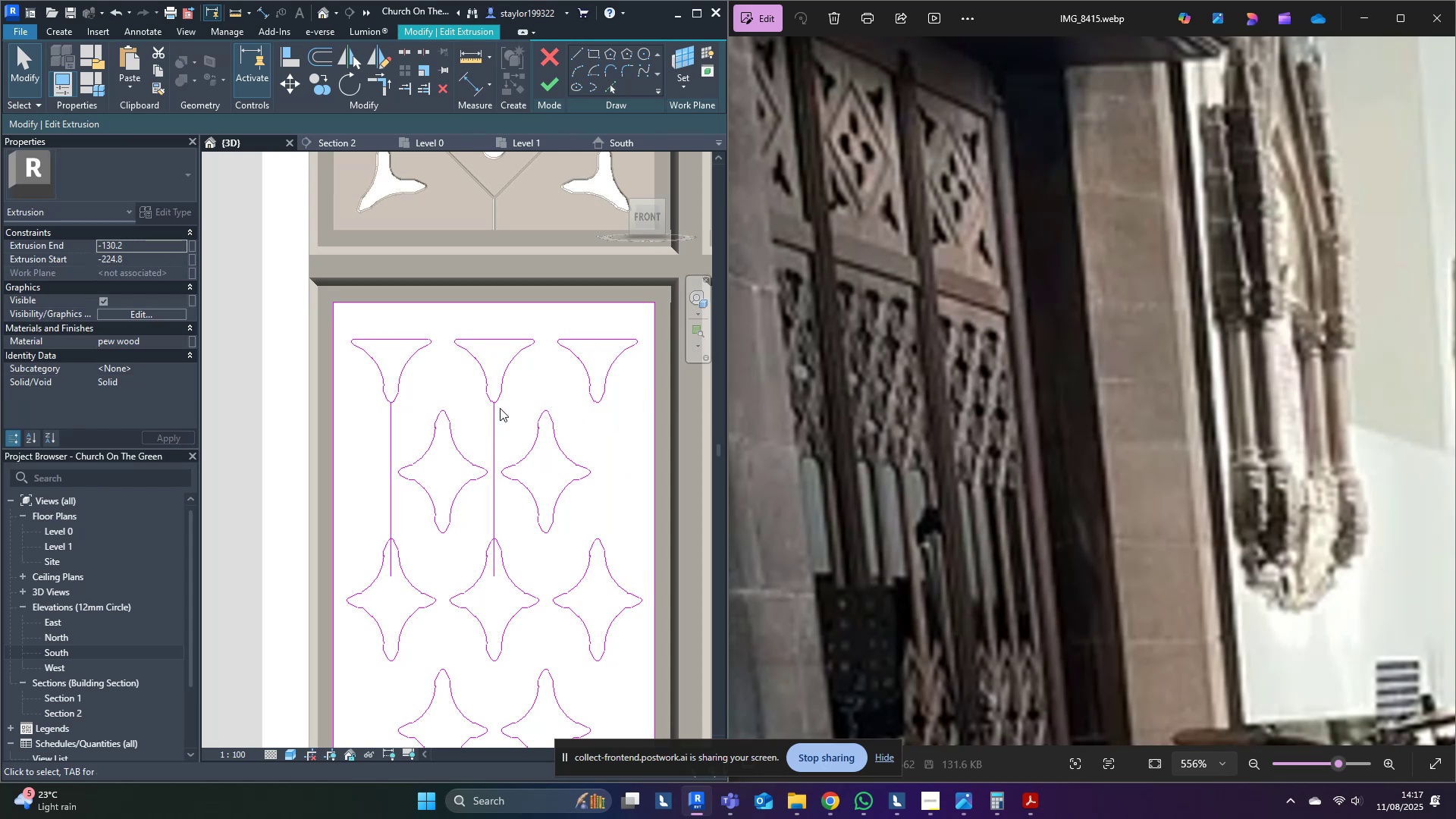 
left_click([497, 413])
 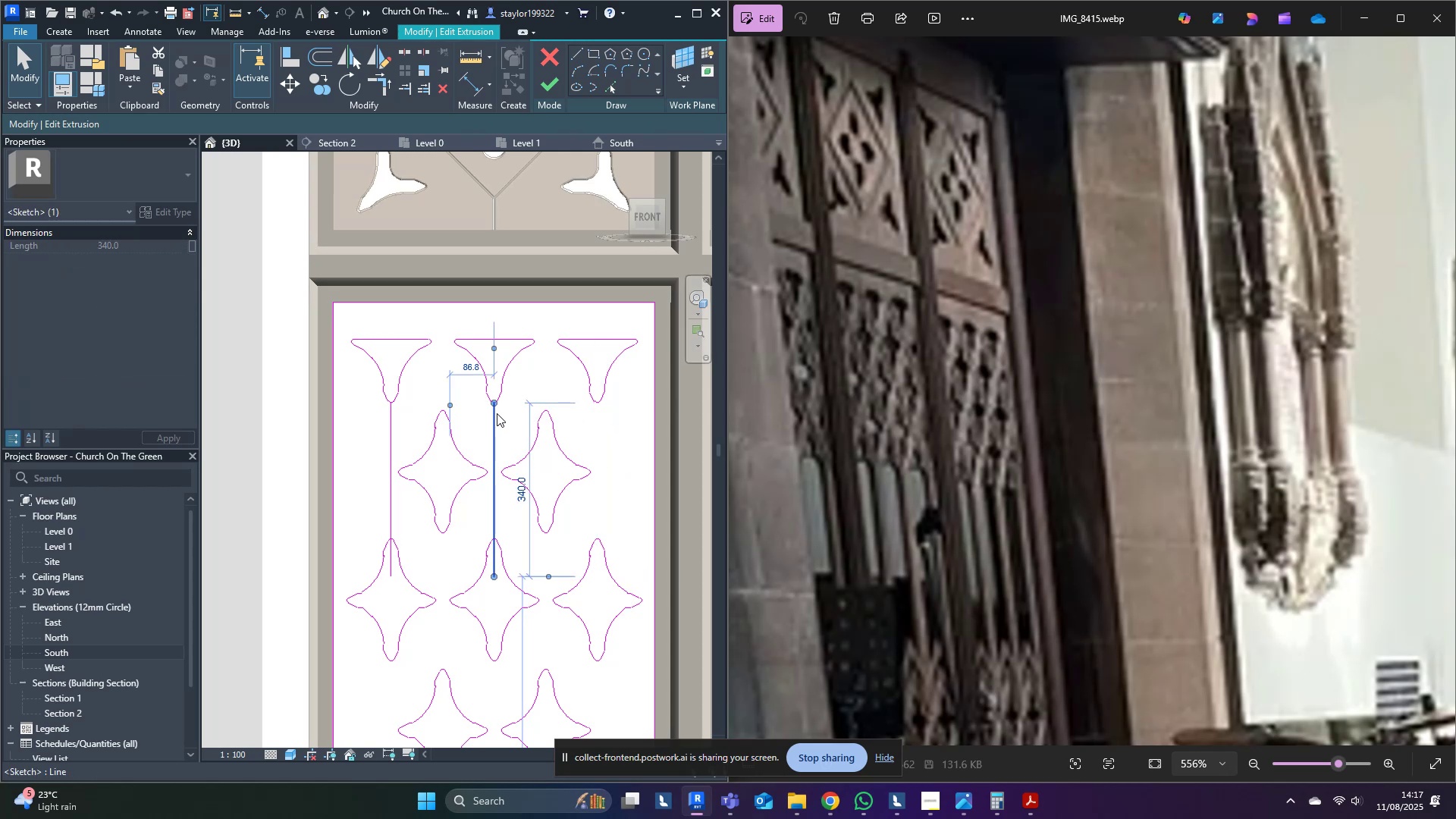 
key(Delete)
 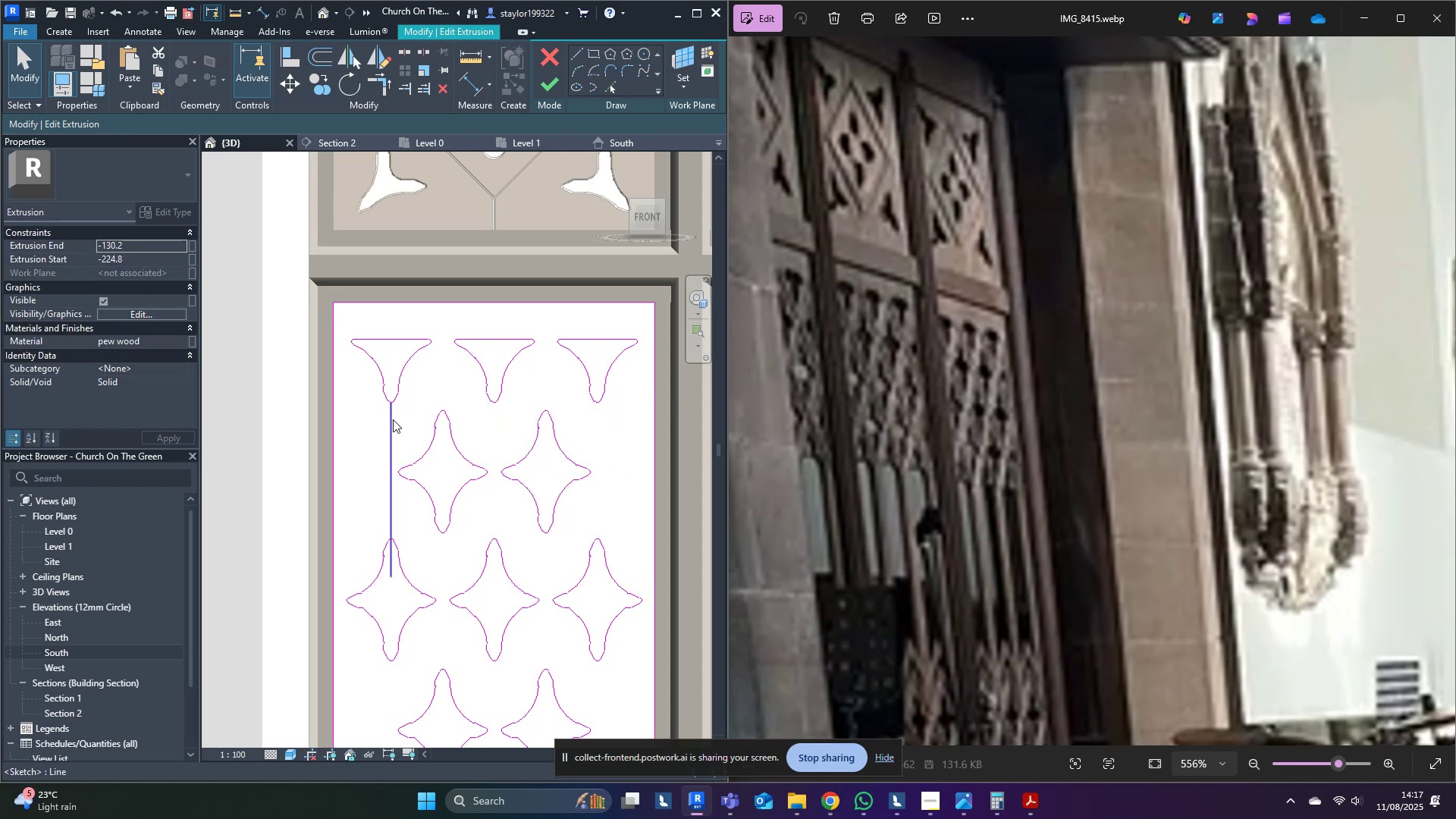 
left_click([393, 419])
 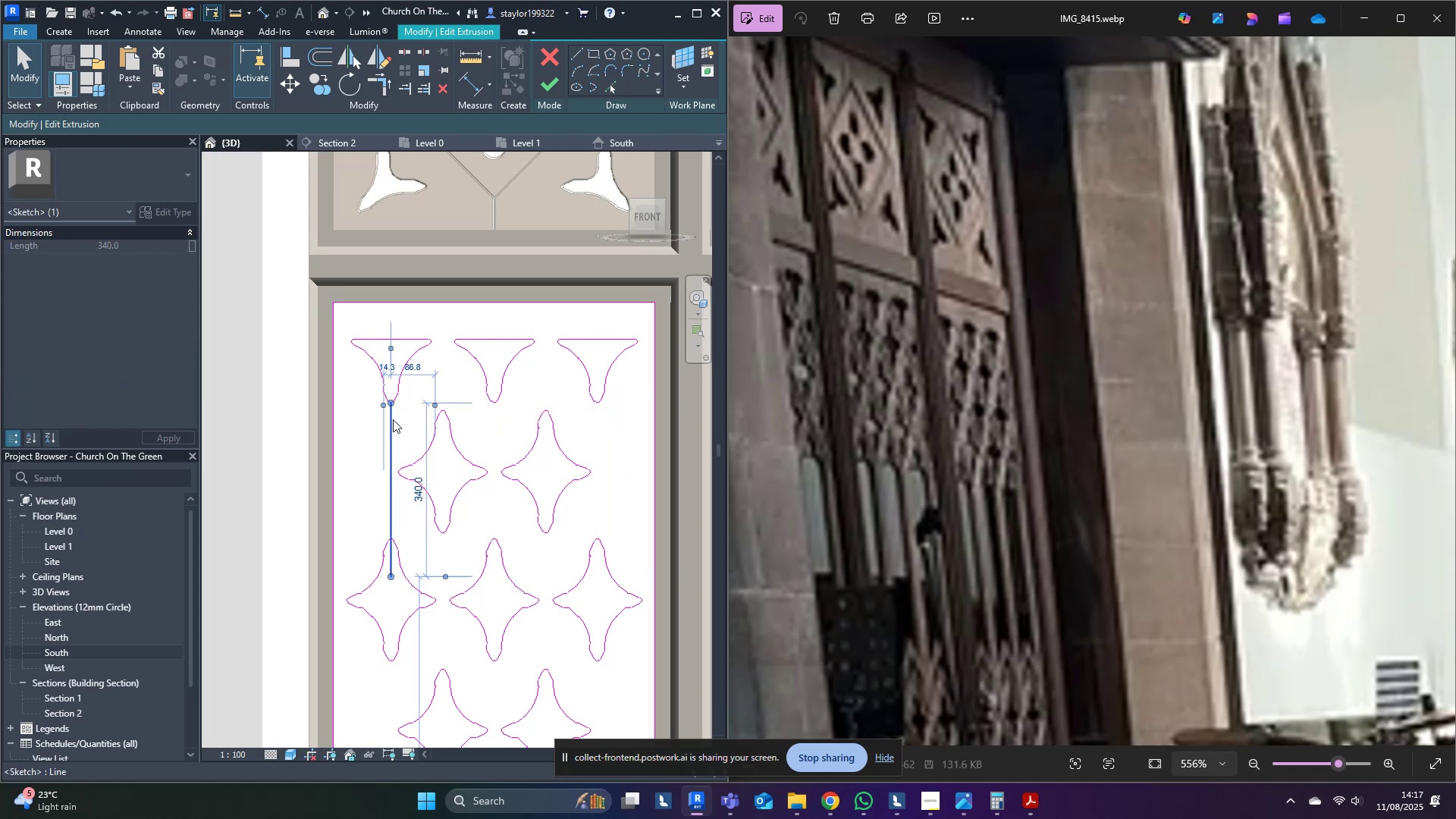 
key(Delete)
 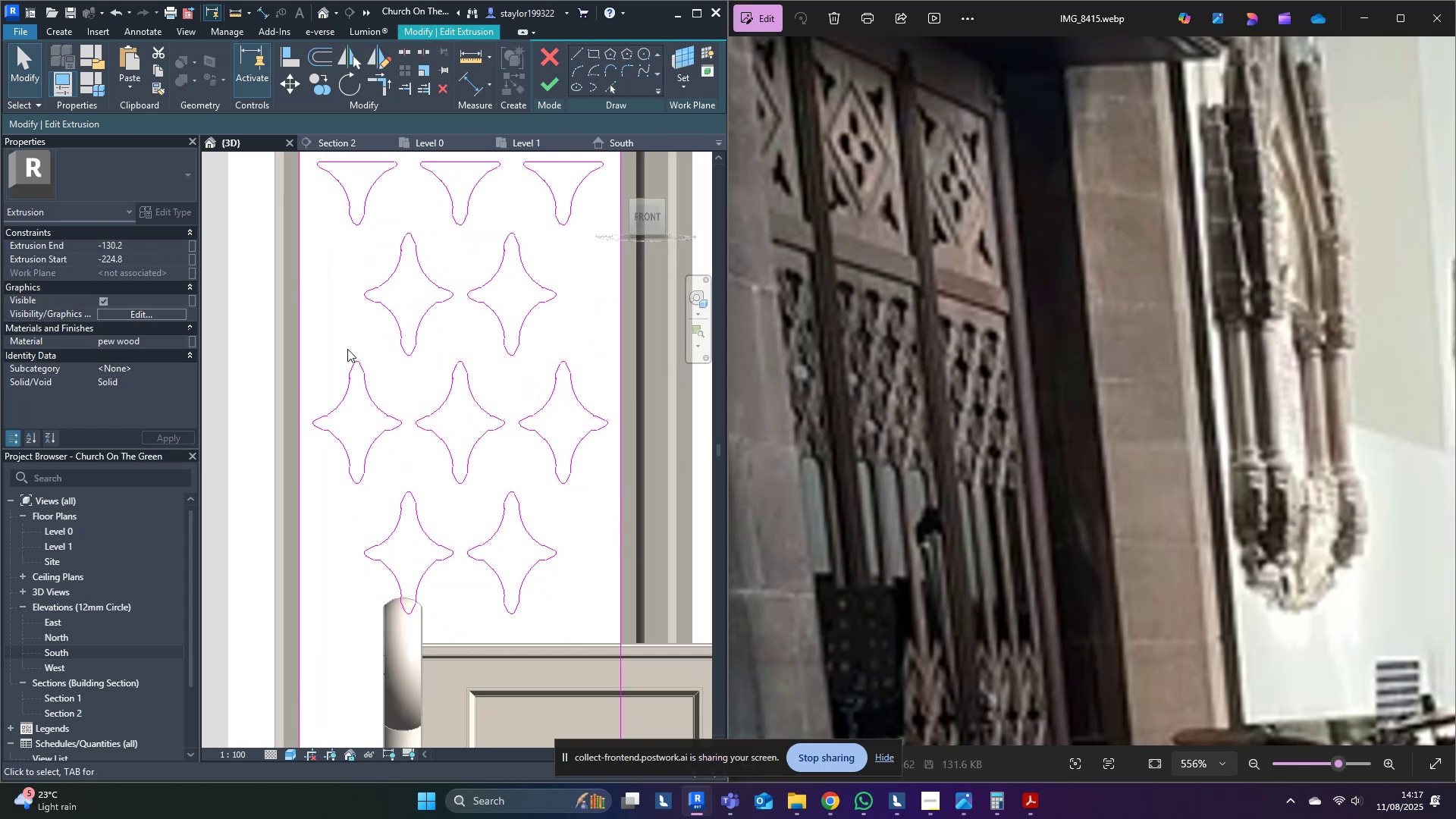 
scroll: coordinate [384, 333], scroll_direction: down, amount: 9.0
 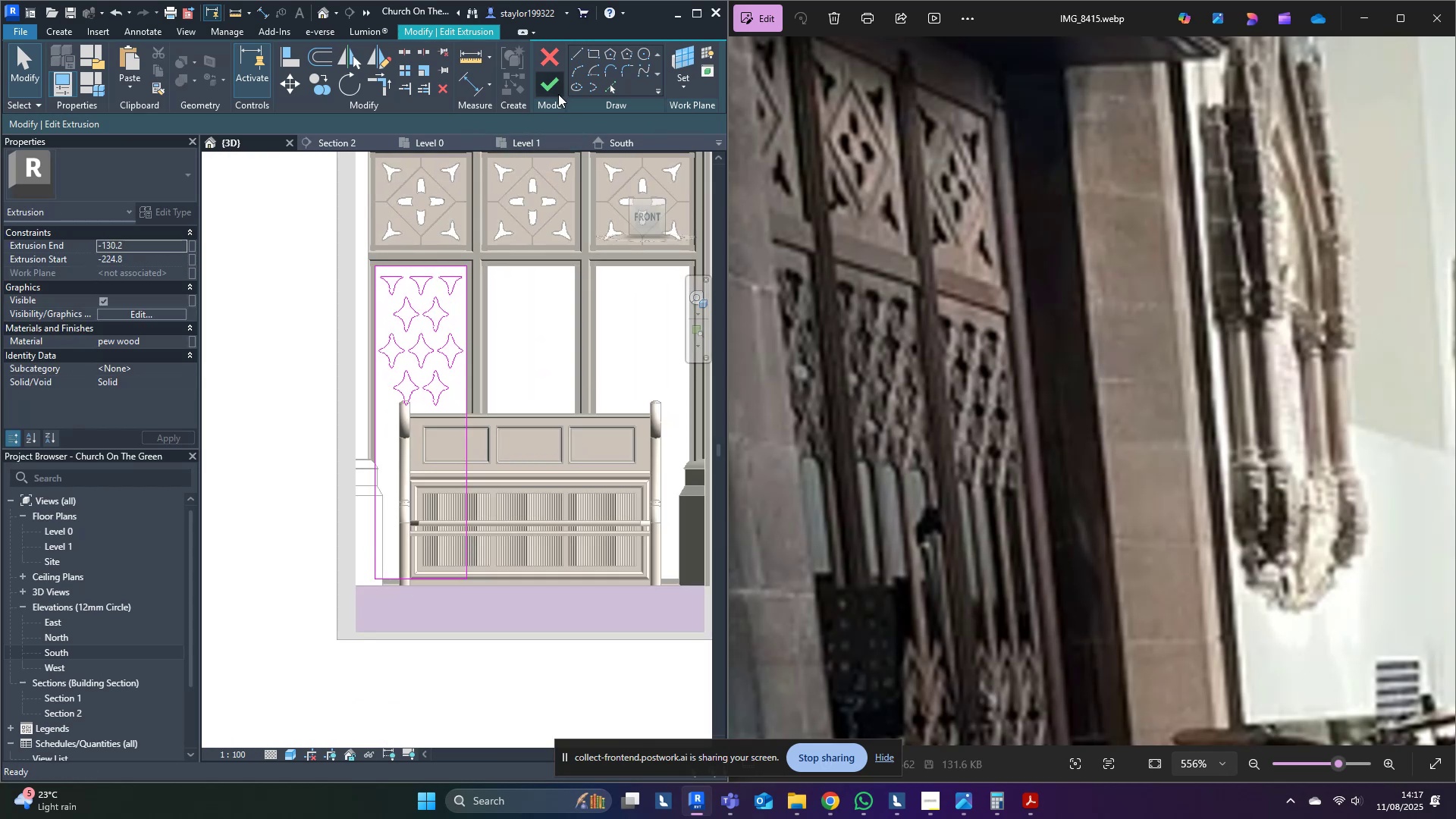 
hold_key(key=ShiftLeft, duration=0.37)
 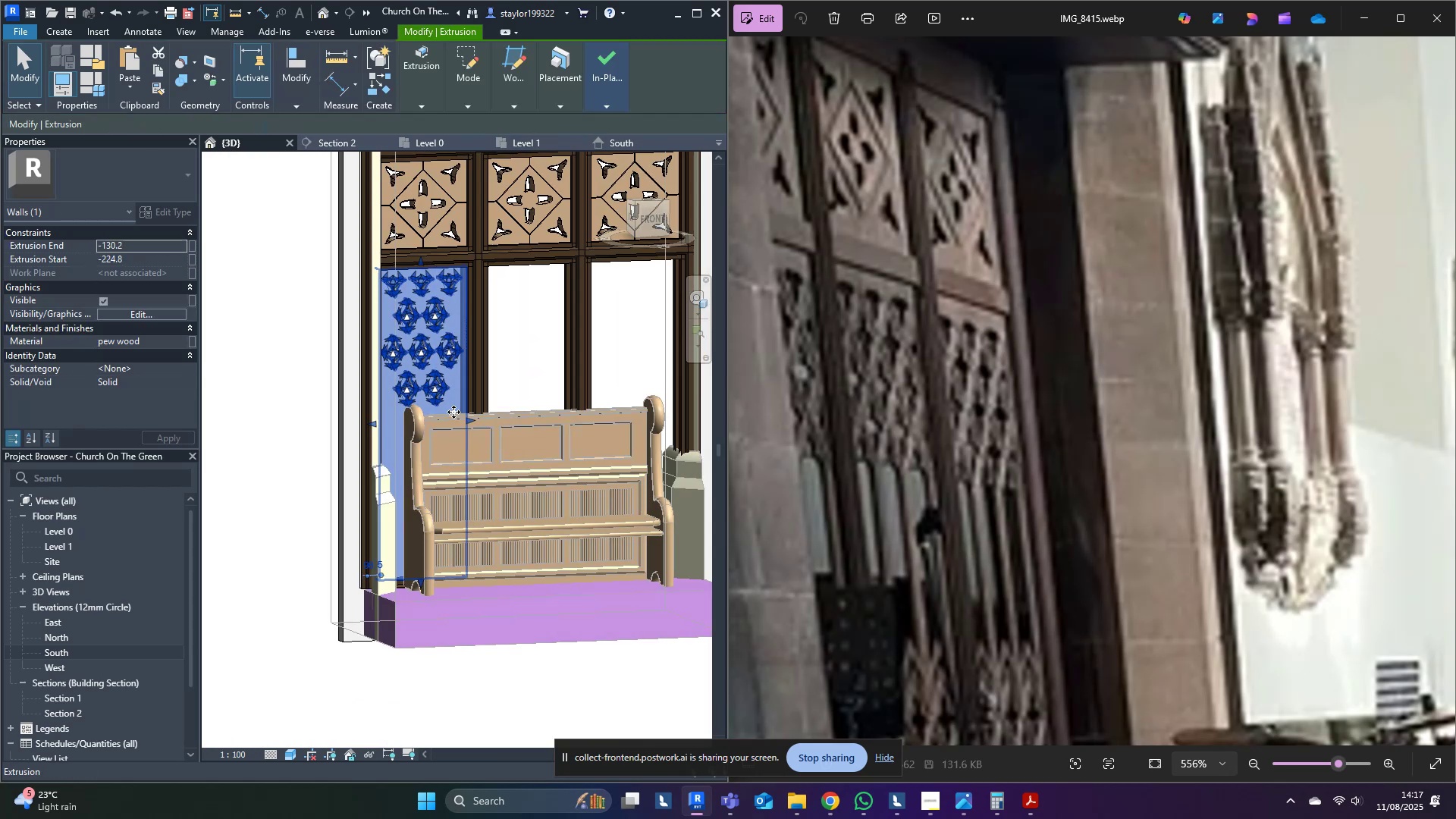 
key(Escape)
 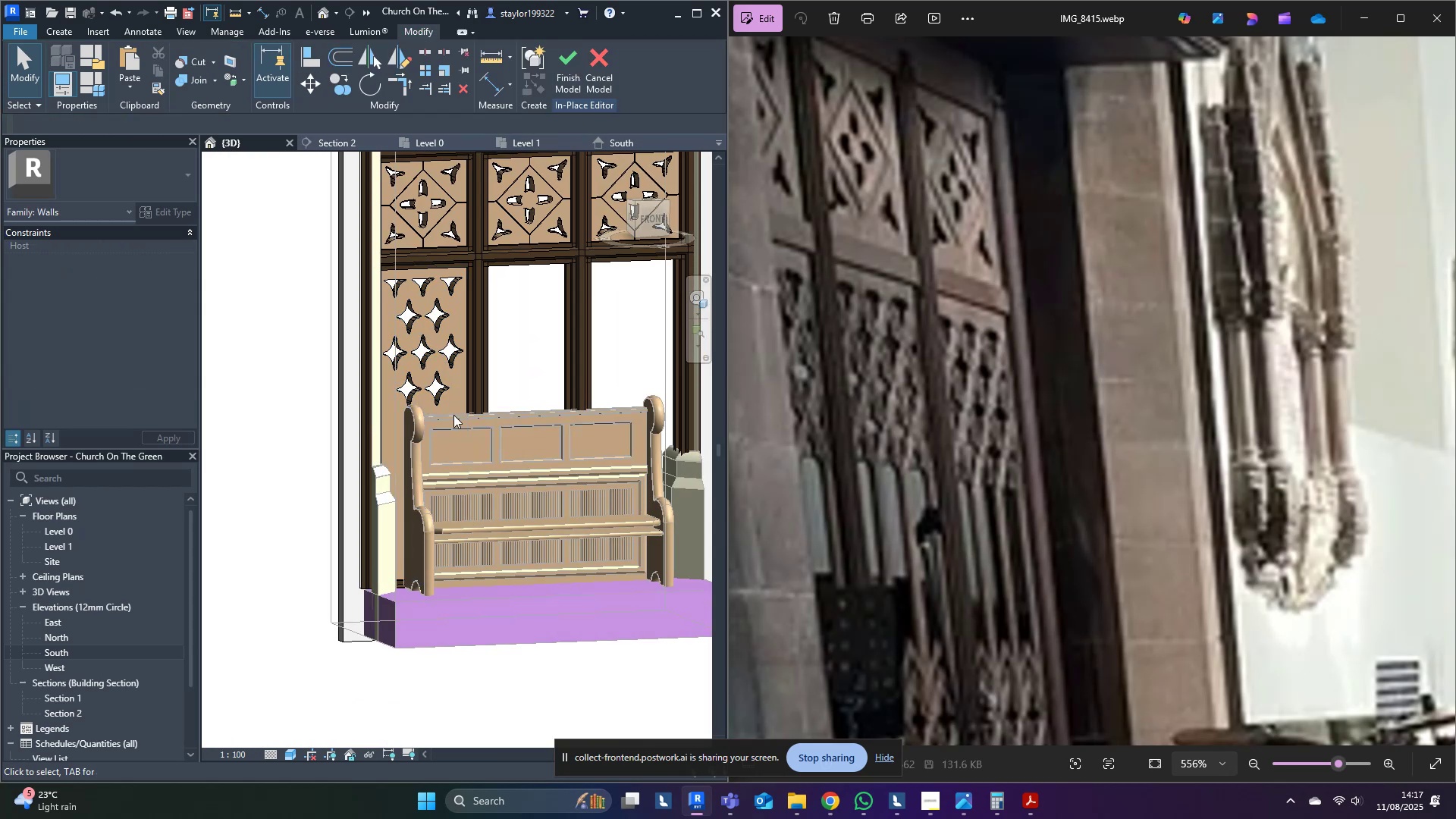 
scroll: coordinate [453, 415], scroll_direction: down, amount: 1.0
 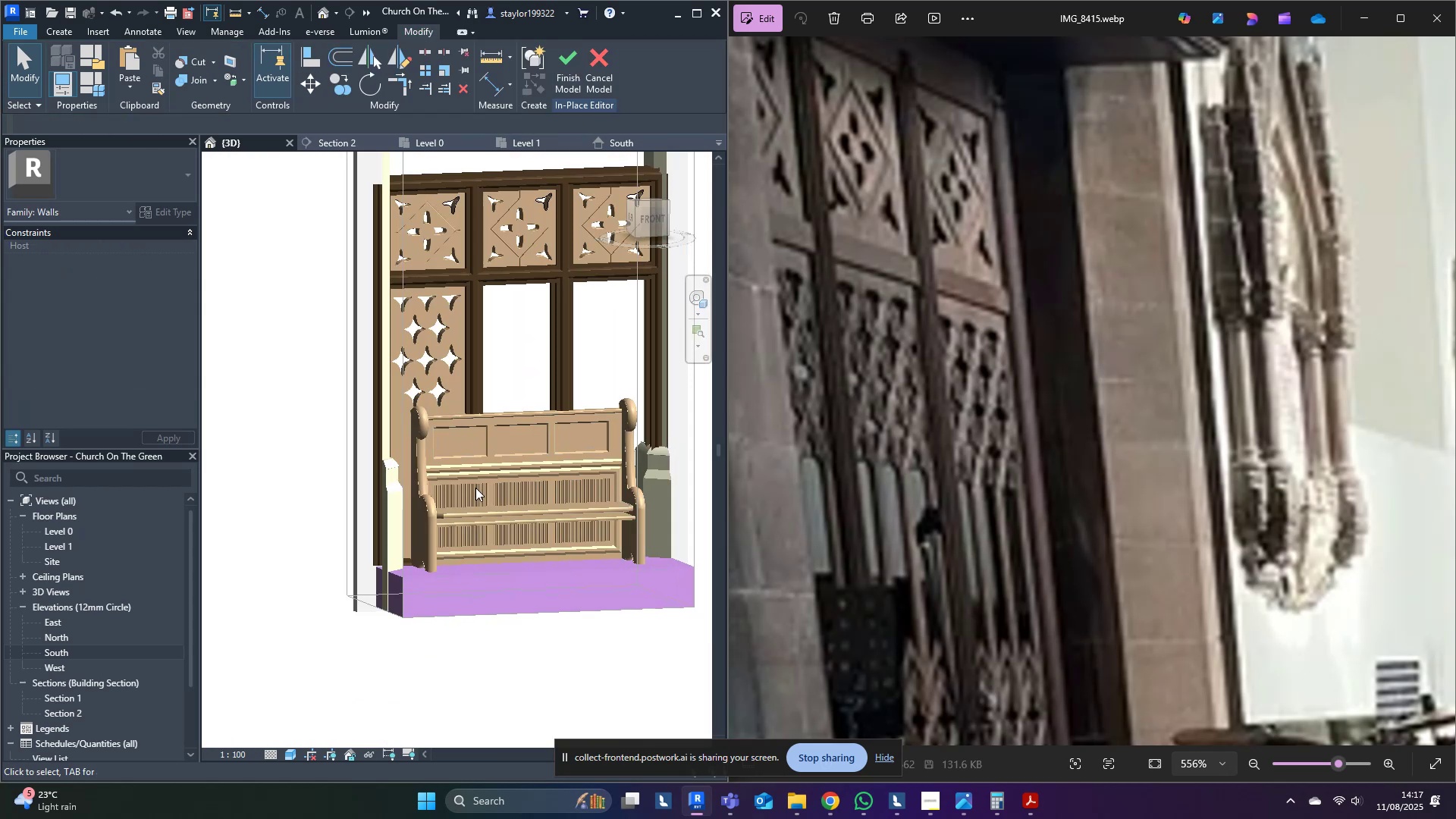 
key(Shift+ShiftLeft)
 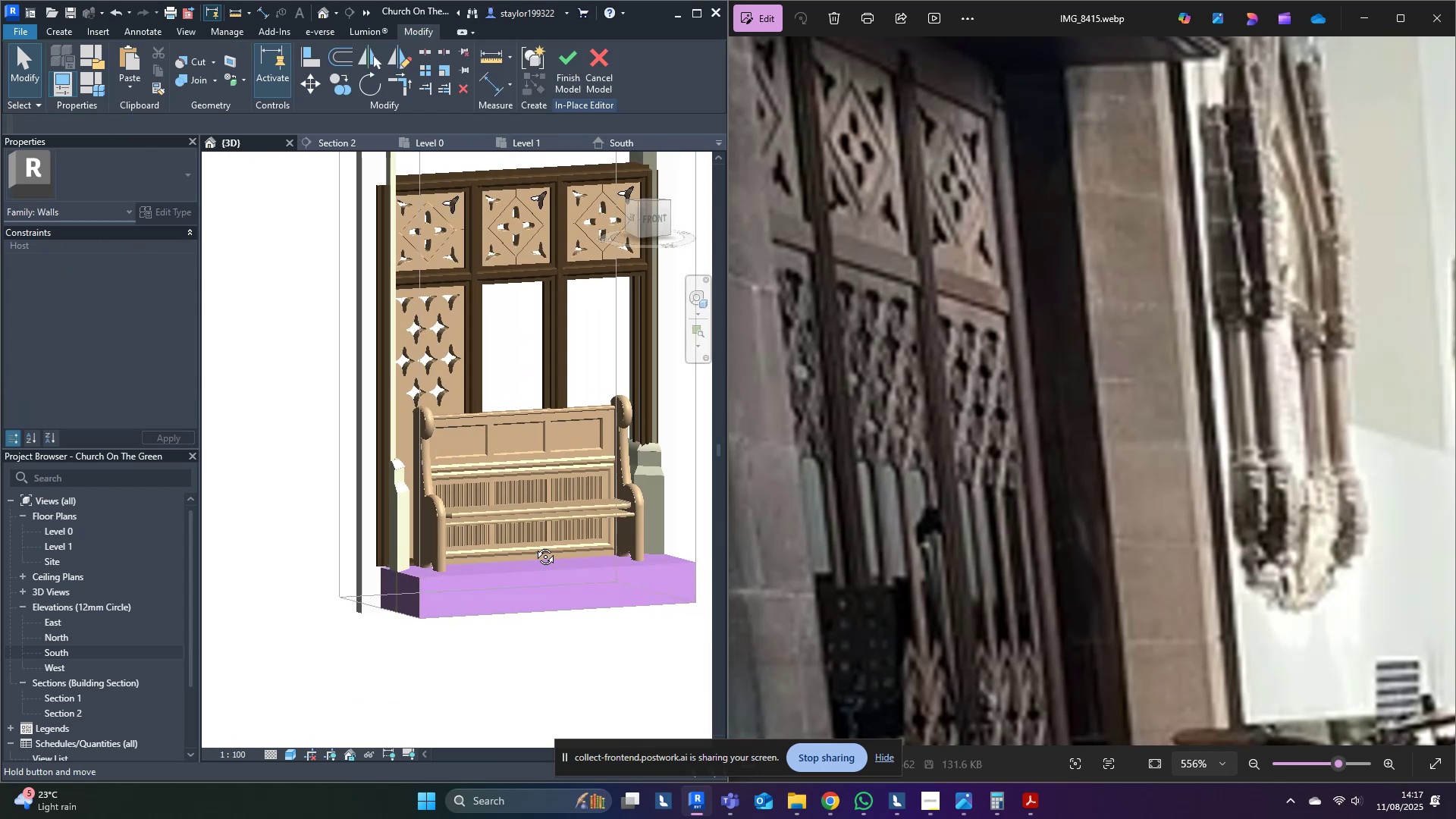 
hold_key(key=ControlLeft, duration=1.54)
 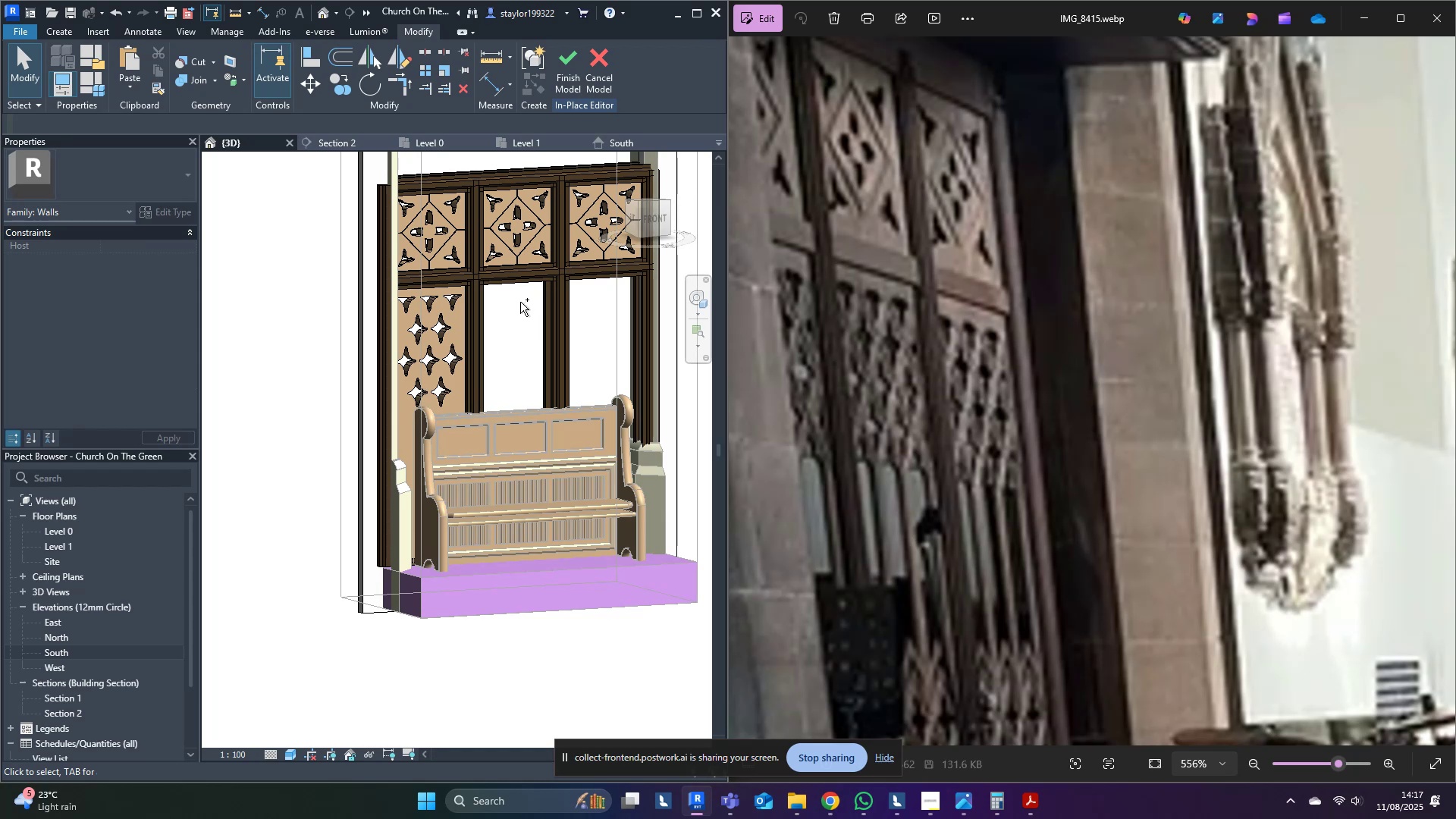 
key(Control+ControlLeft)
 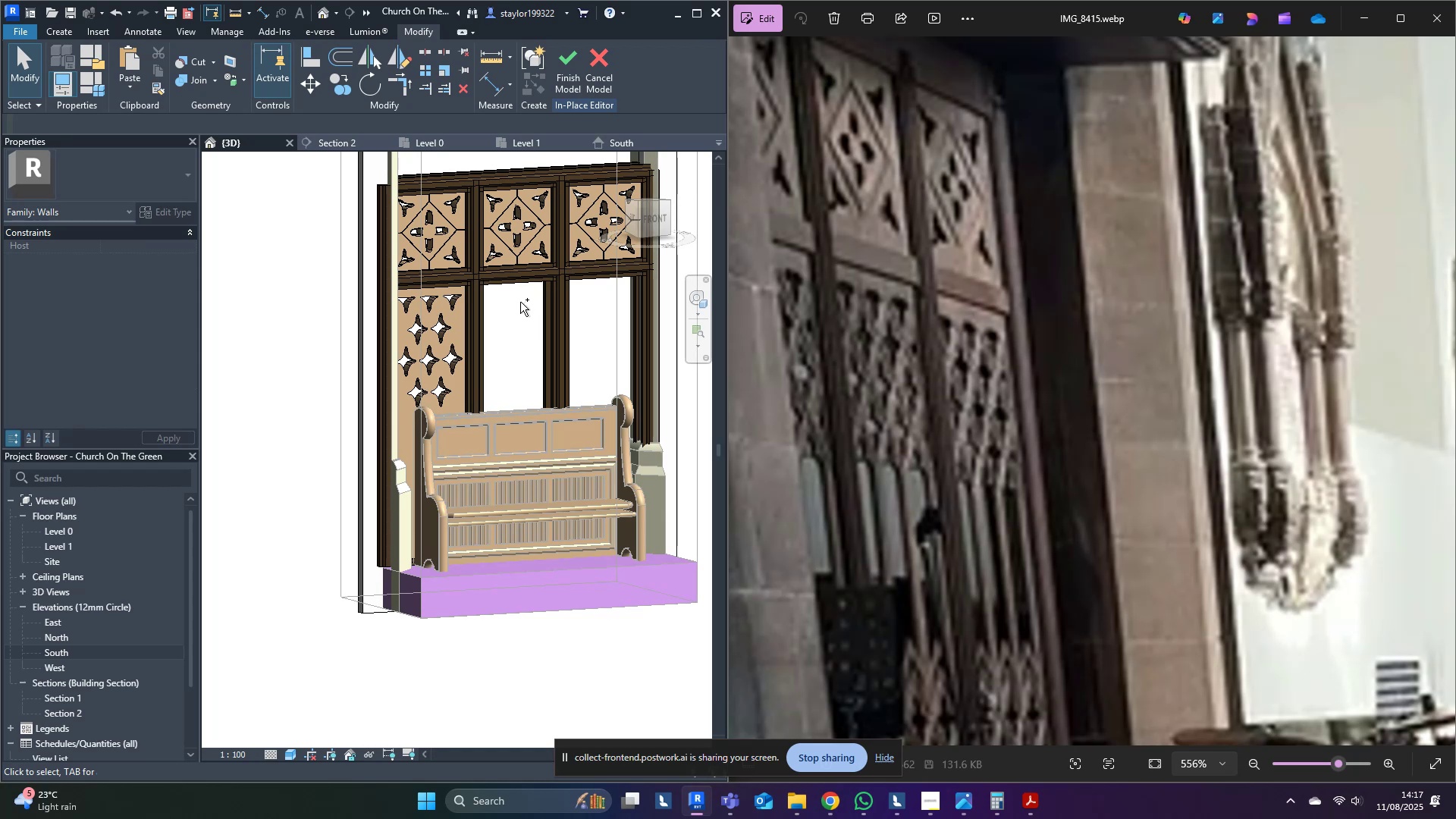 
key(Control+ControlLeft)
 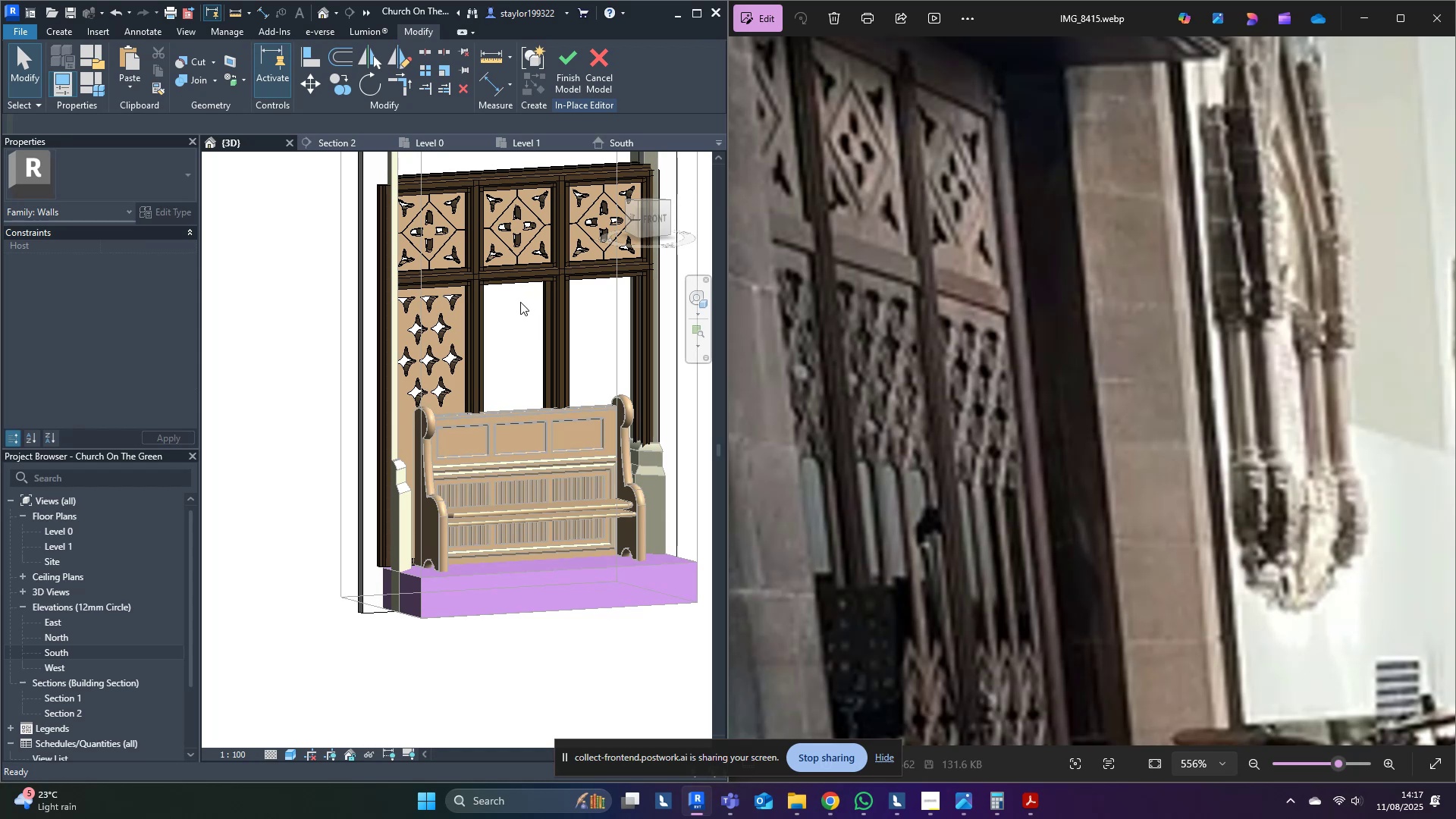 
key(Control+S)
 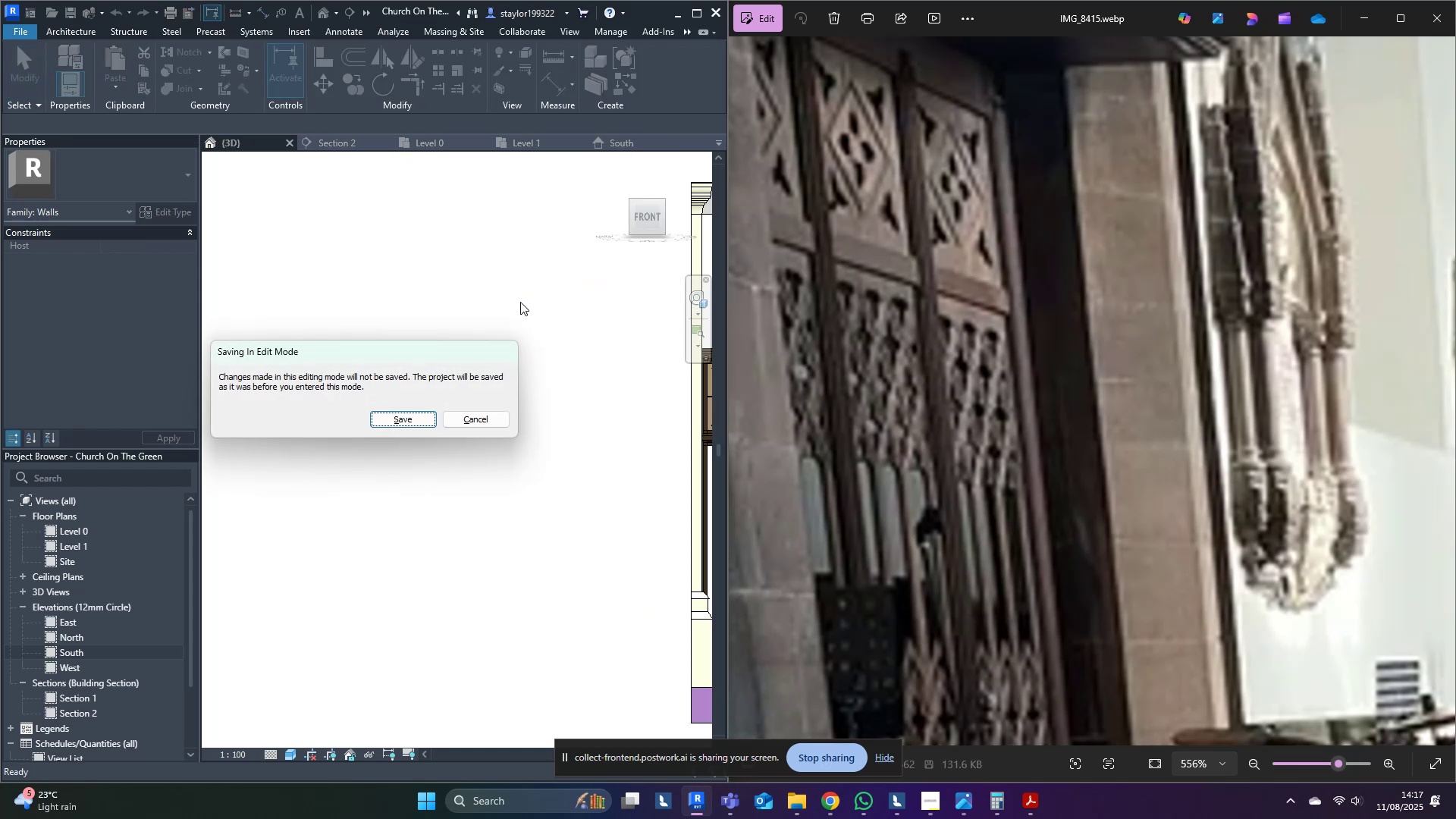 
left_click([483, 406])
 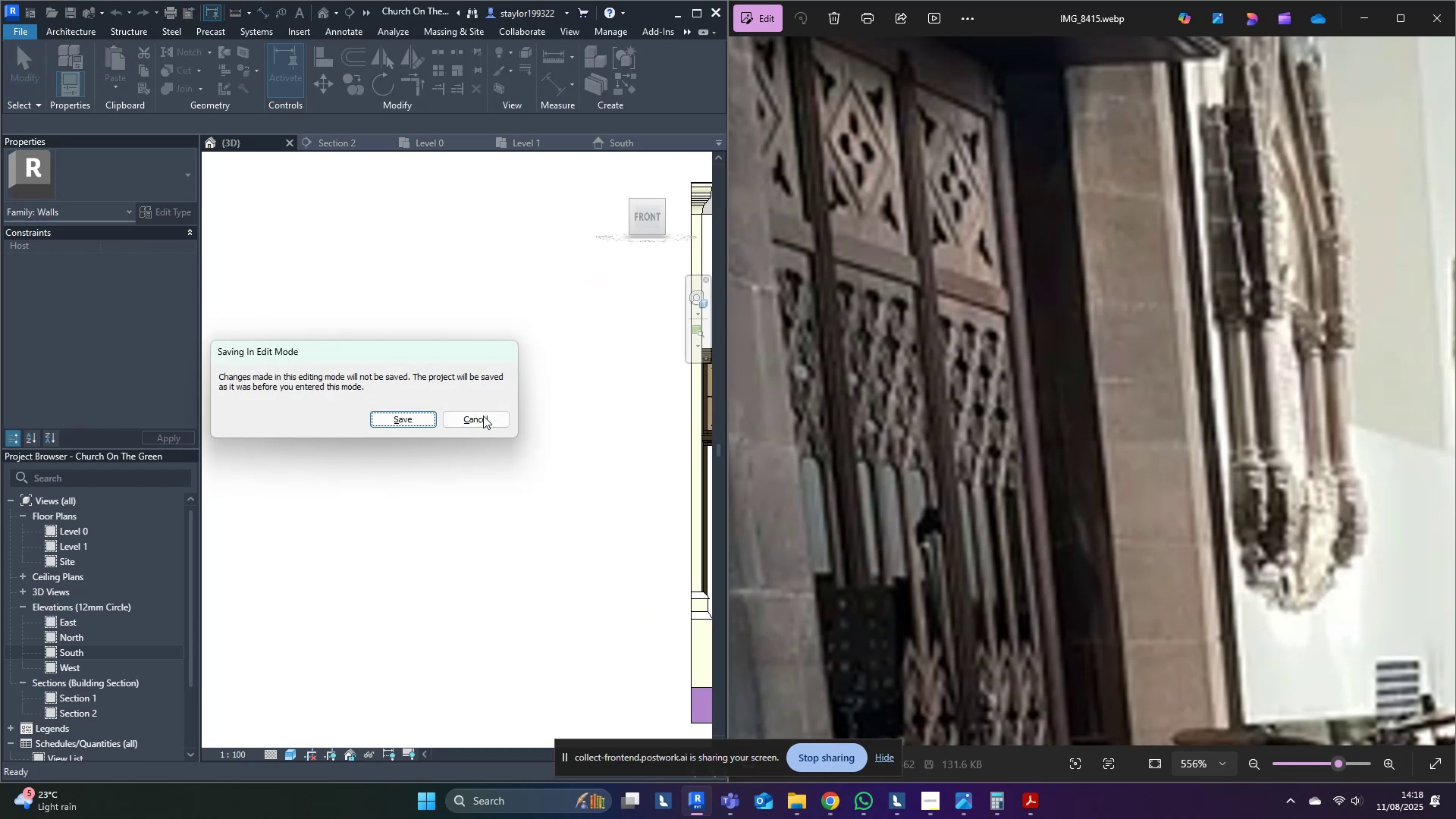 
left_click([483, 422])
 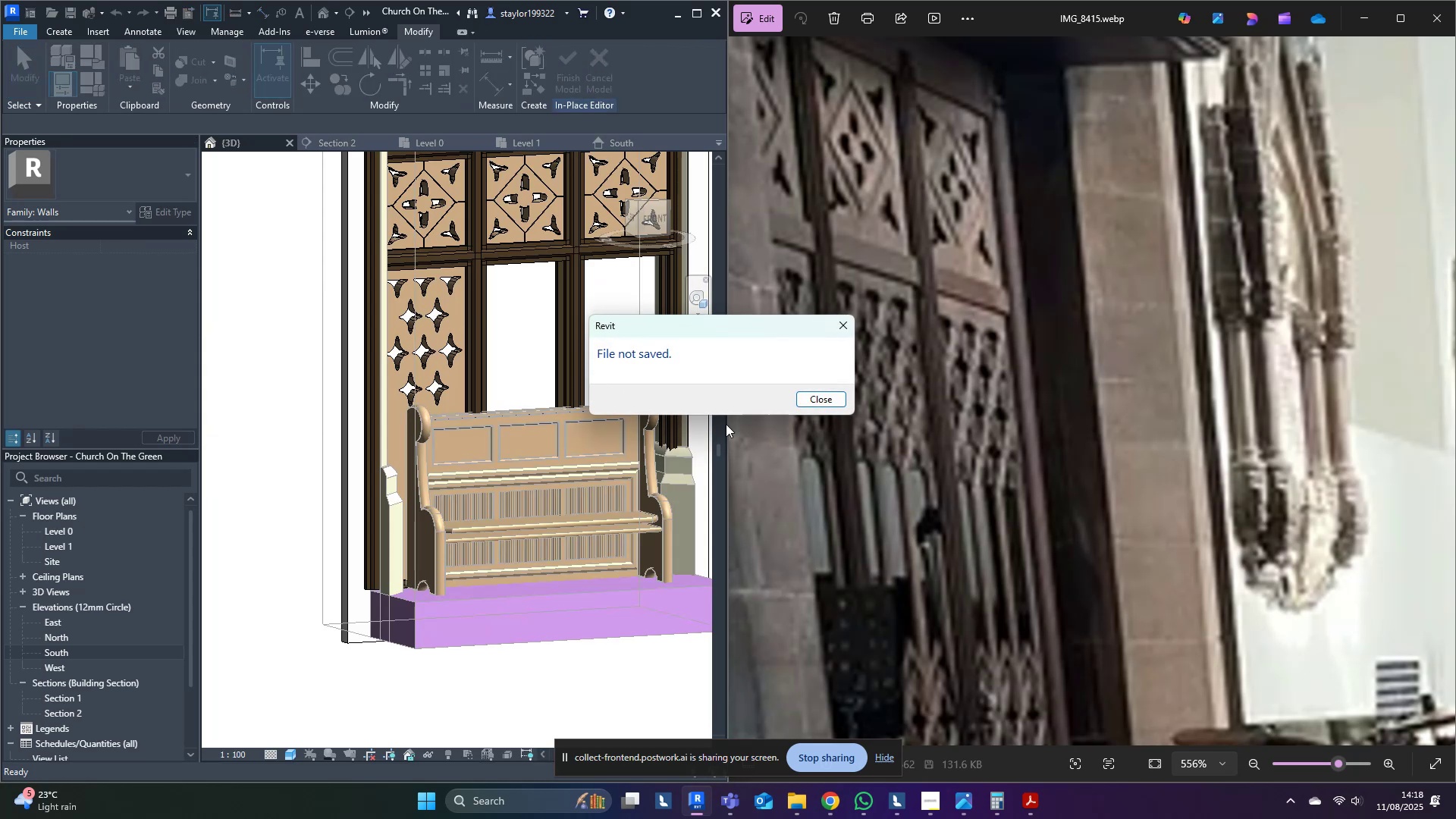 
left_click([837, 400])
 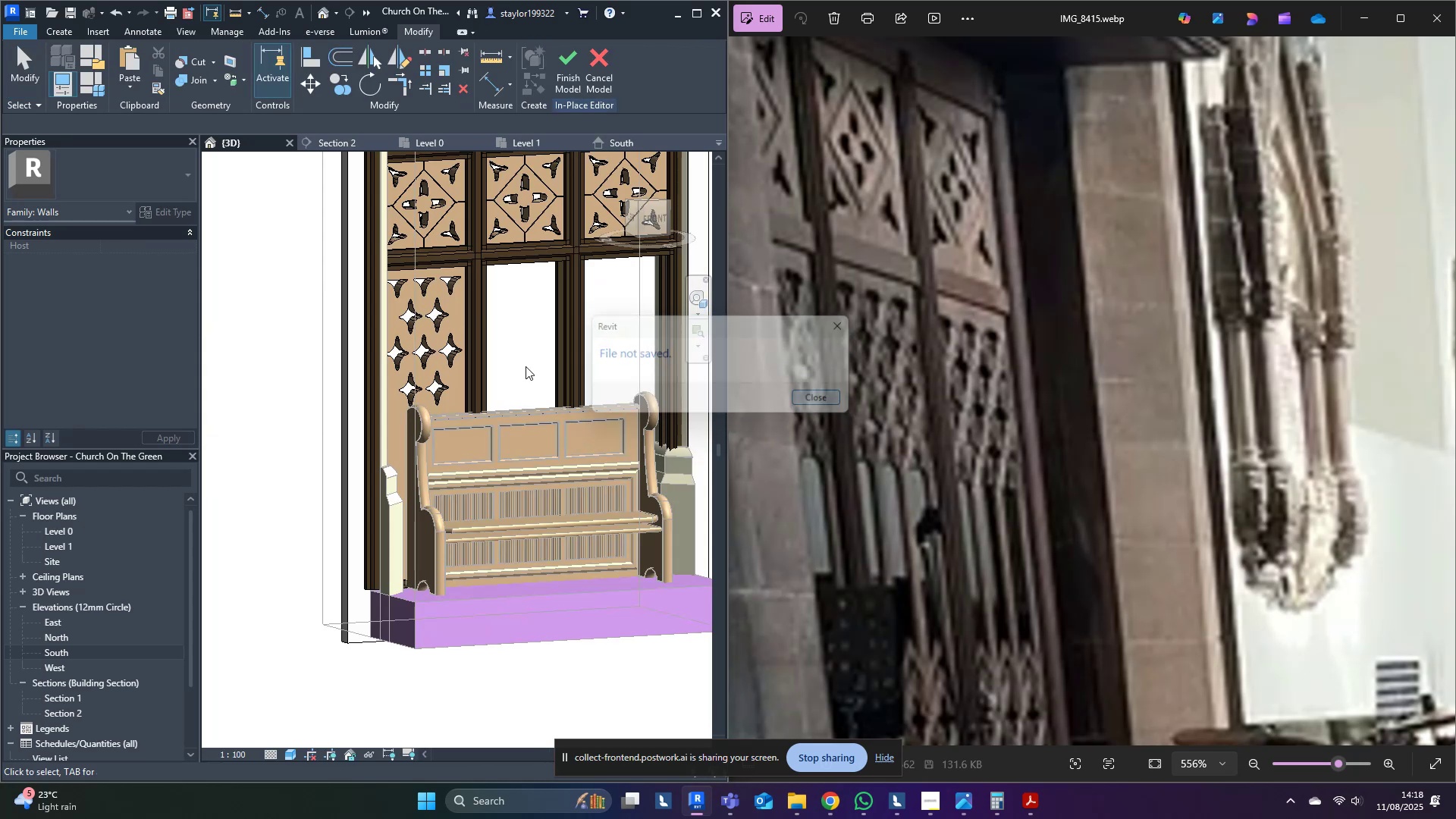 
middle_click([525, 366])
 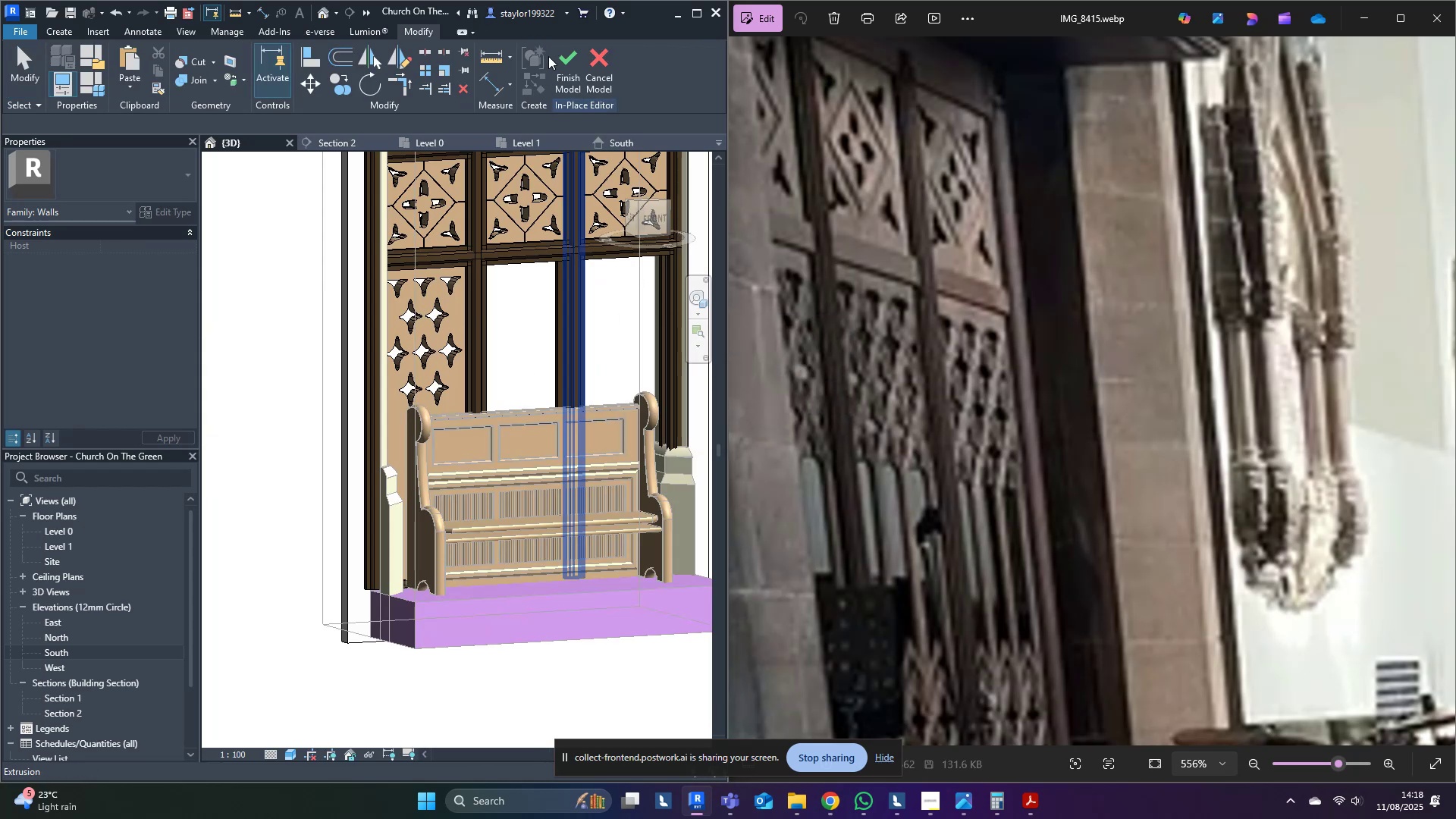 
left_click([560, 53])
 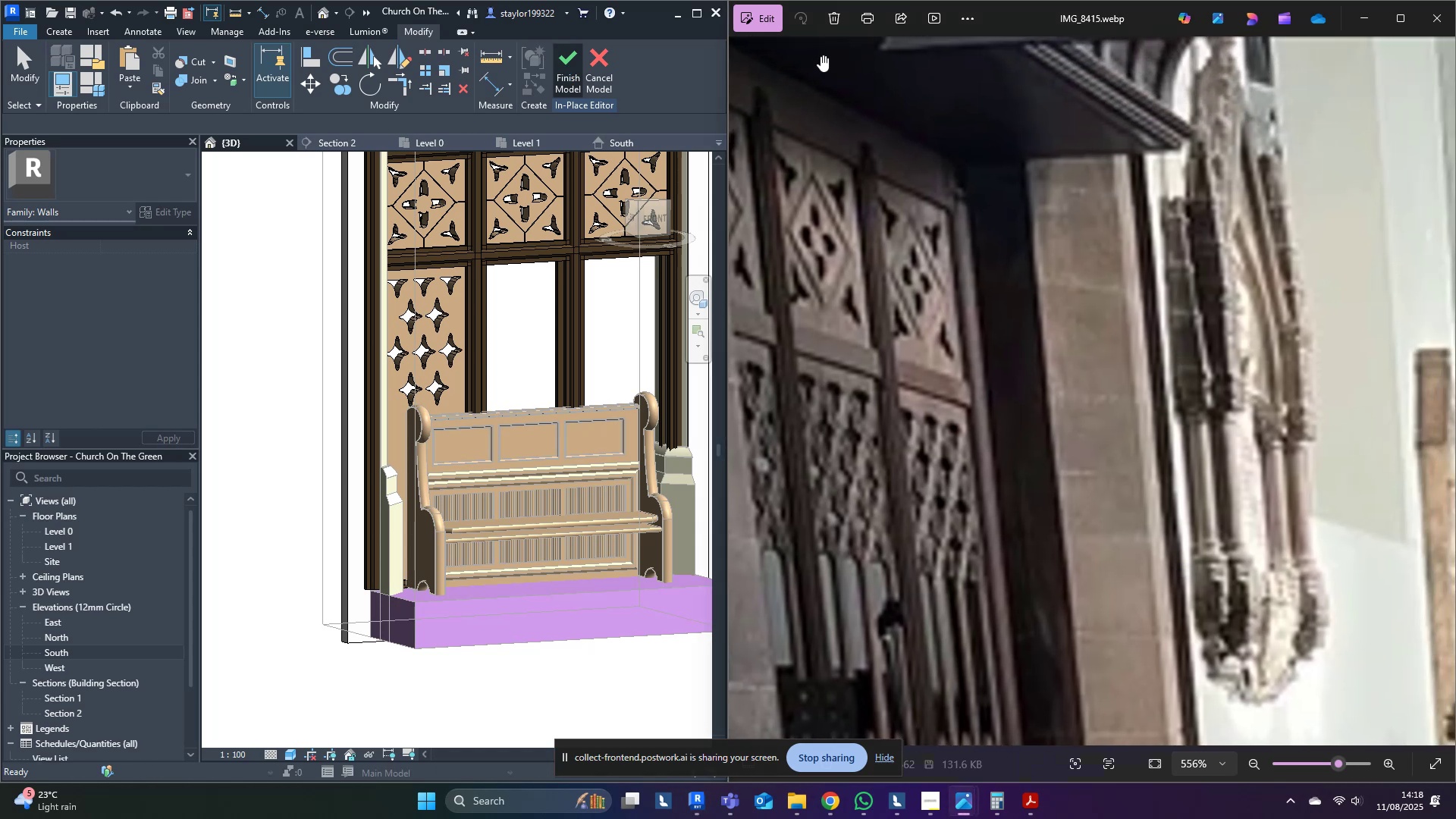 
wait(5.94)
 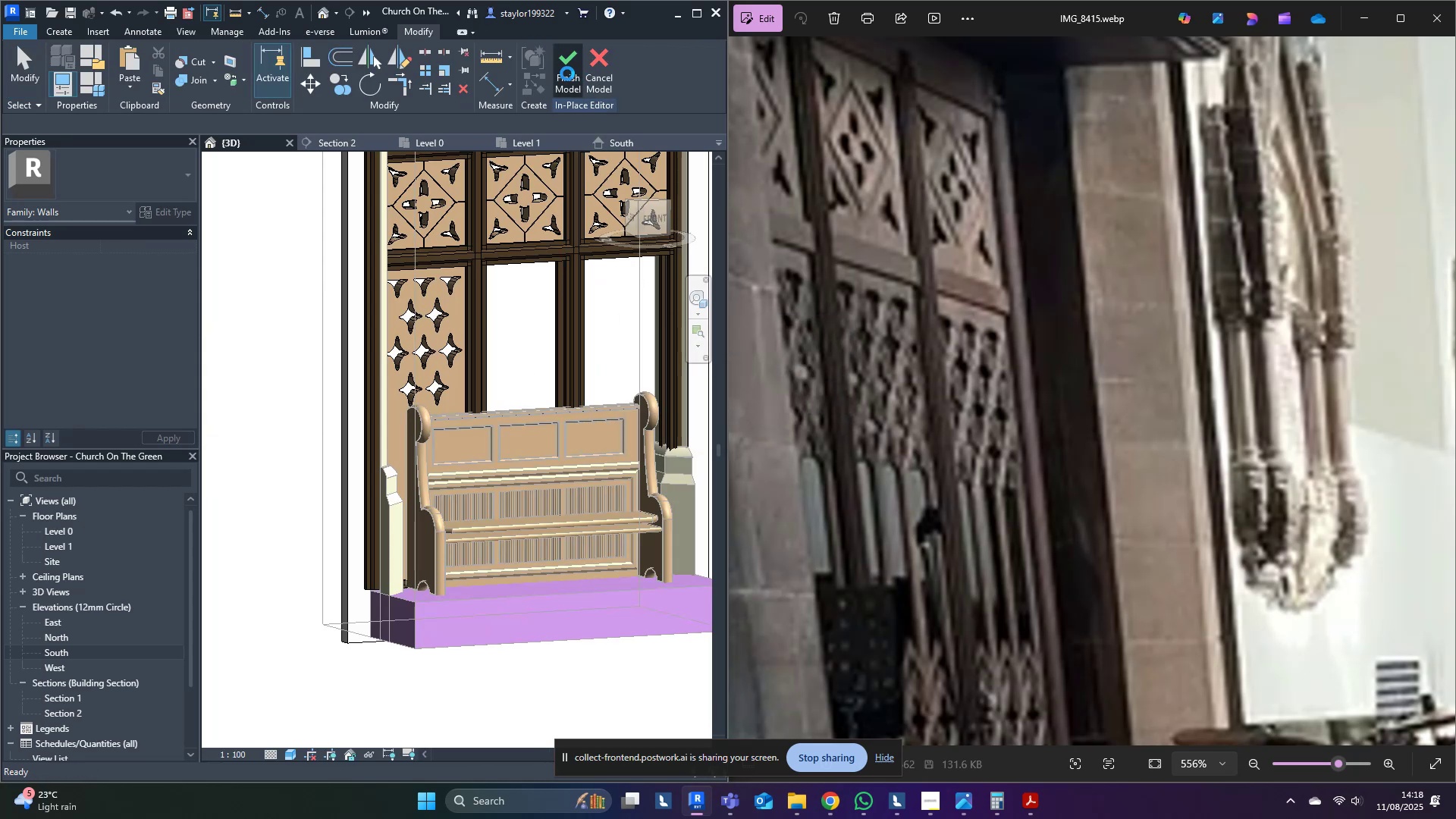 
middle_click([488, 275])
 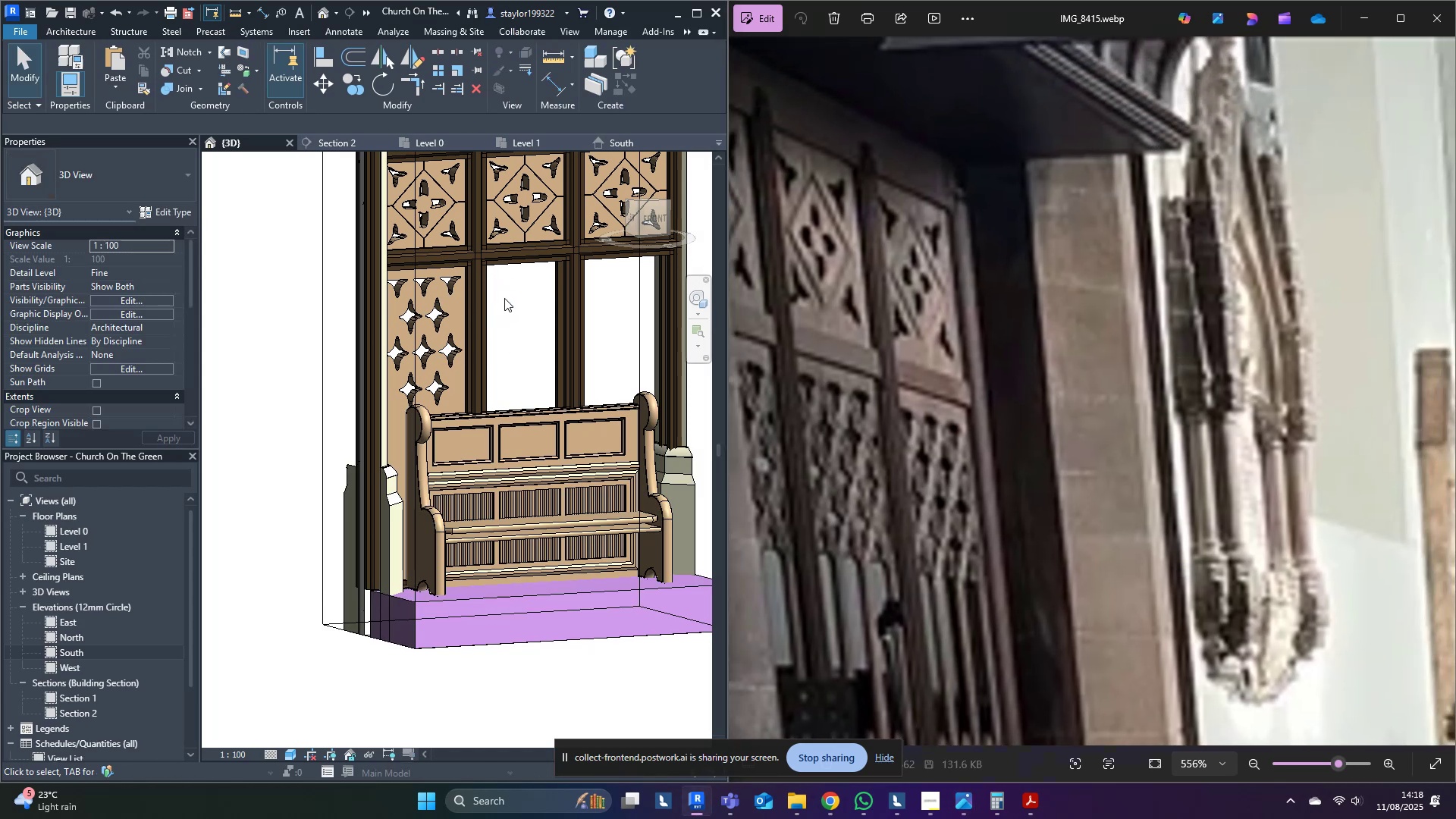 
key(Control+S)
 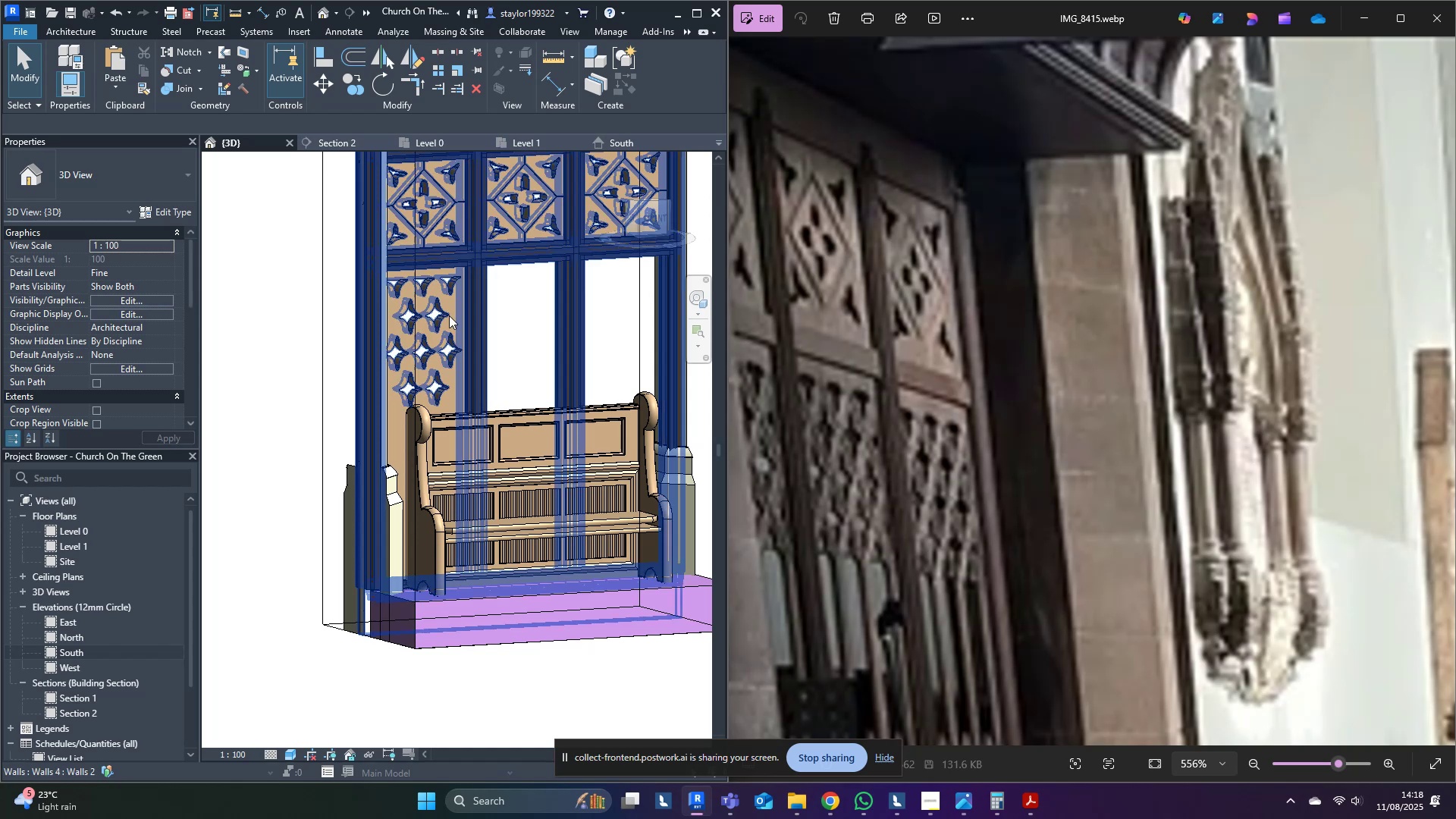 
wait(5.12)
 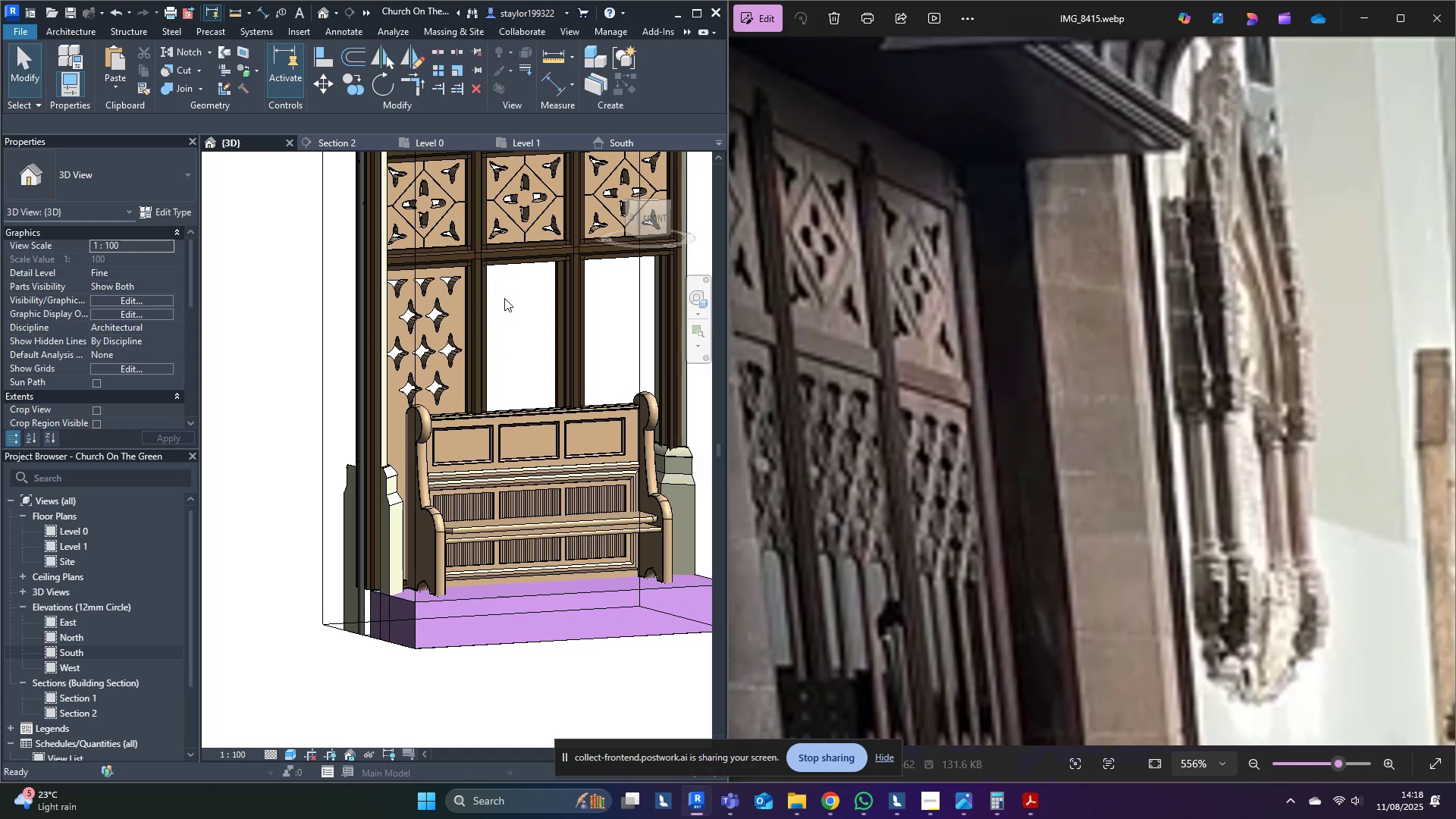 
left_click([400, 328])
 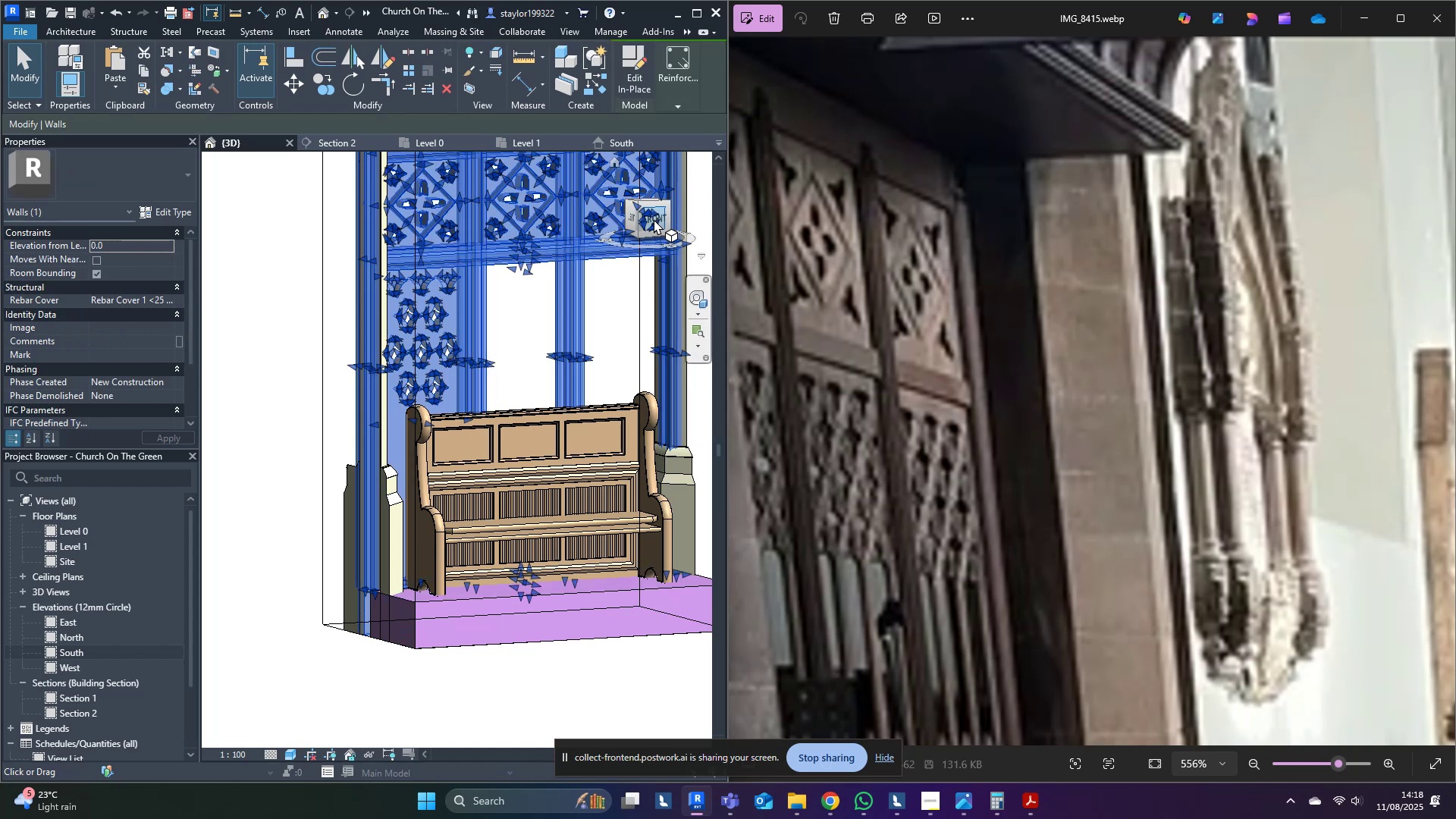 
left_click([654, 219])
 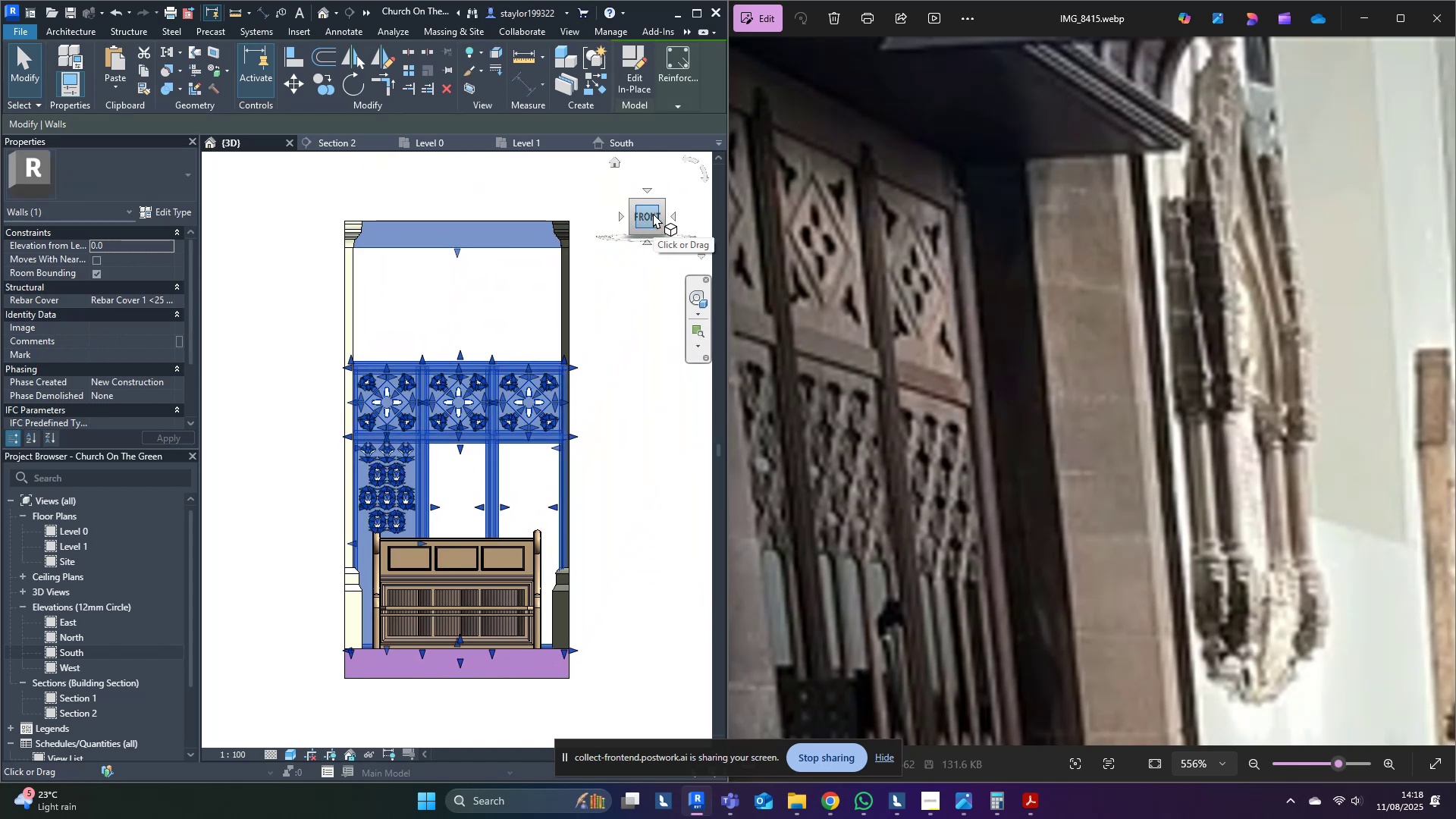 
wait(10.31)
 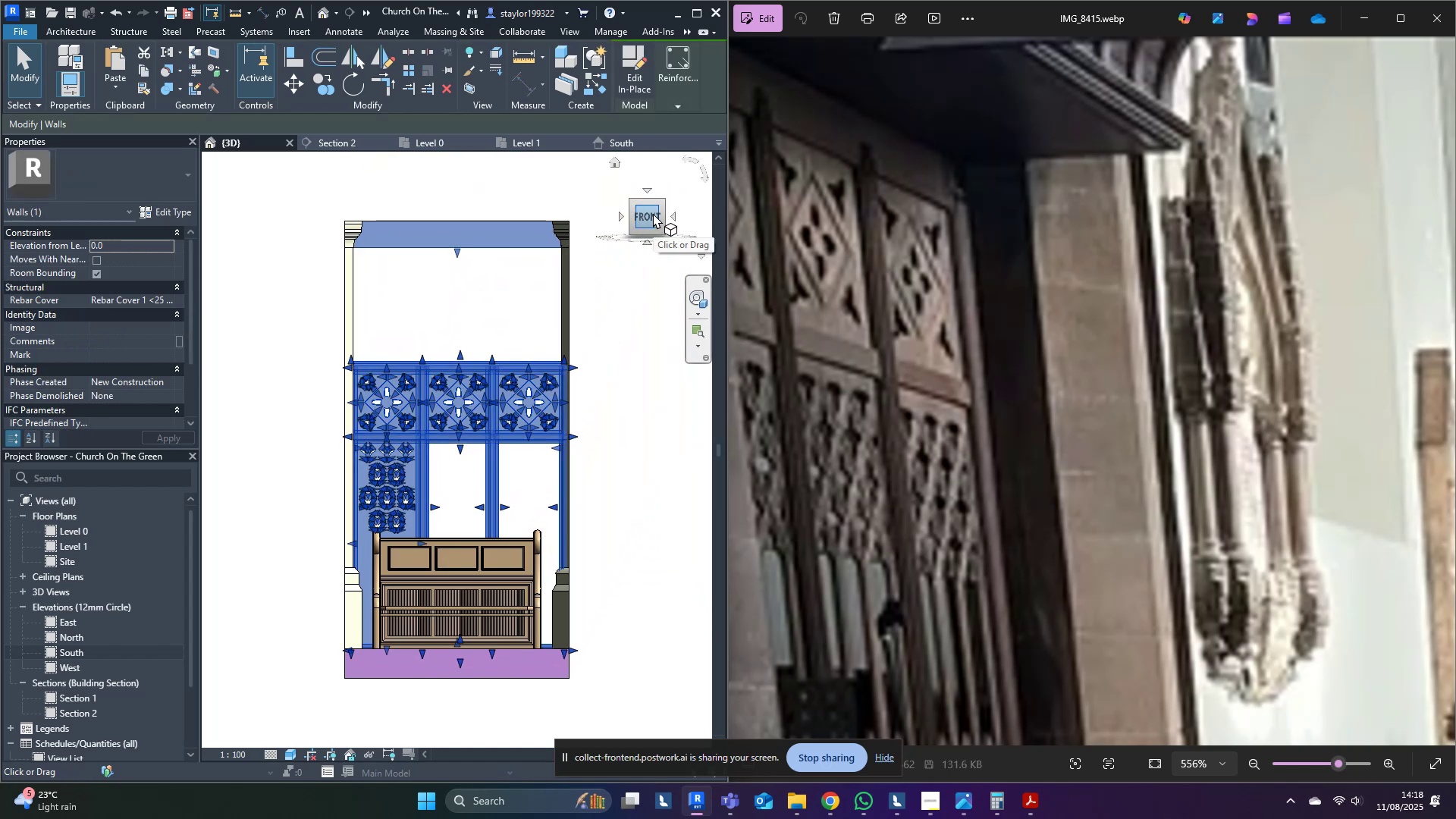 
left_click([629, 86])
 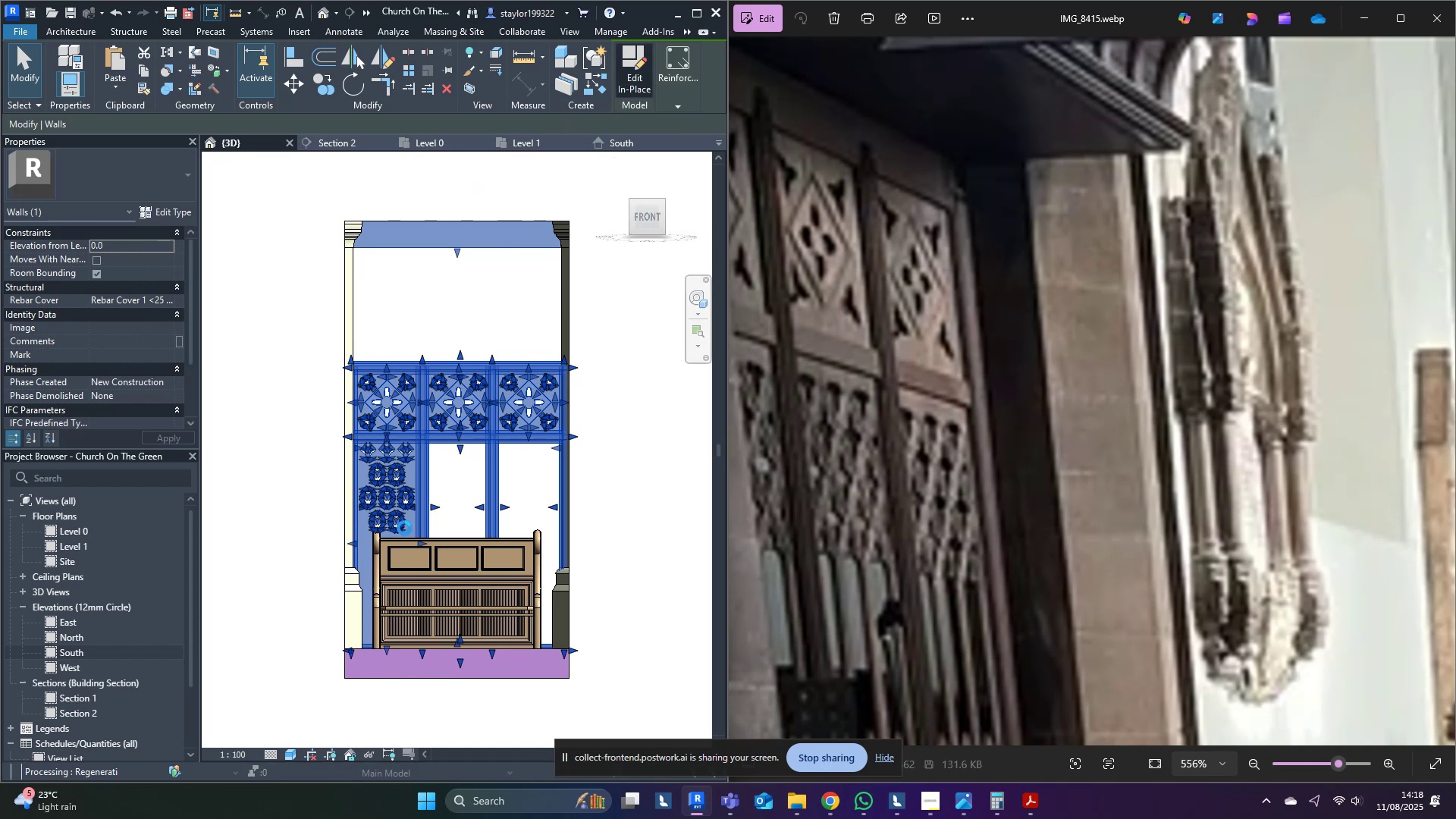 
mouse_move([379, 490])
 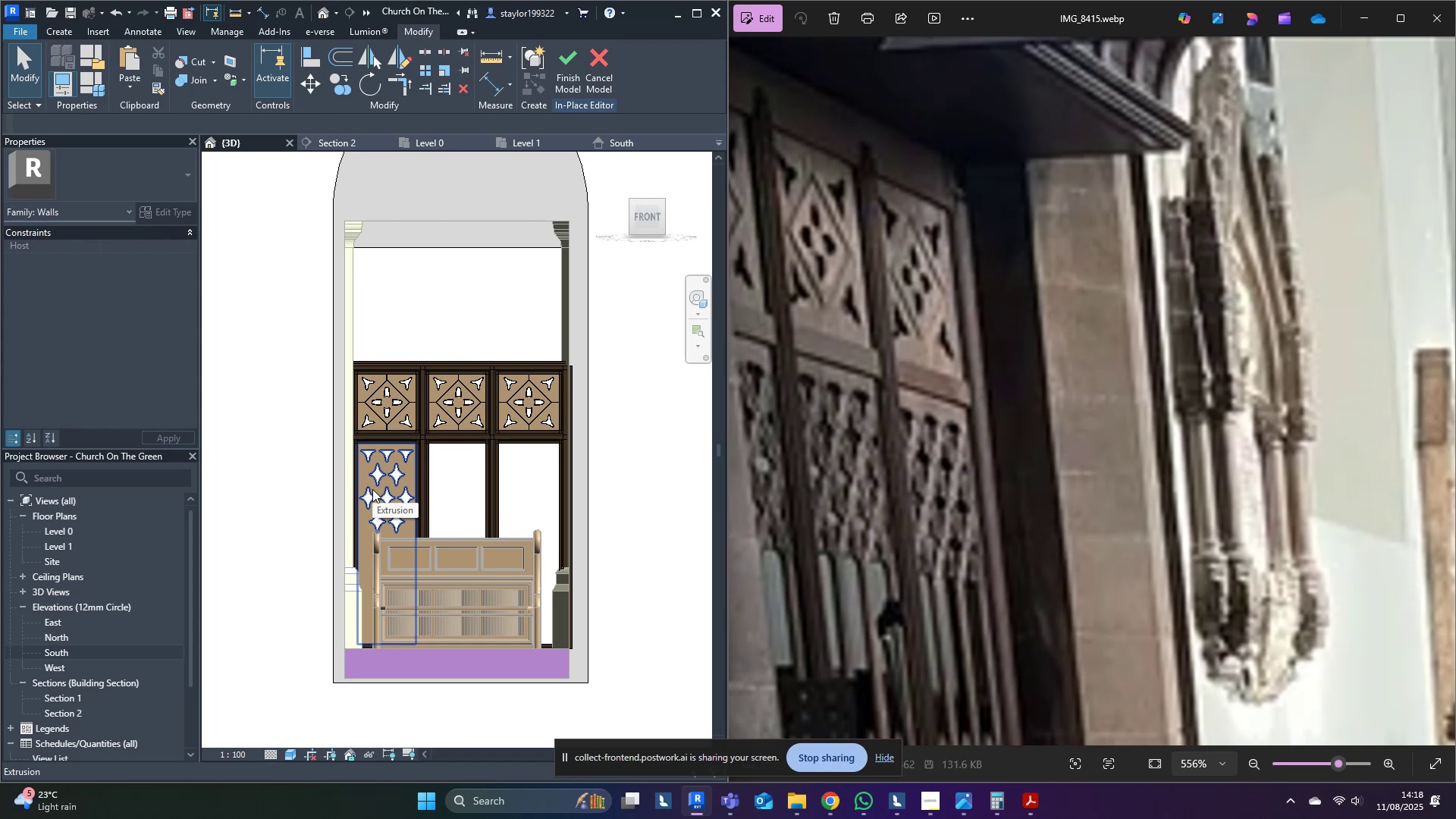 
wait(5.14)
 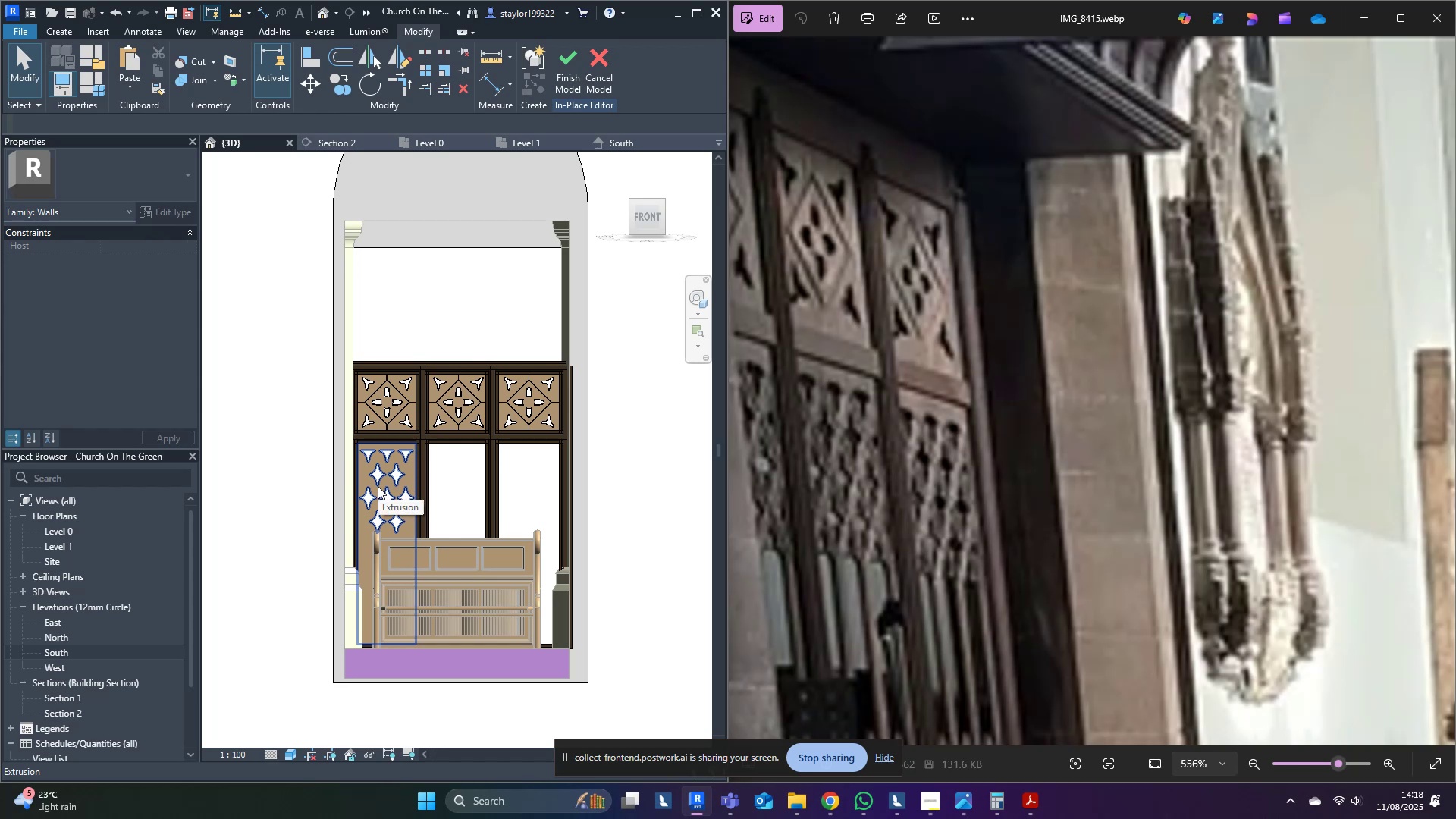 
scroll: coordinate [367, 464], scroll_direction: up, amount: 9.0
 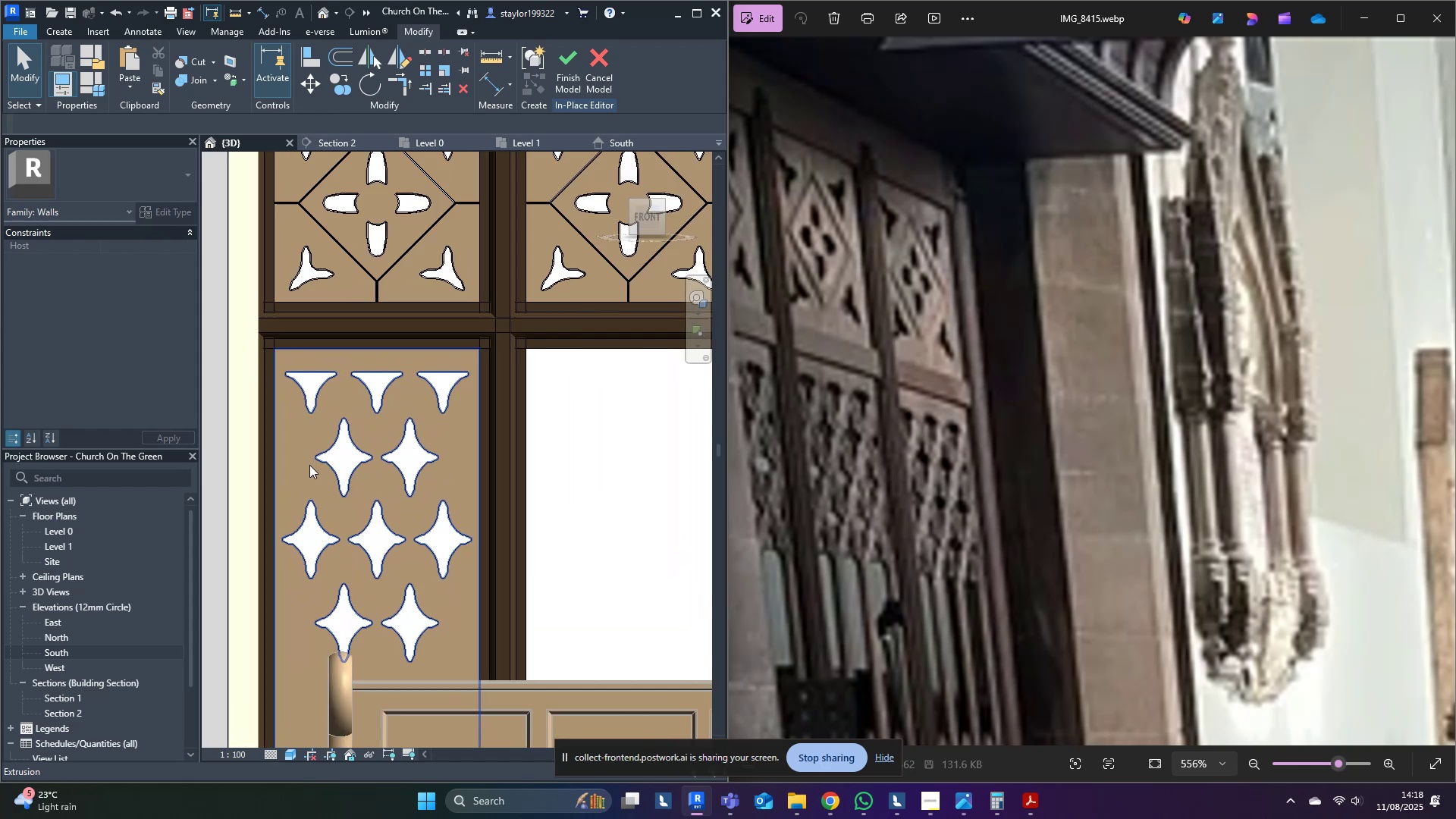 
left_click([309, 465])
 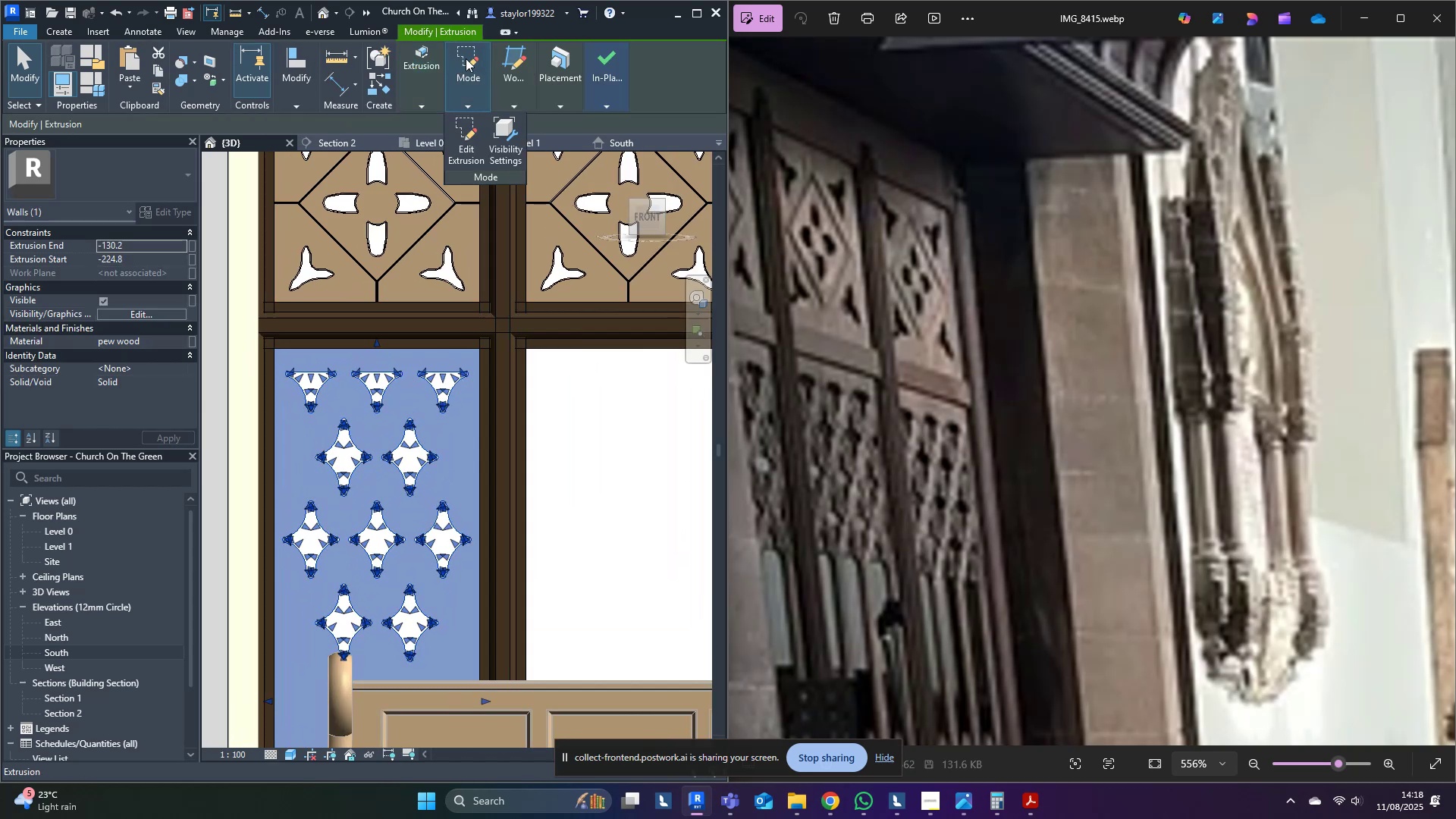 
left_click([466, 58])
 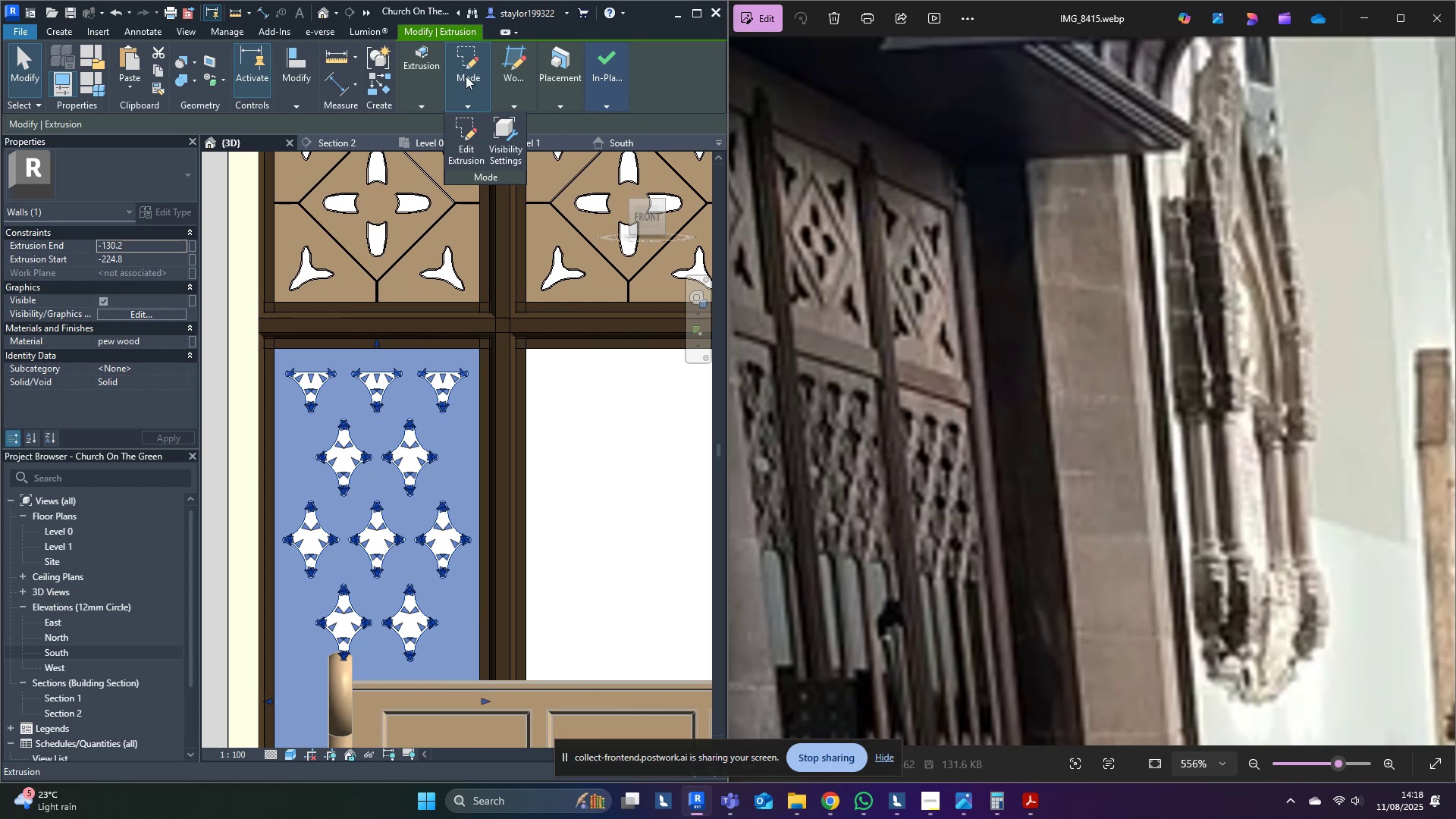 
left_click([473, 134])
 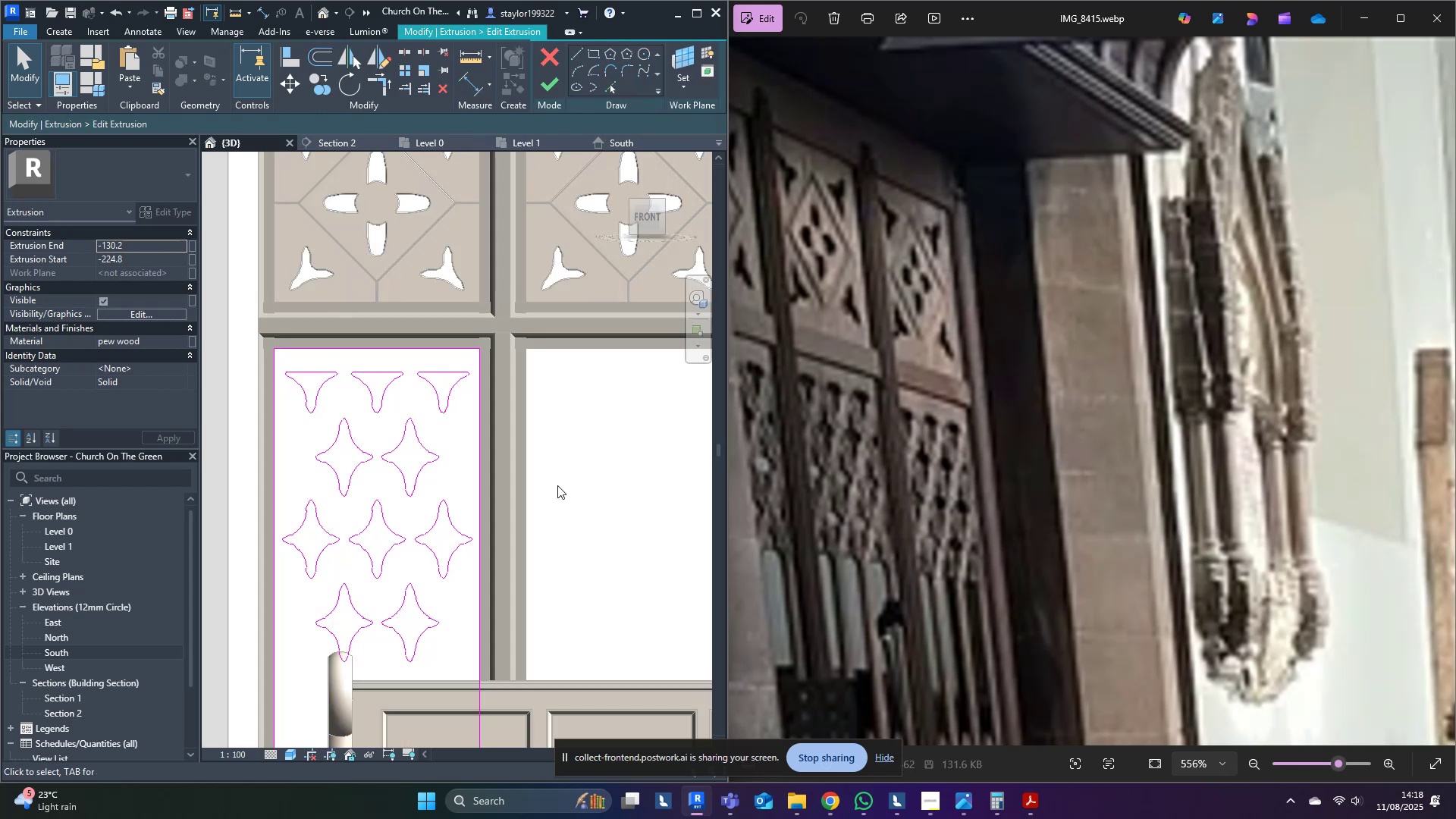 
left_click([588, 463])
 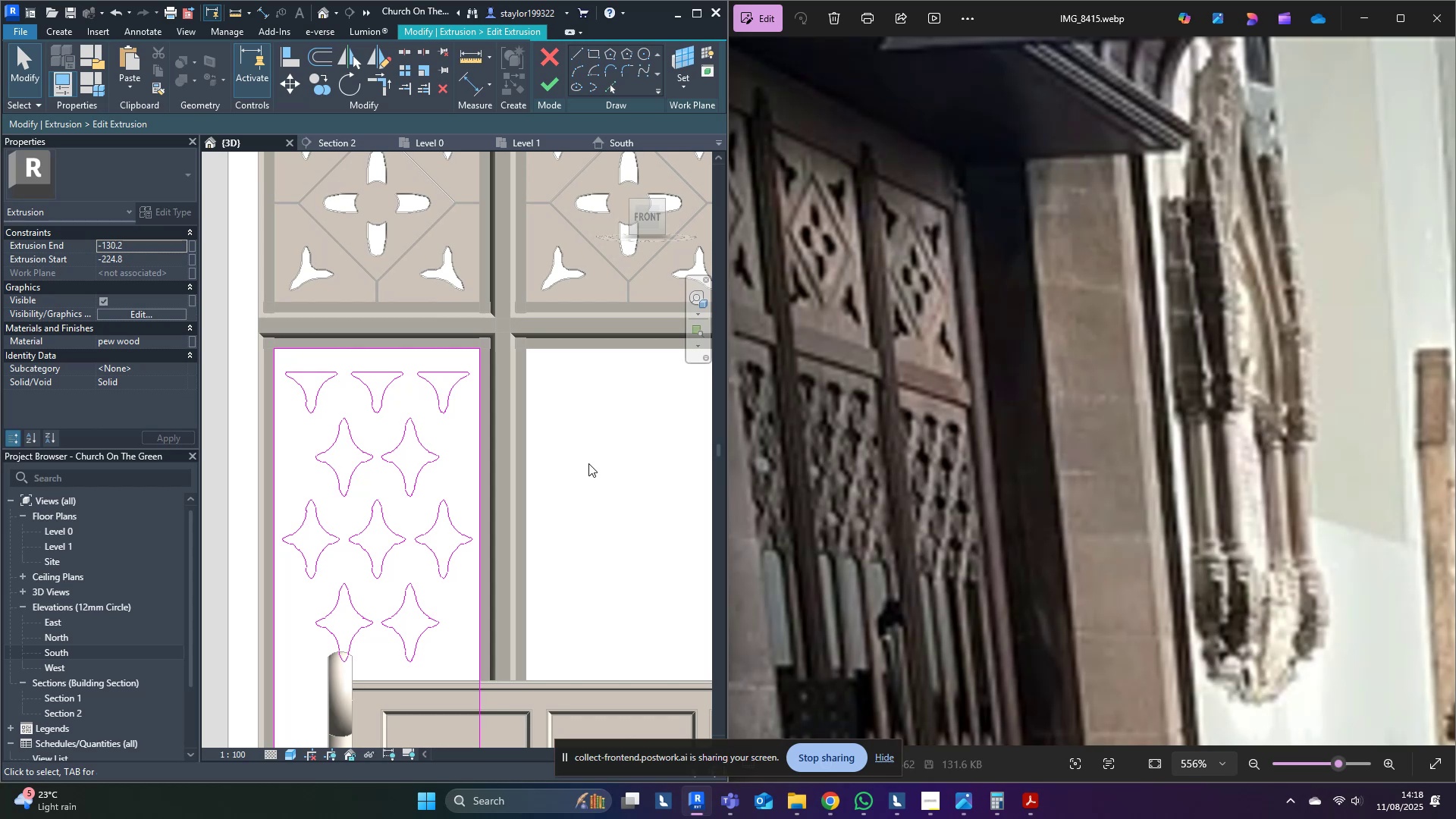 
wait(13.47)
 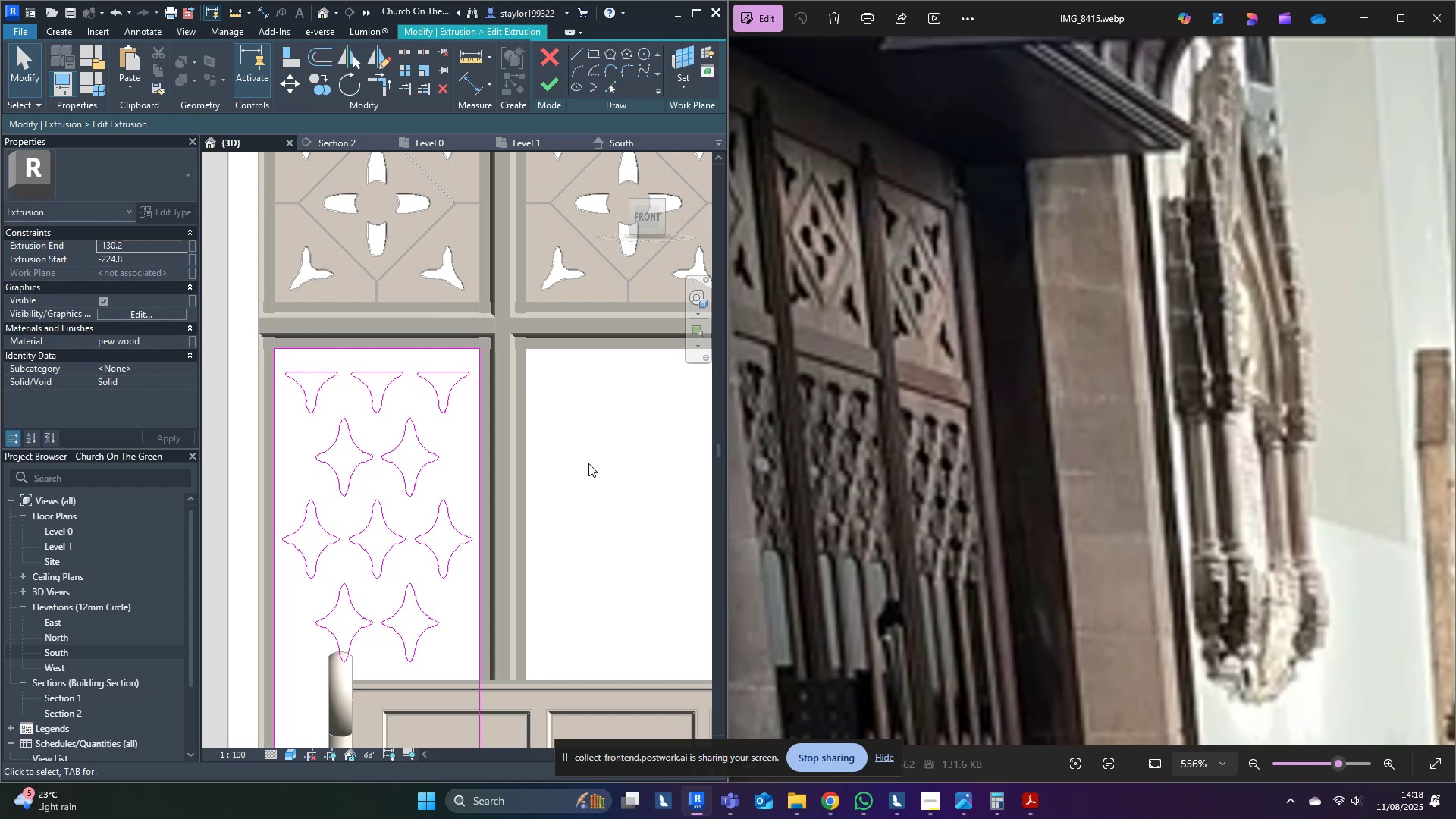 
middle_click([544, 432])
 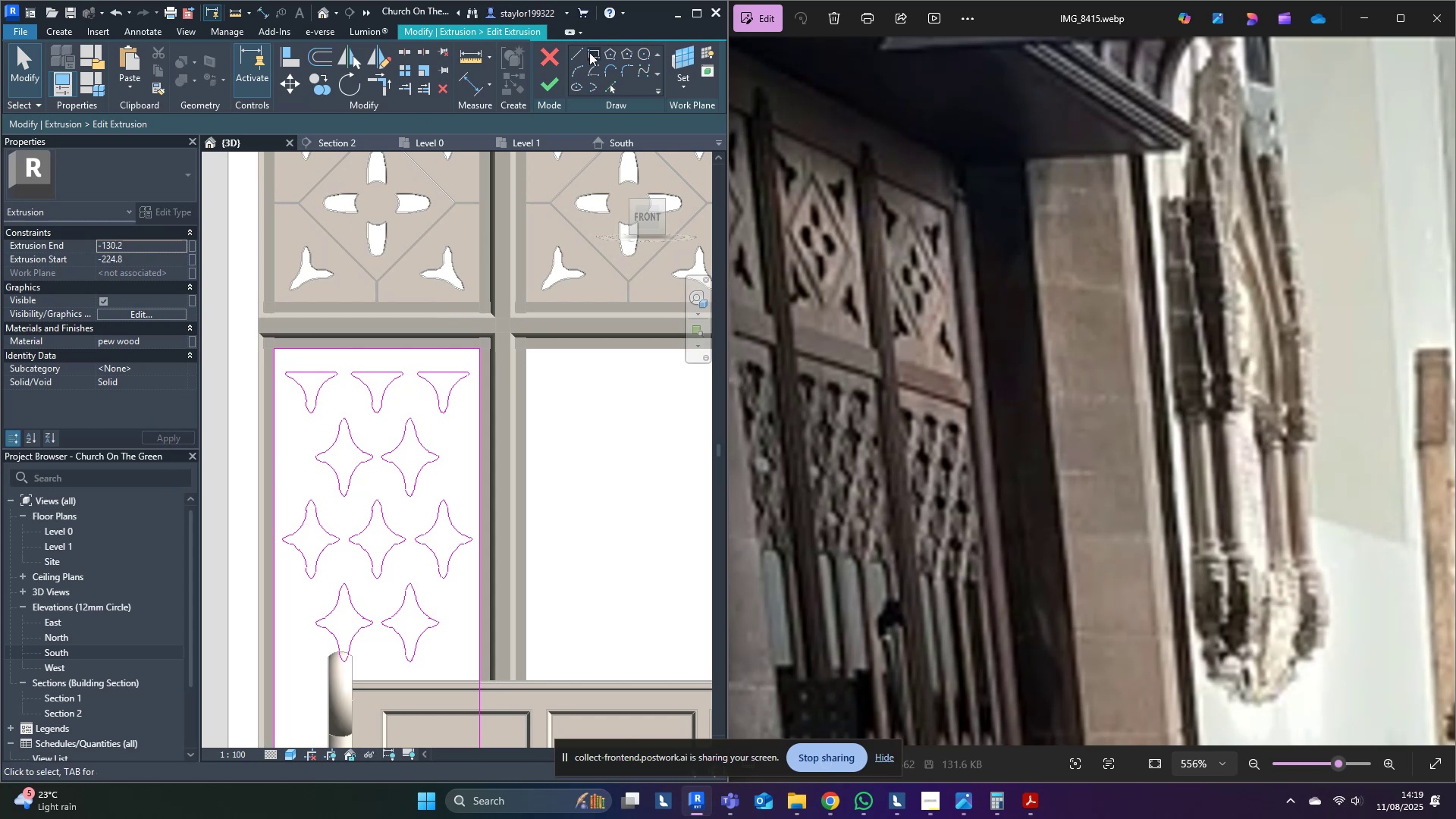 
left_click([585, 52])
 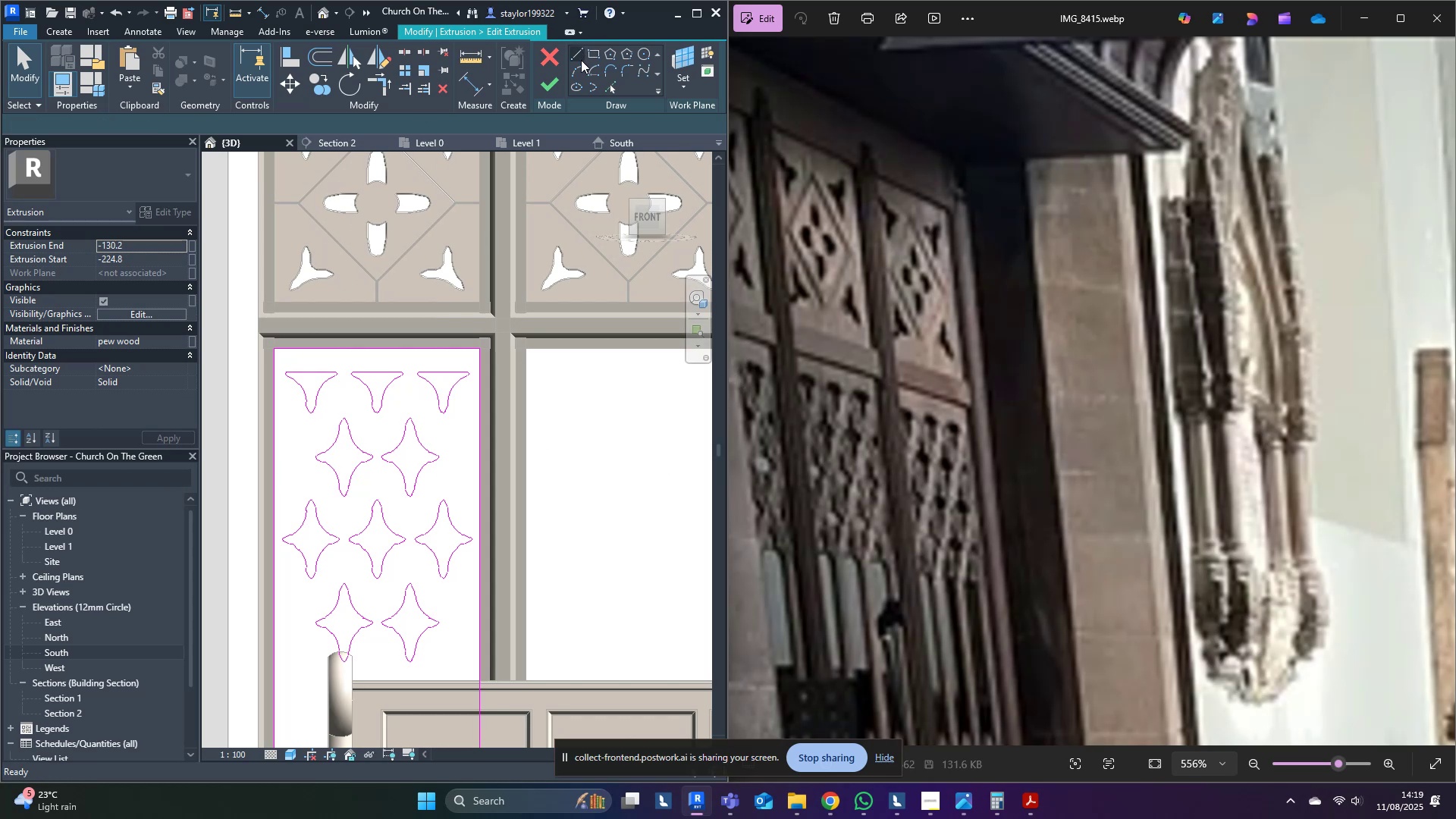 
scroll: coordinate [454, 385], scroll_direction: up, amount: 14.0
 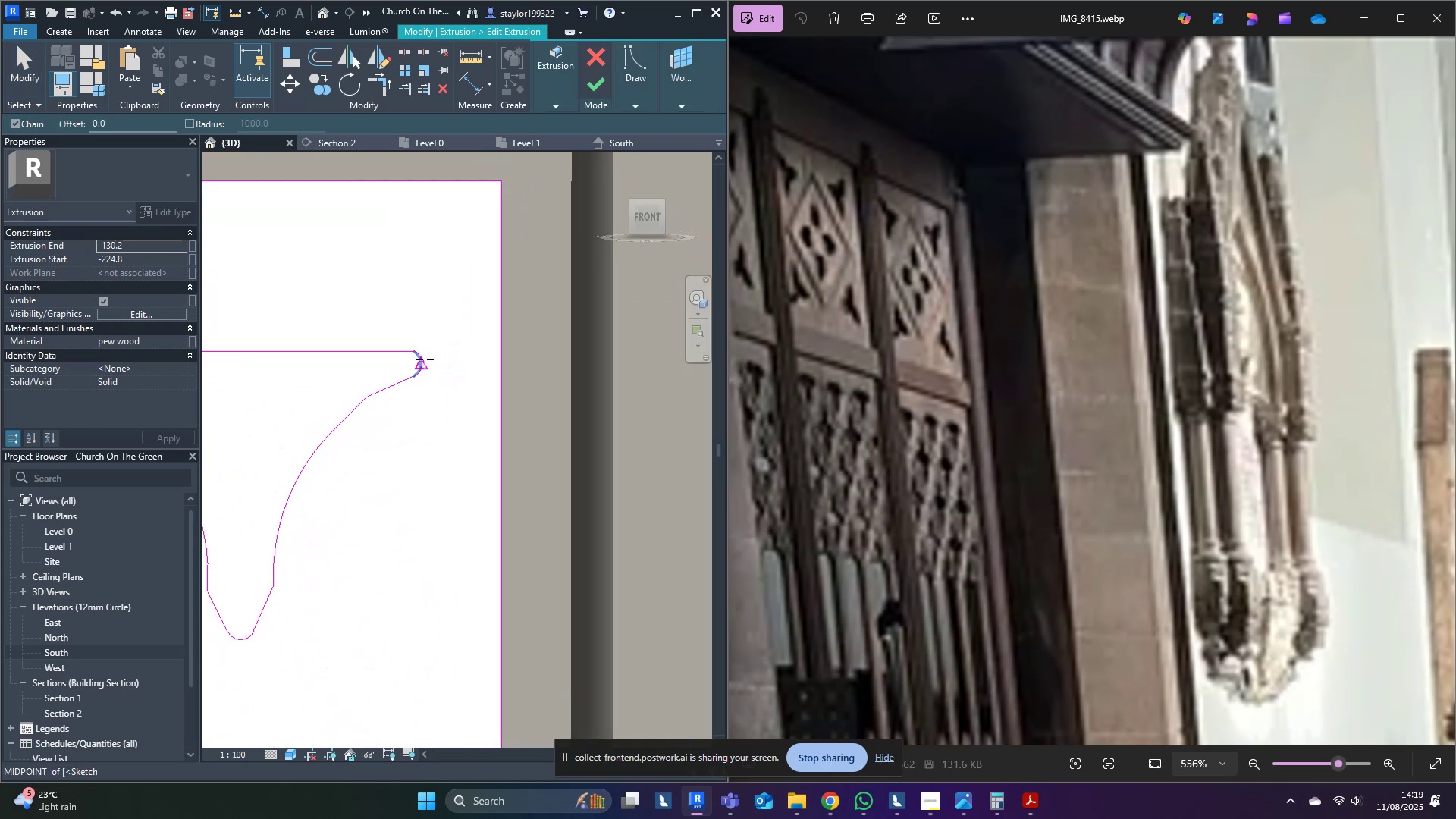 
left_click([425, 359])
 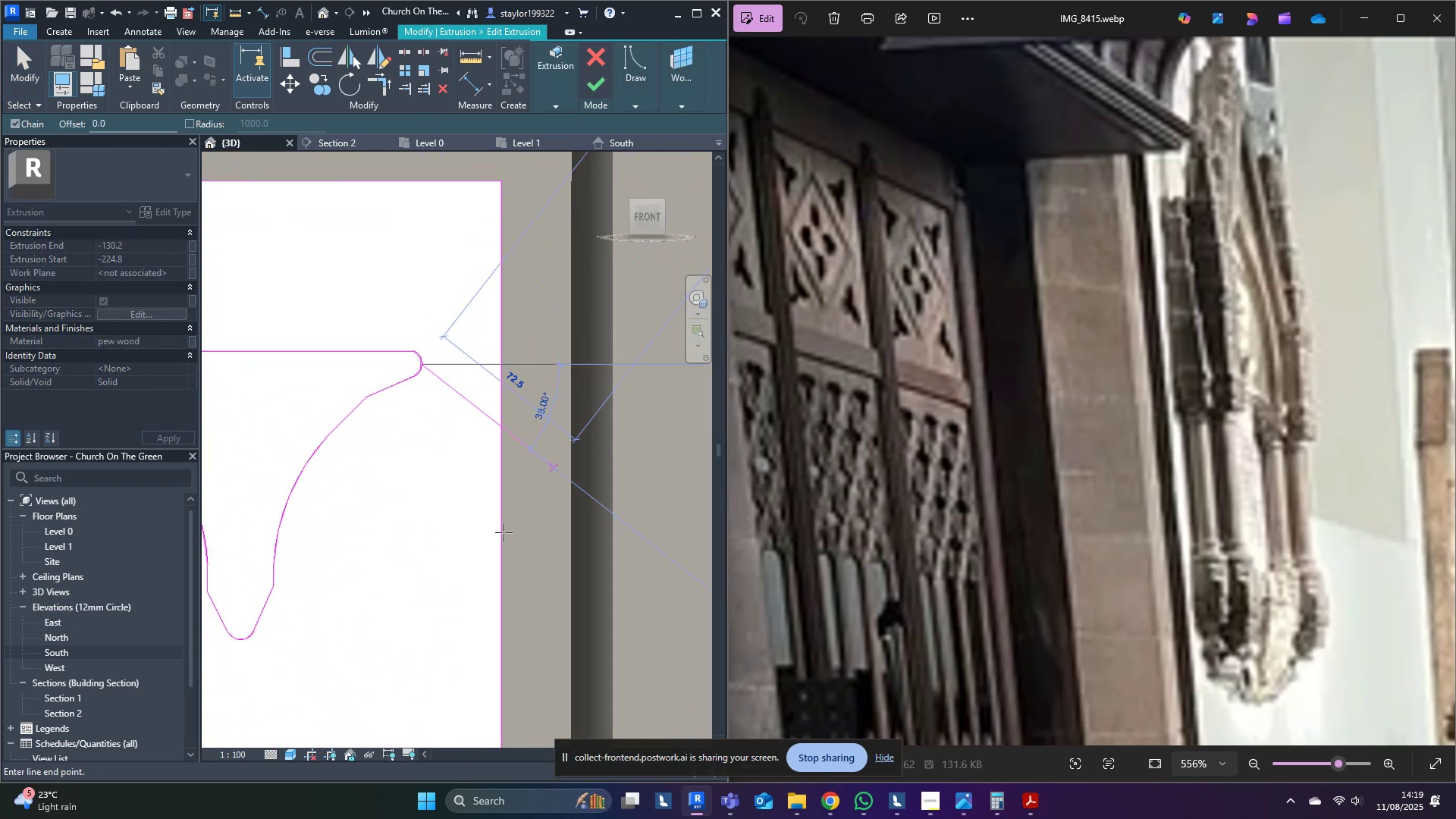 
scroll: coordinate [441, 592], scroll_direction: down, amount: 13.0
 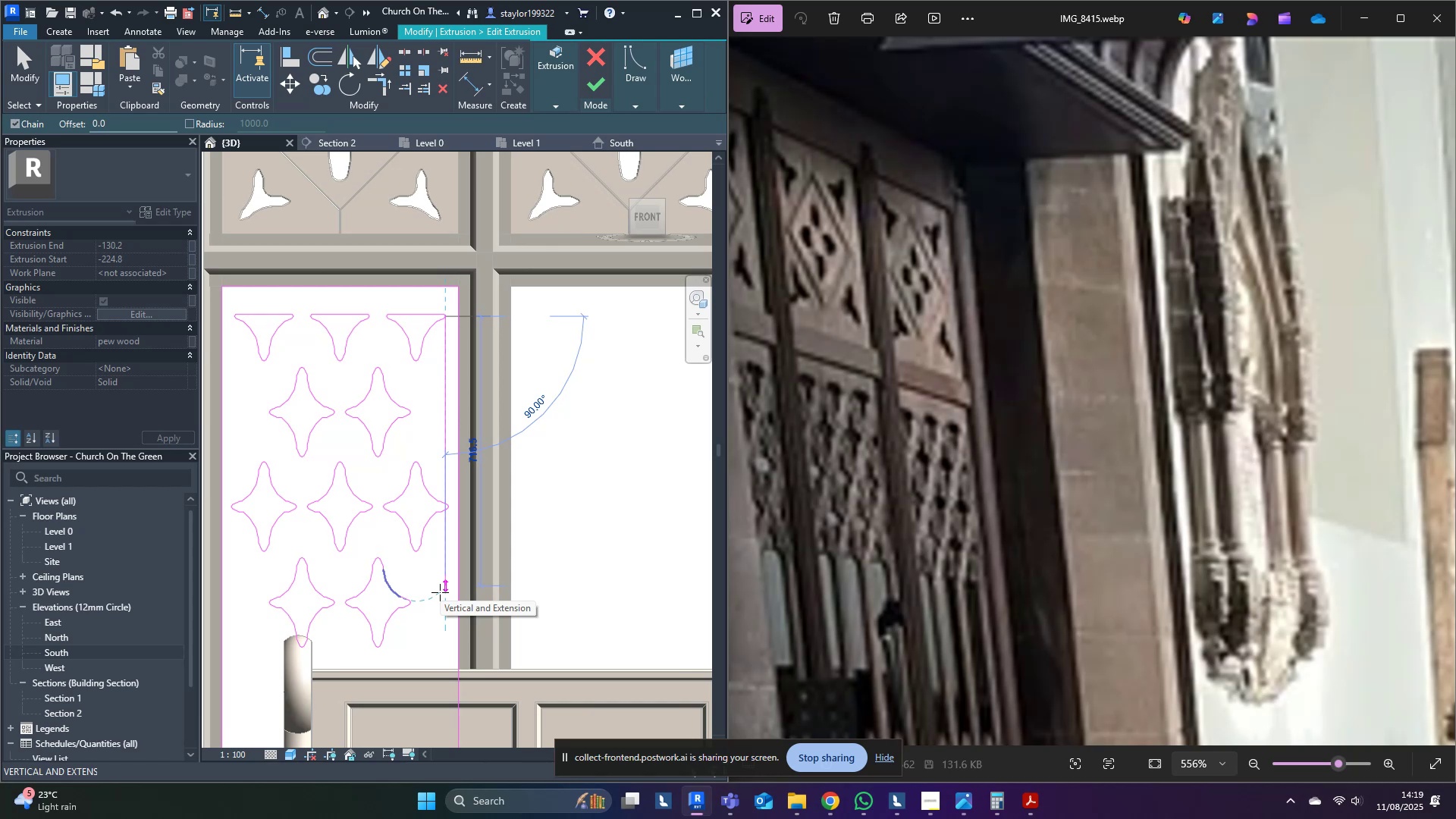 
wait(8.89)
 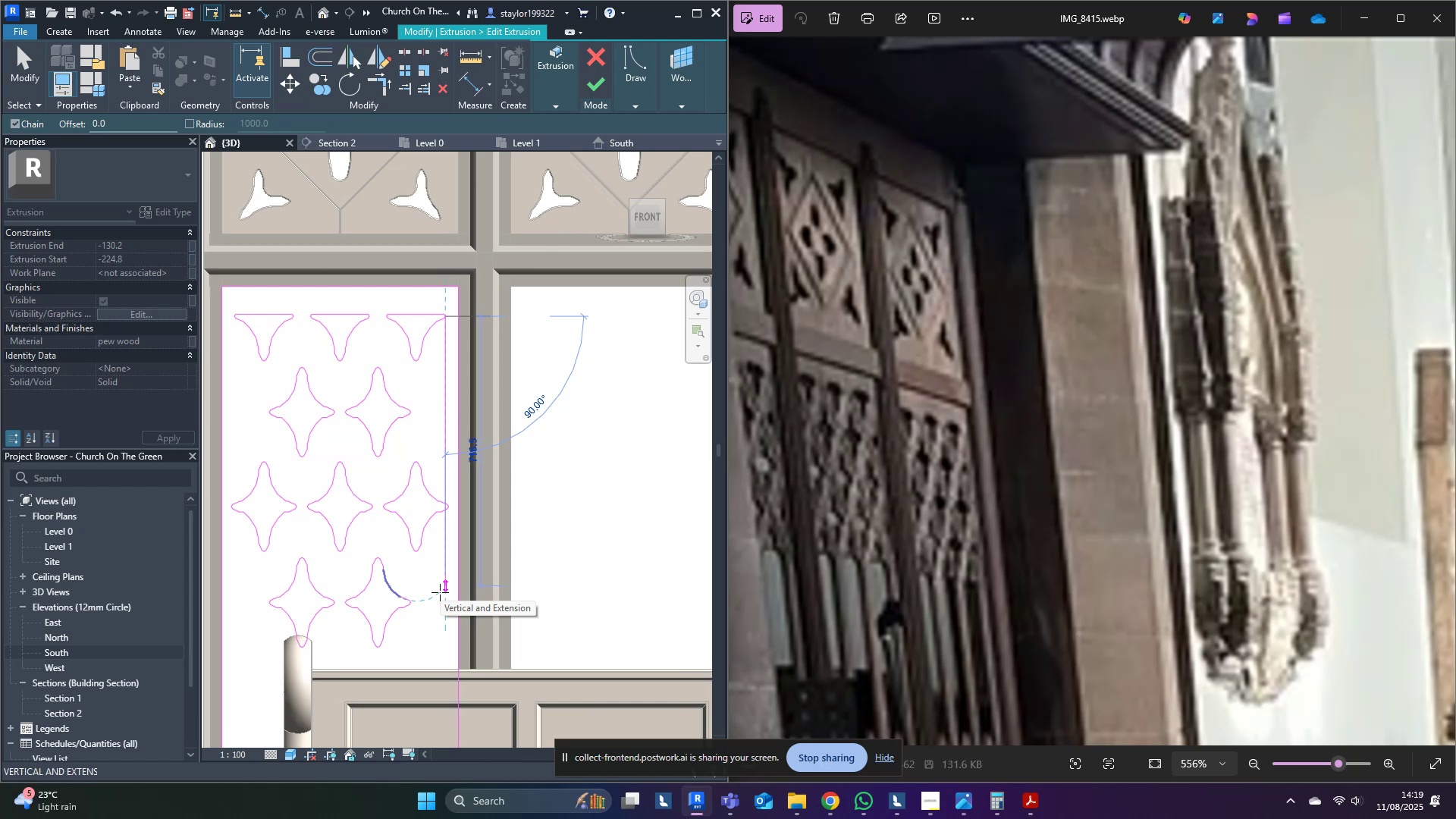 
left_click([449, 560])
 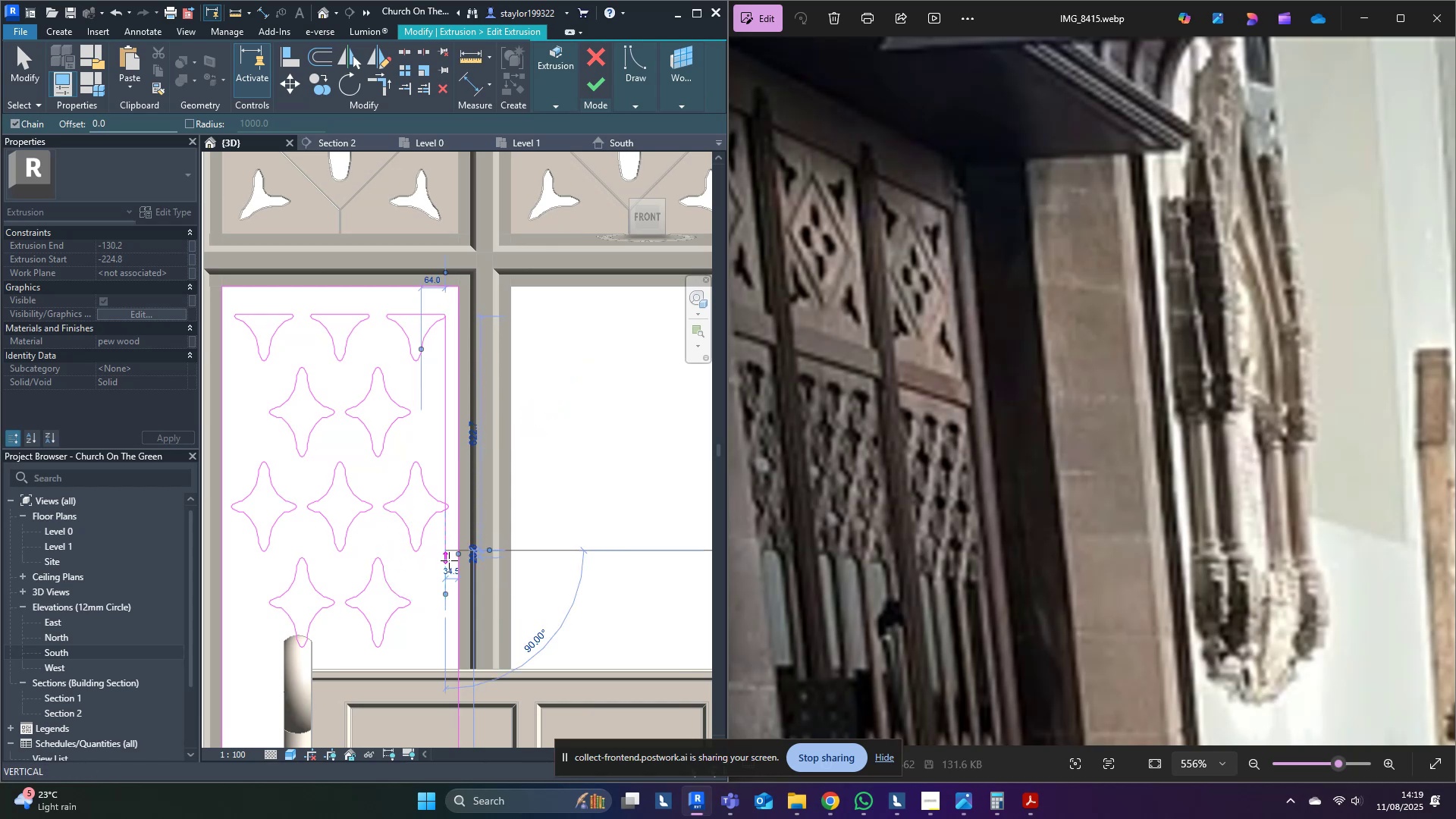 
key(Escape)
 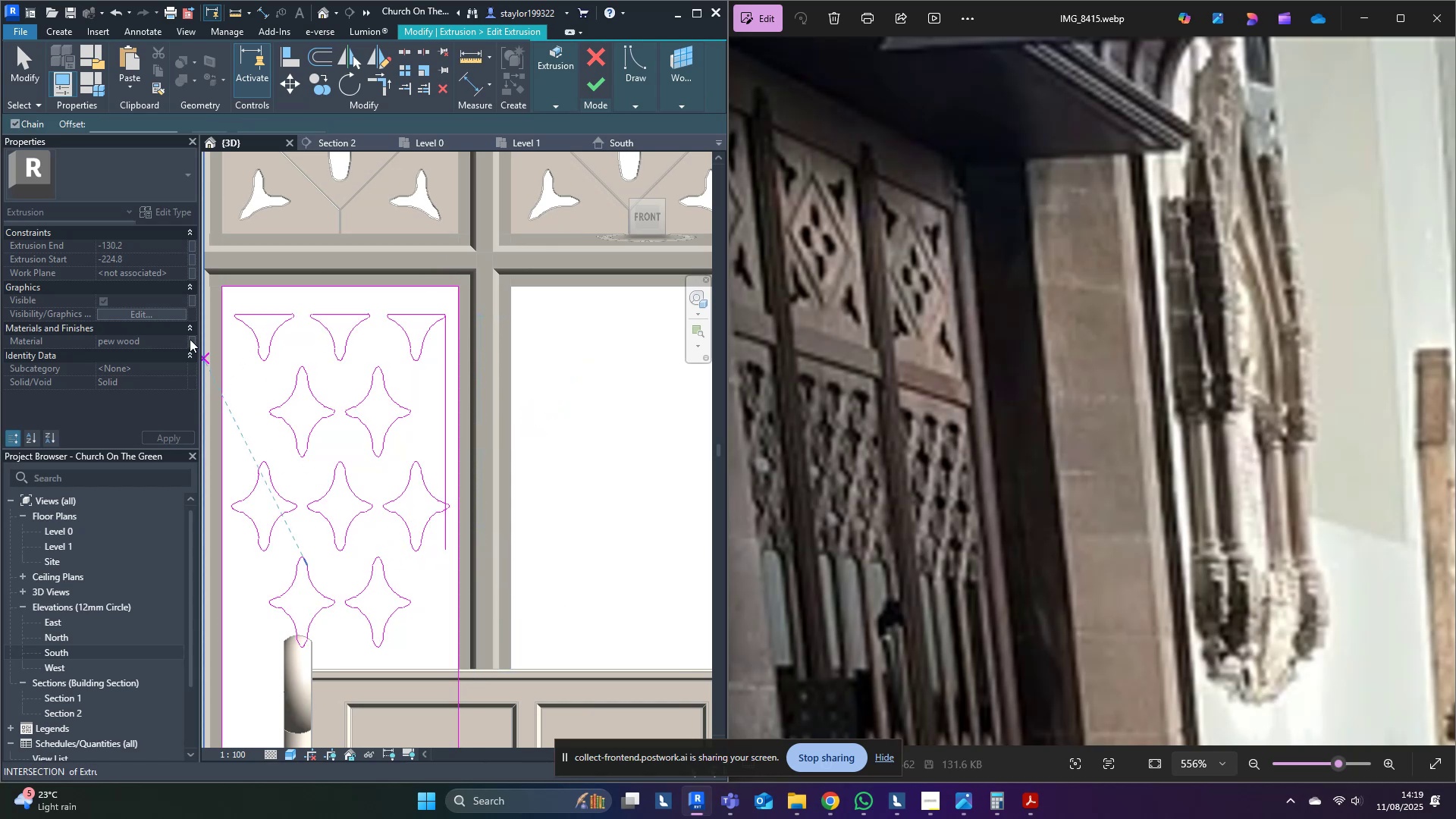 
scroll: coordinate [228, 297], scroll_direction: up, amount: 11.0
 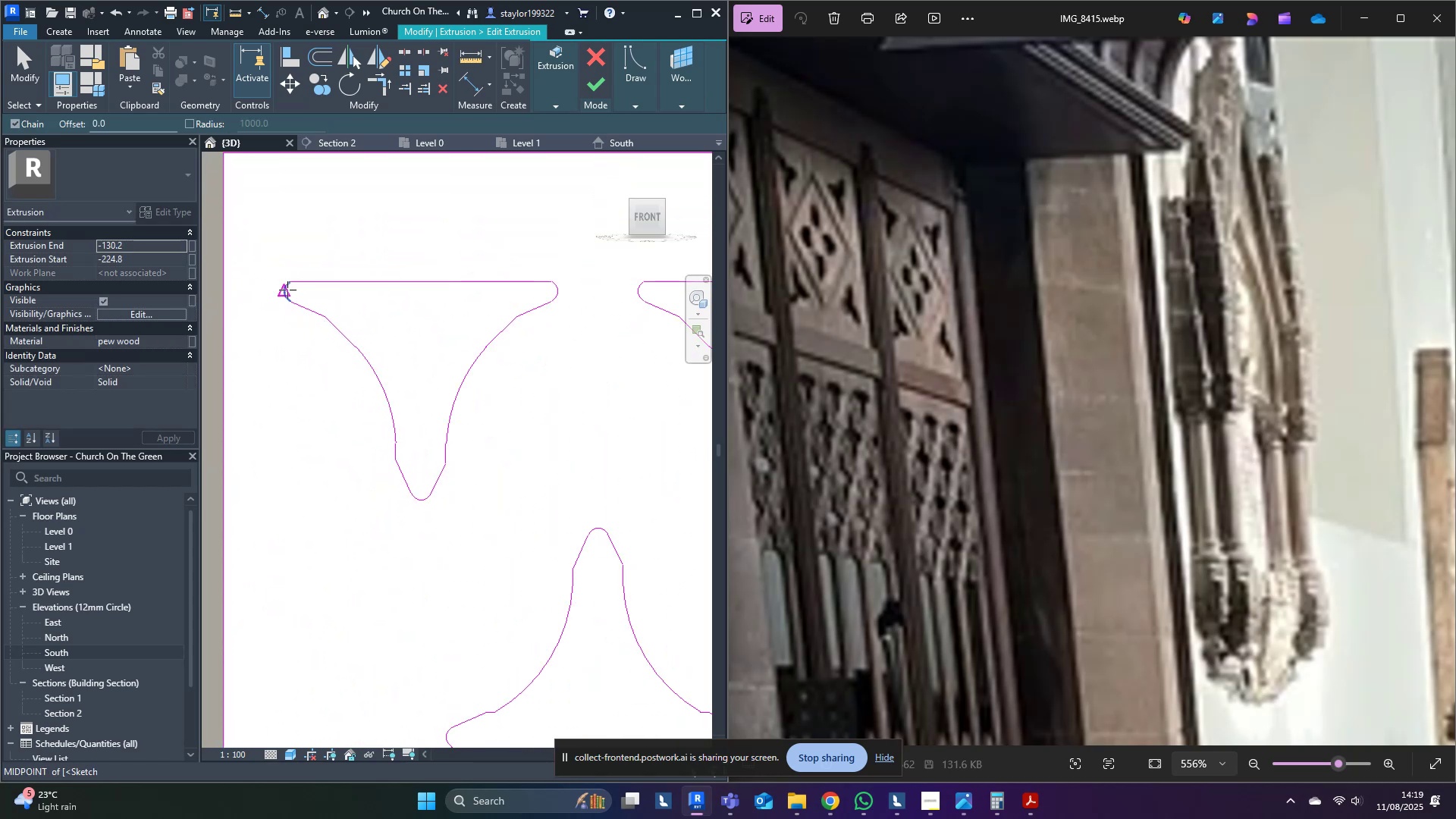 
left_click([287, 290])
 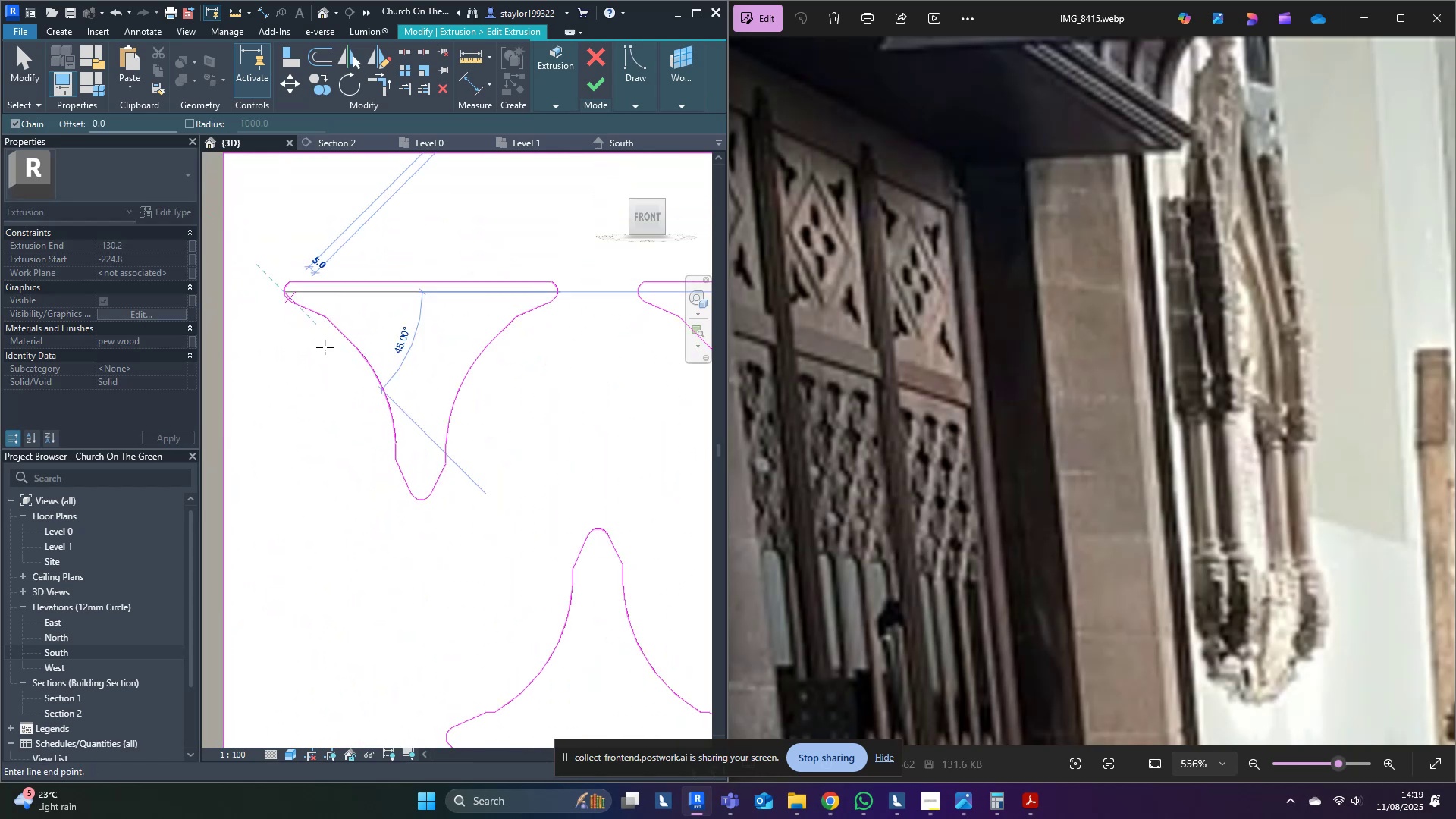 
scroll: coordinate [334, 493], scroll_direction: down, amount: 9.0
 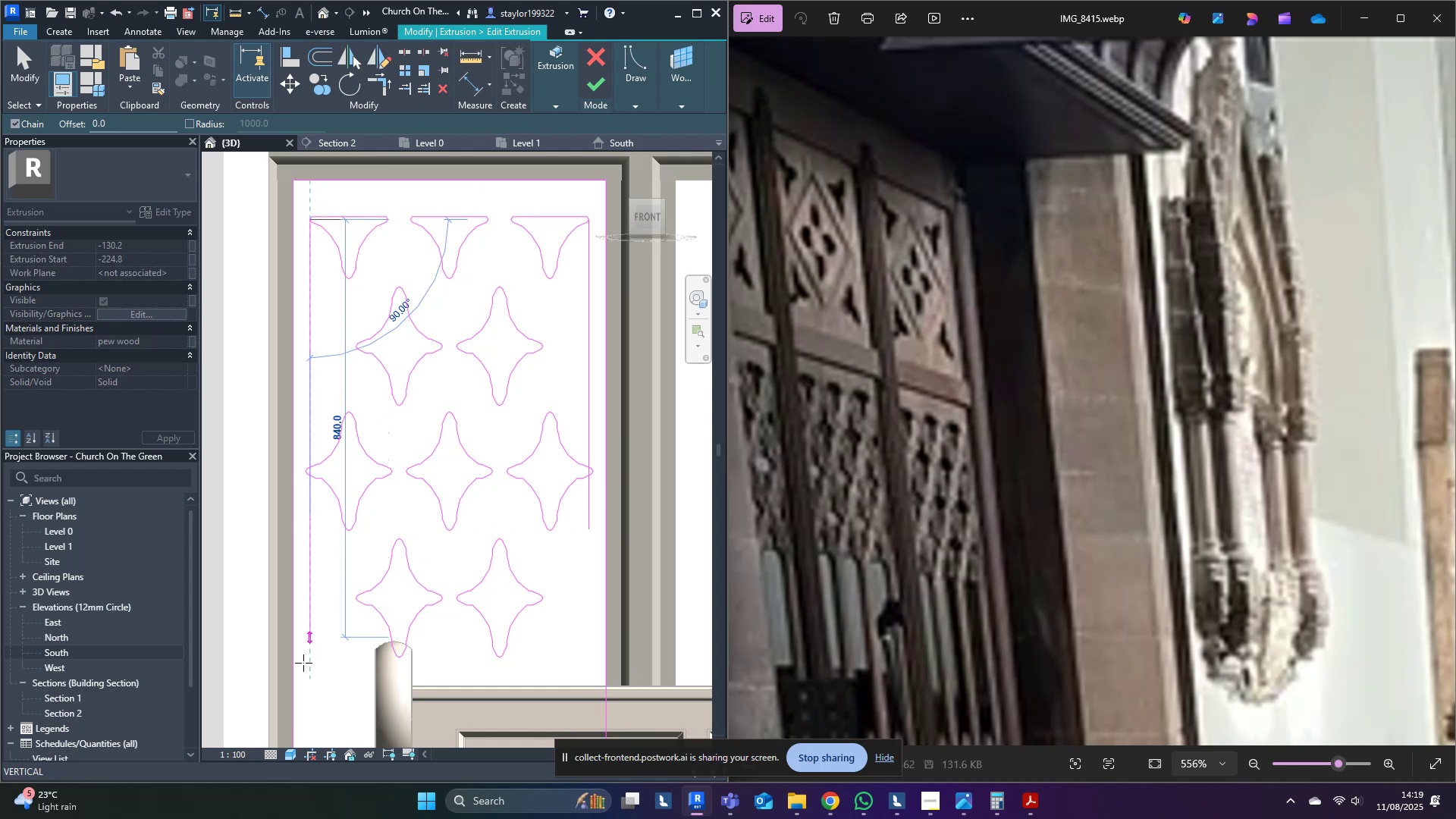 
left_click([303, 669])
 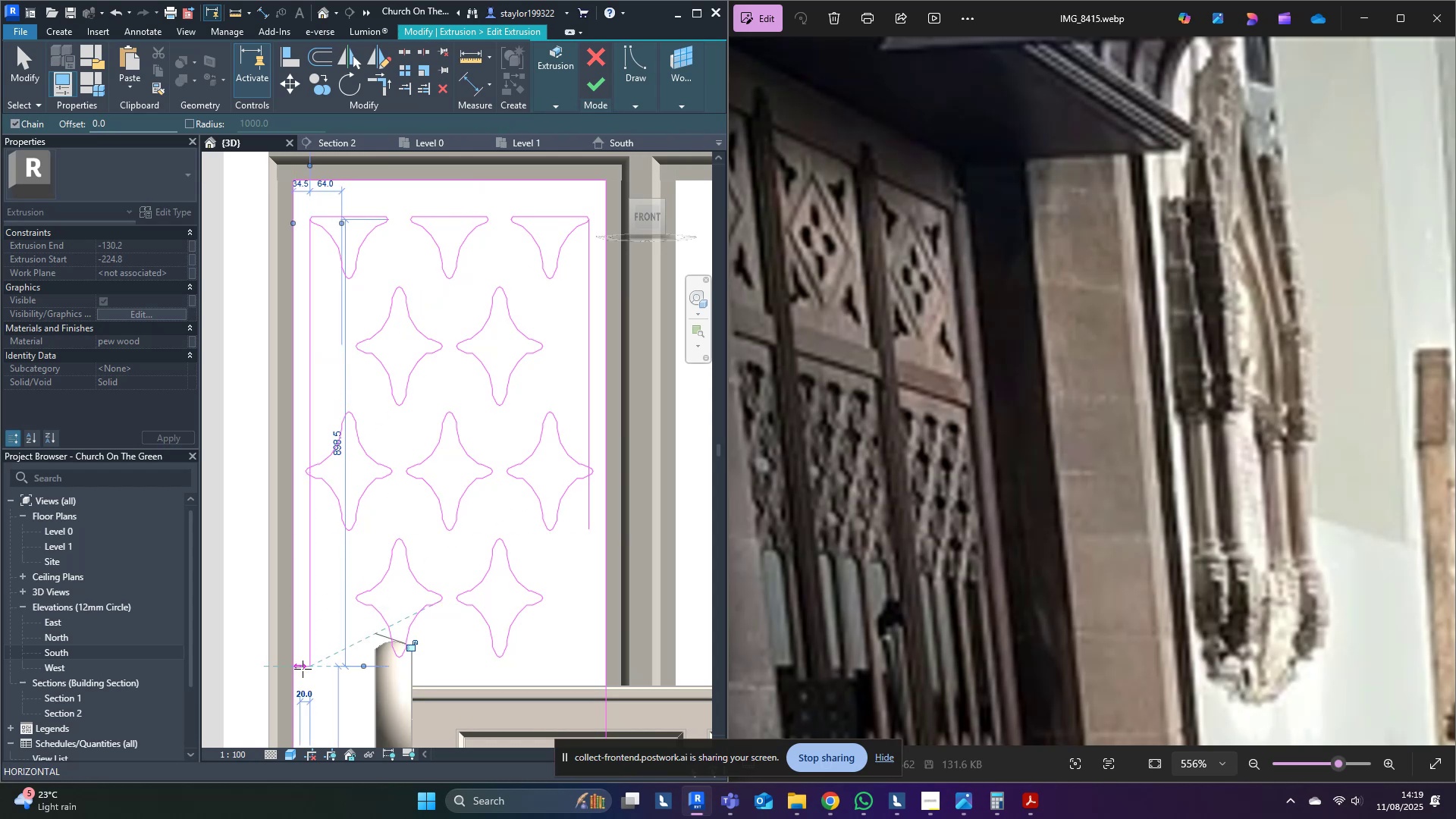 
key(Escape)
 